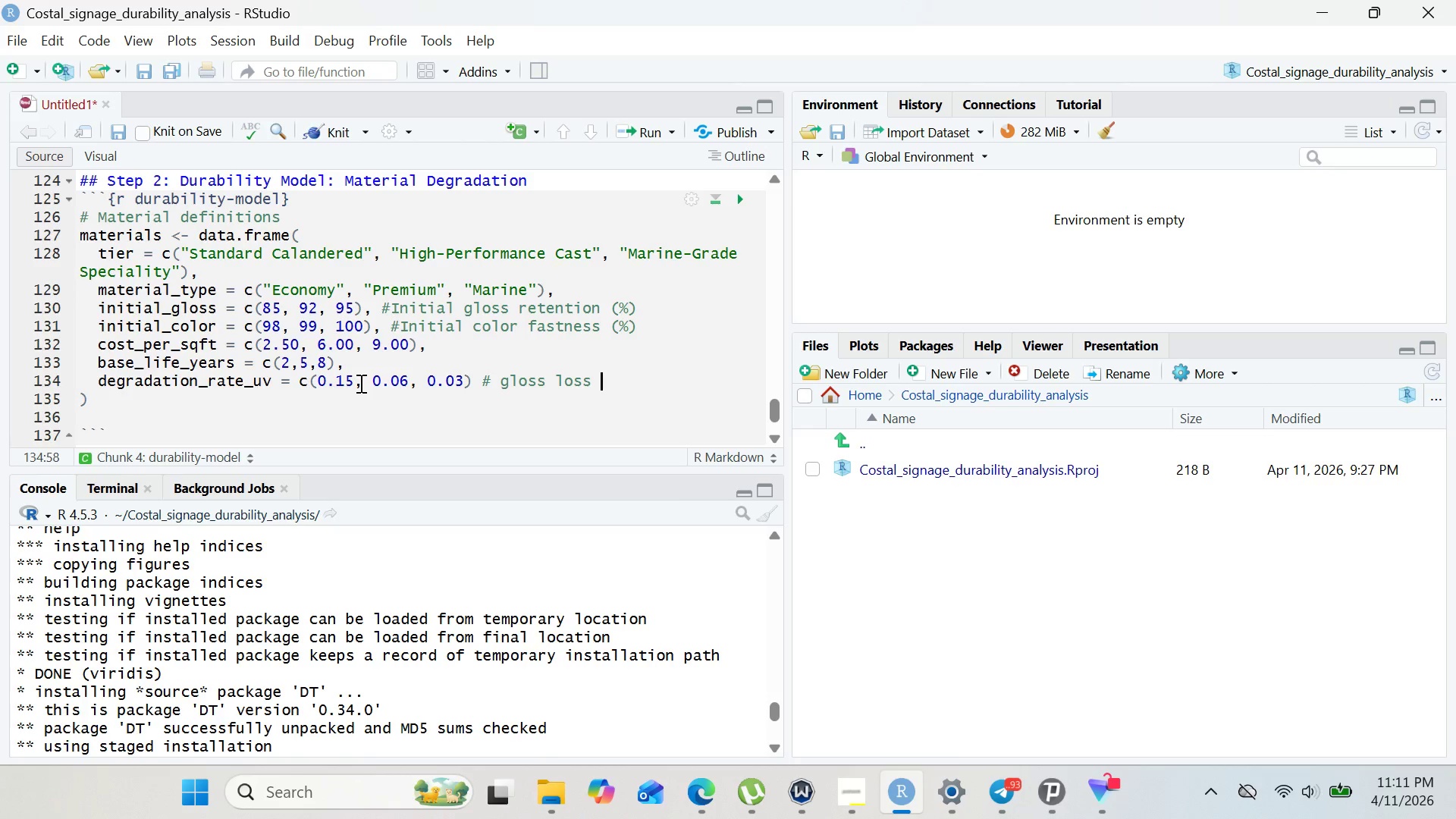 
hold_key(key=E, duration=0.31)
 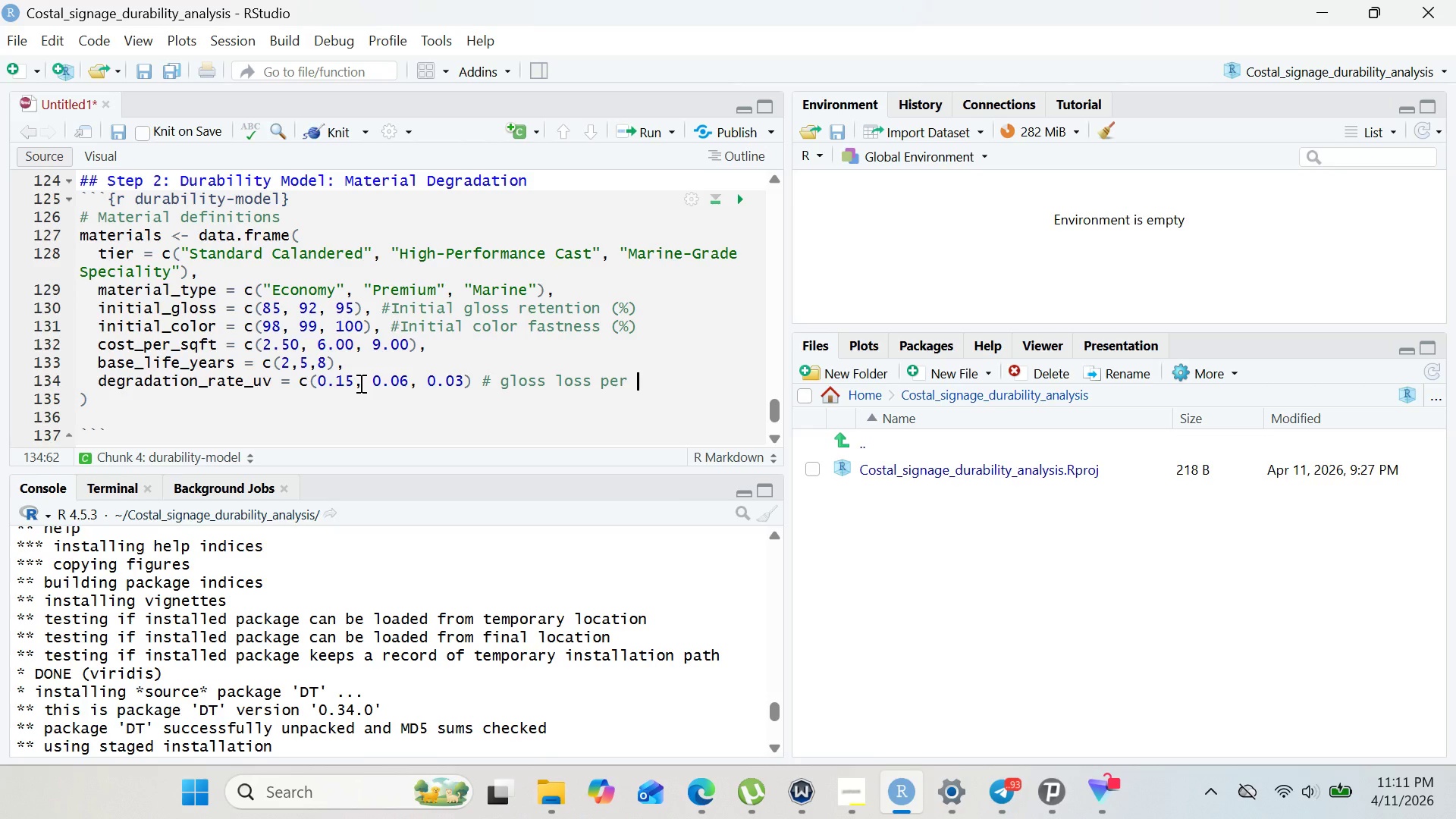 
key(Enter)
 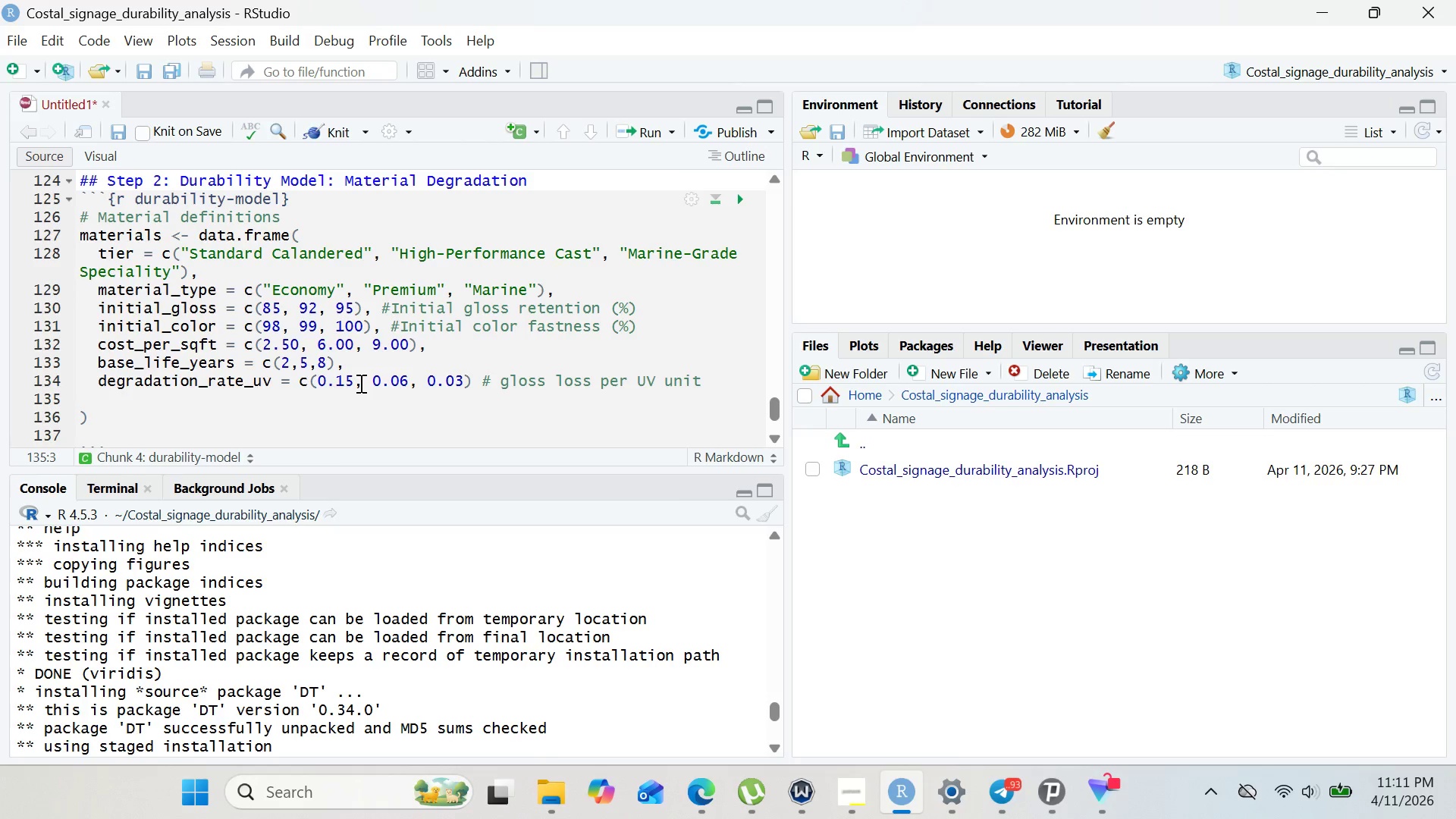 
type(degradation )
key(Backspace)
type(_rate_humidity = c(0.08)
 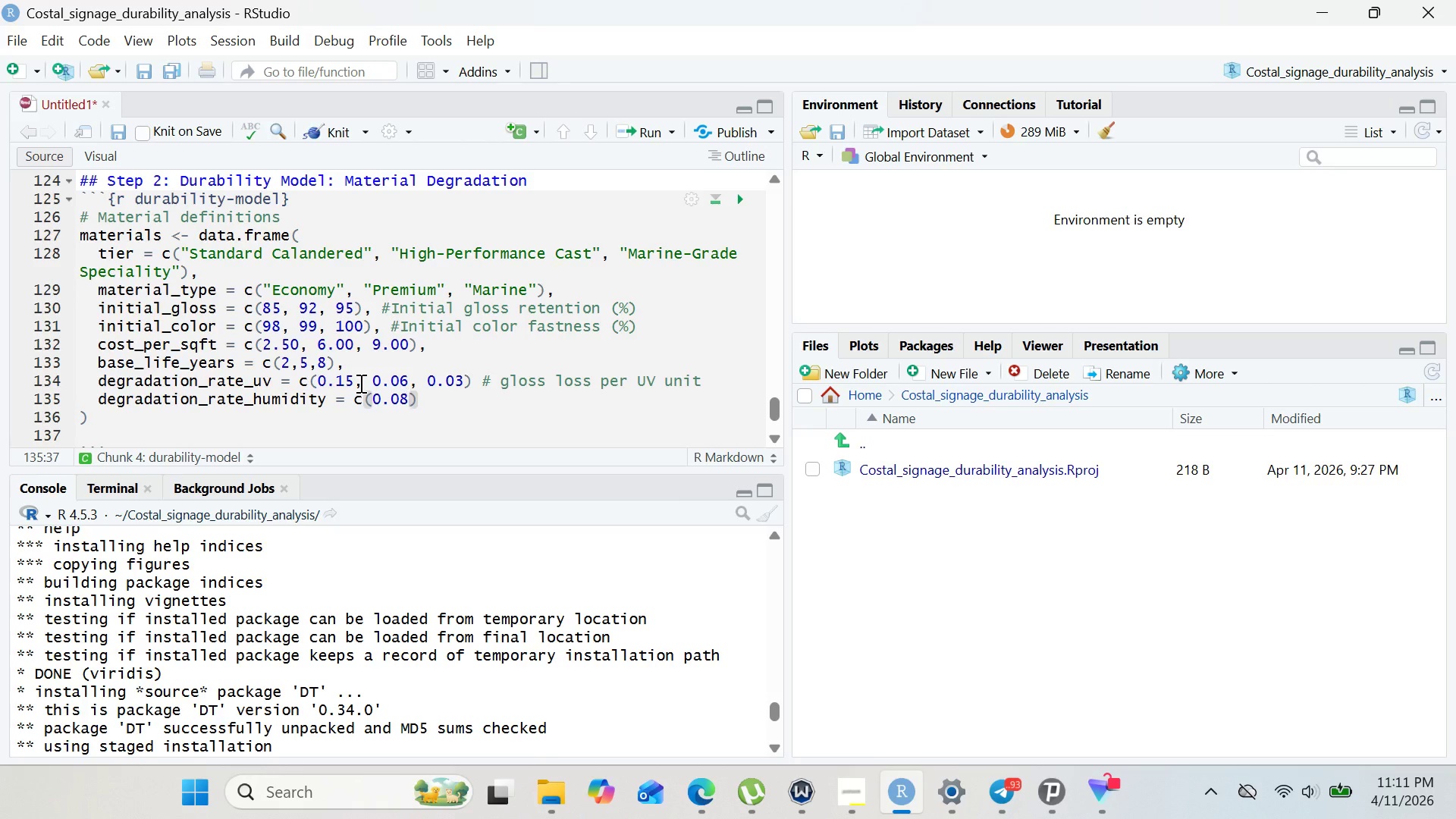 
wait(7.06)
 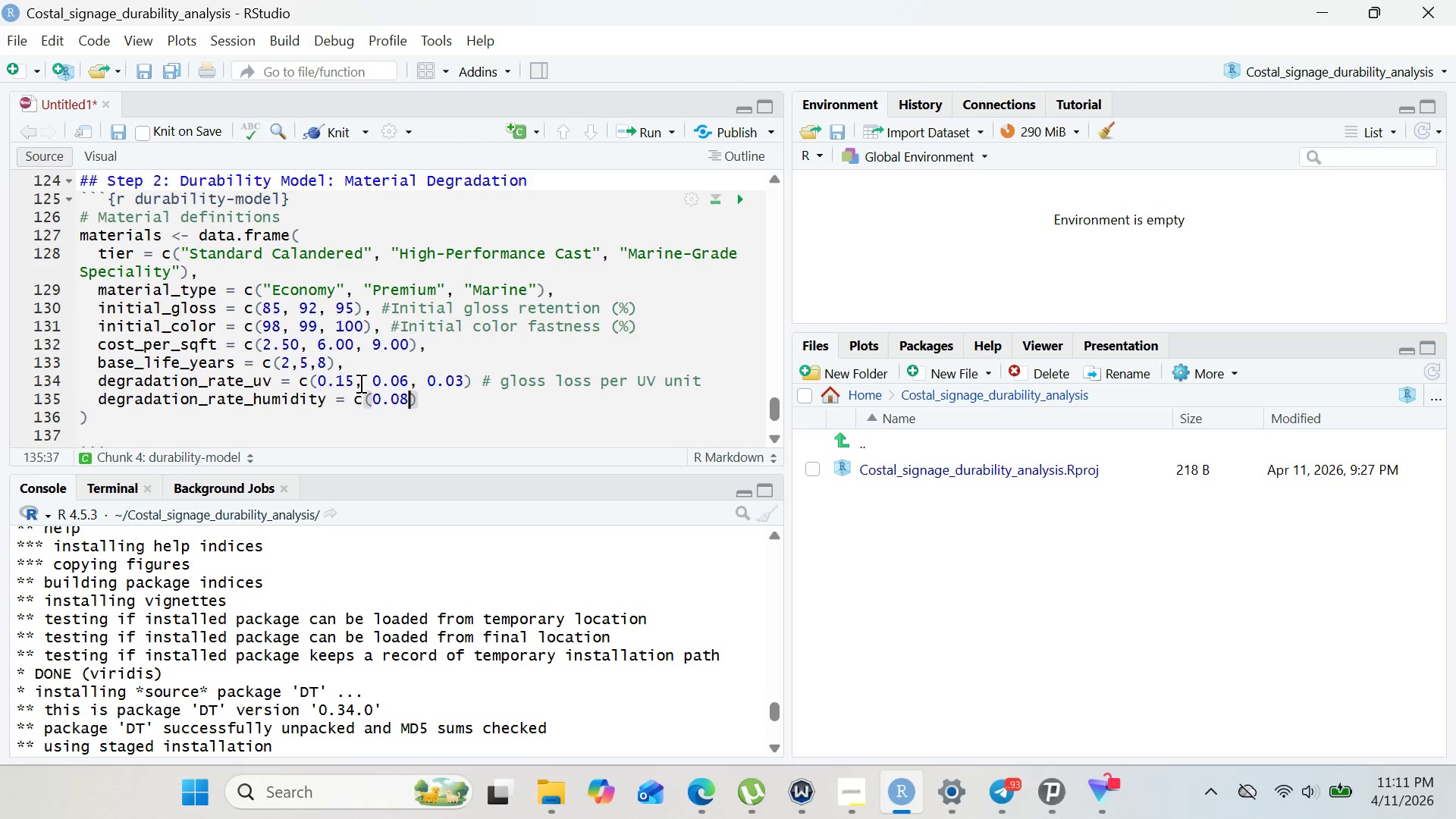 
type(, 0.04, 0.)
 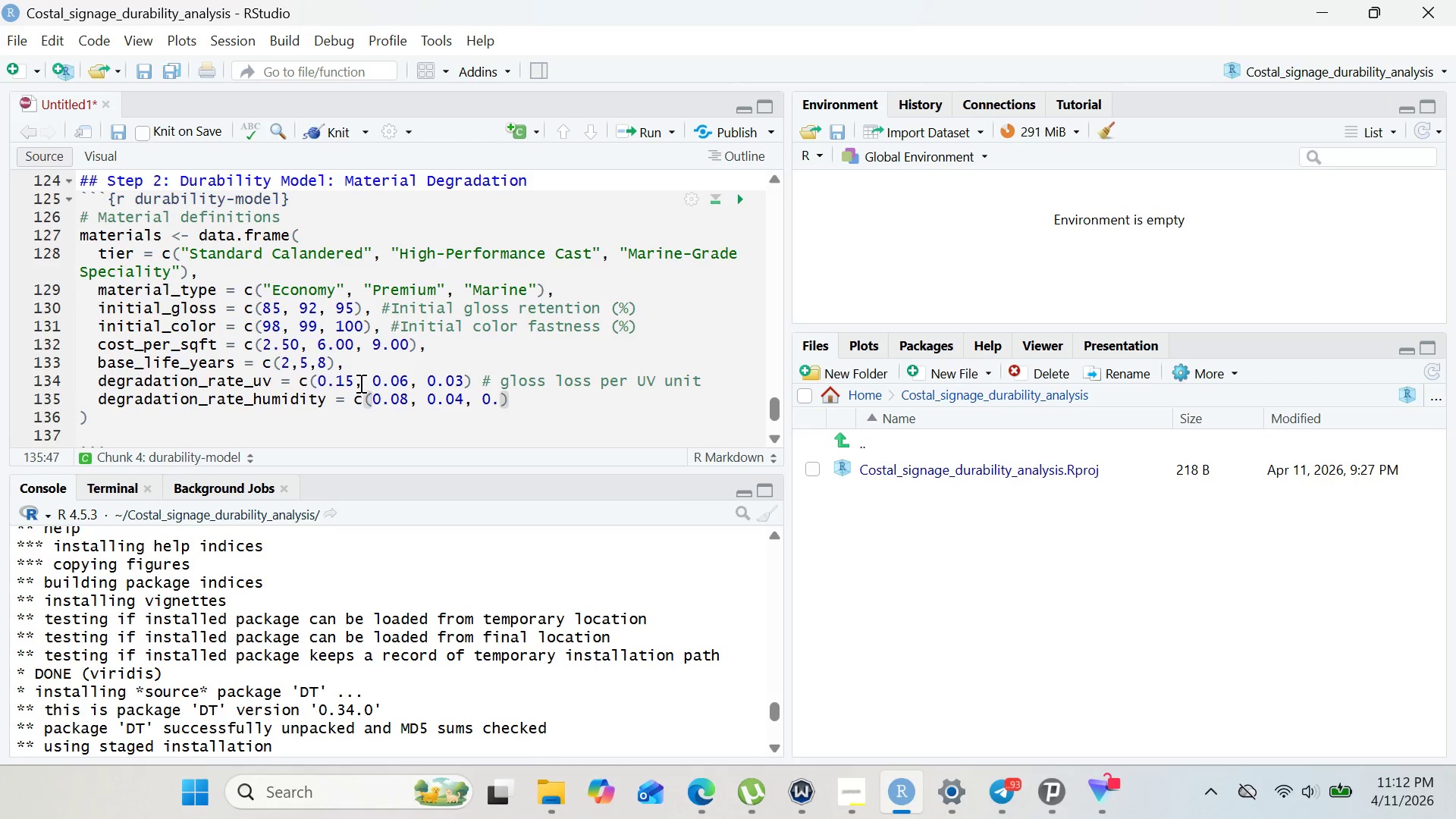 
type(02)
 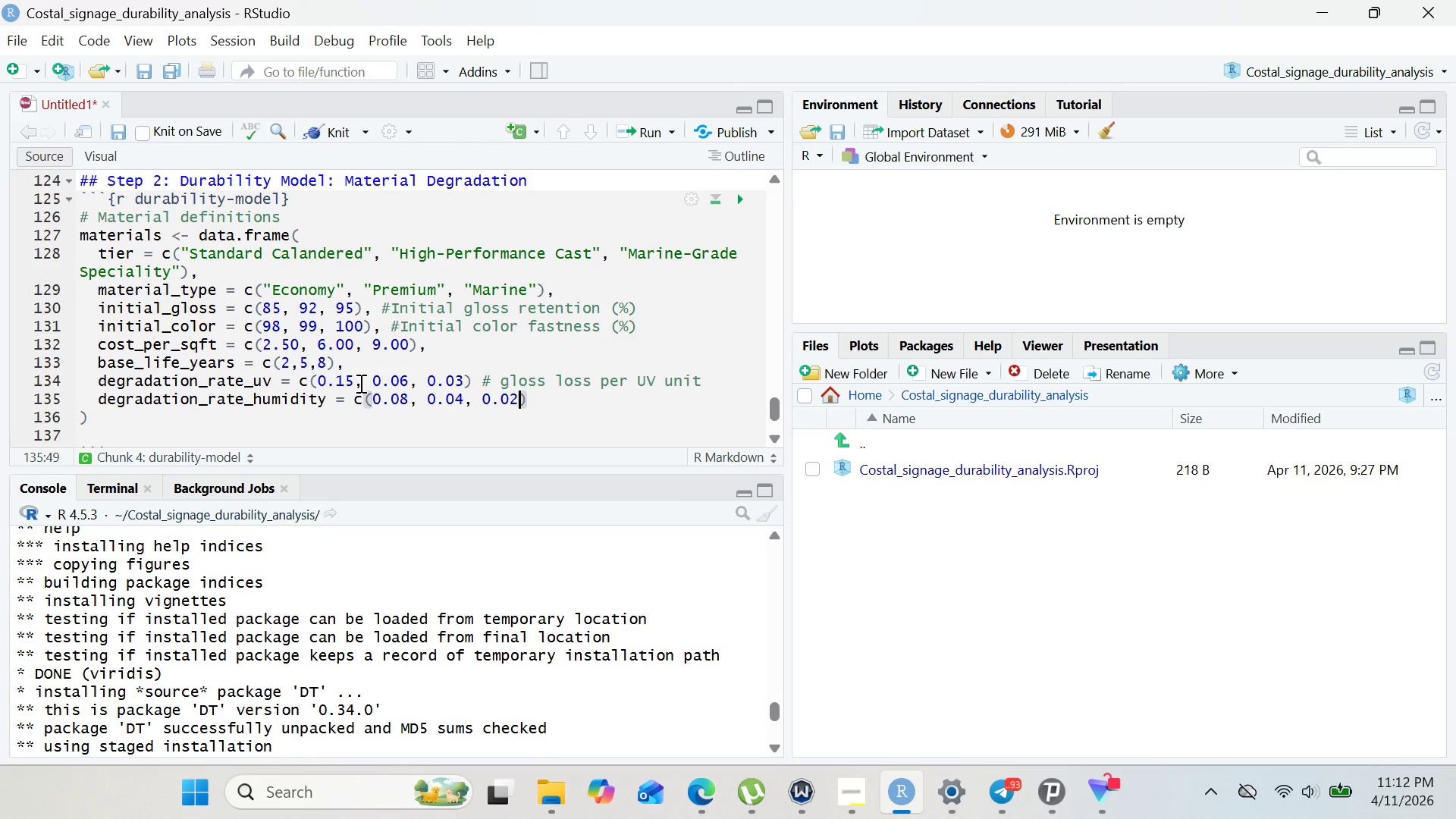 
key(ArrowRight)
 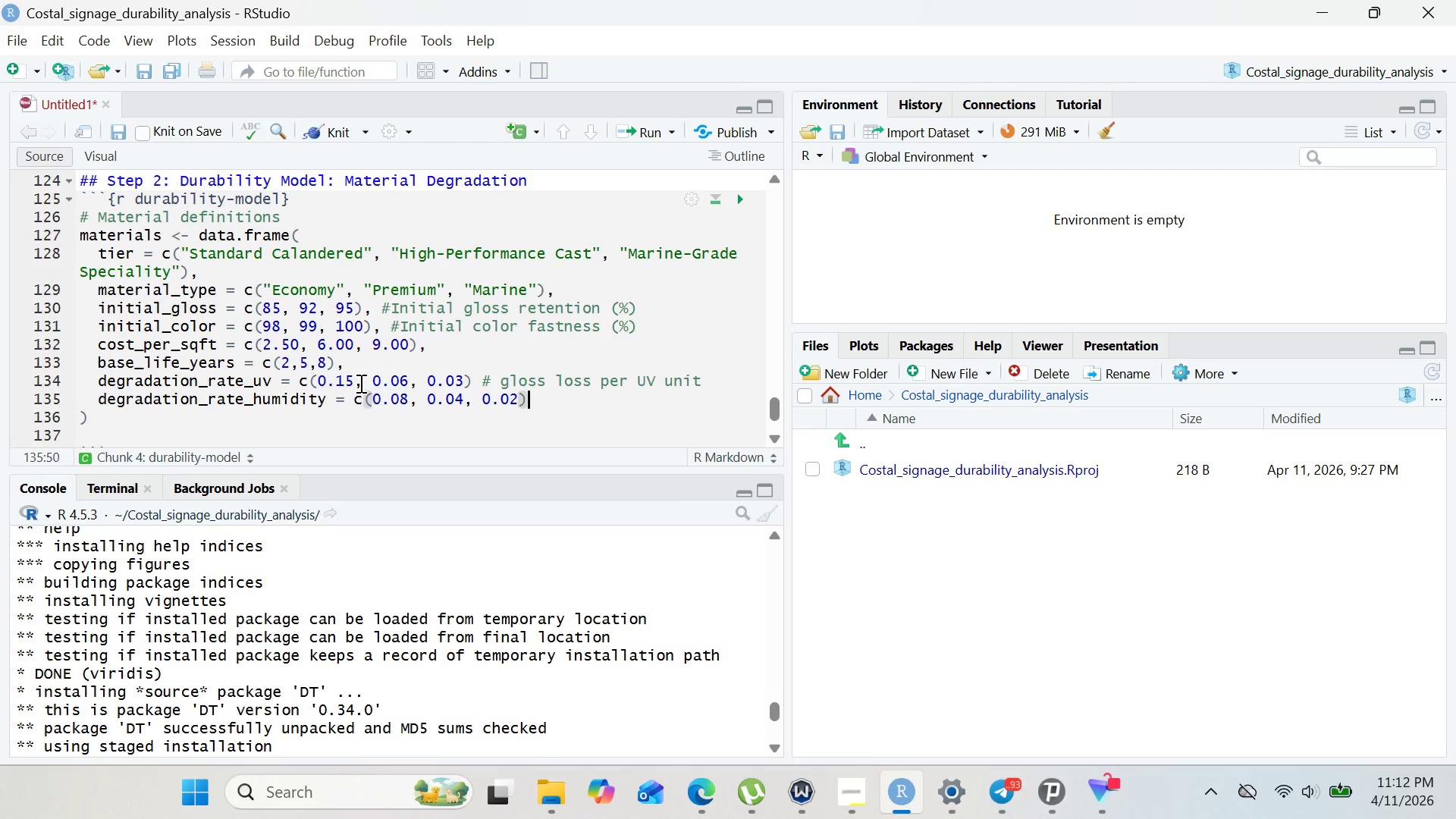 
key(Comma)
 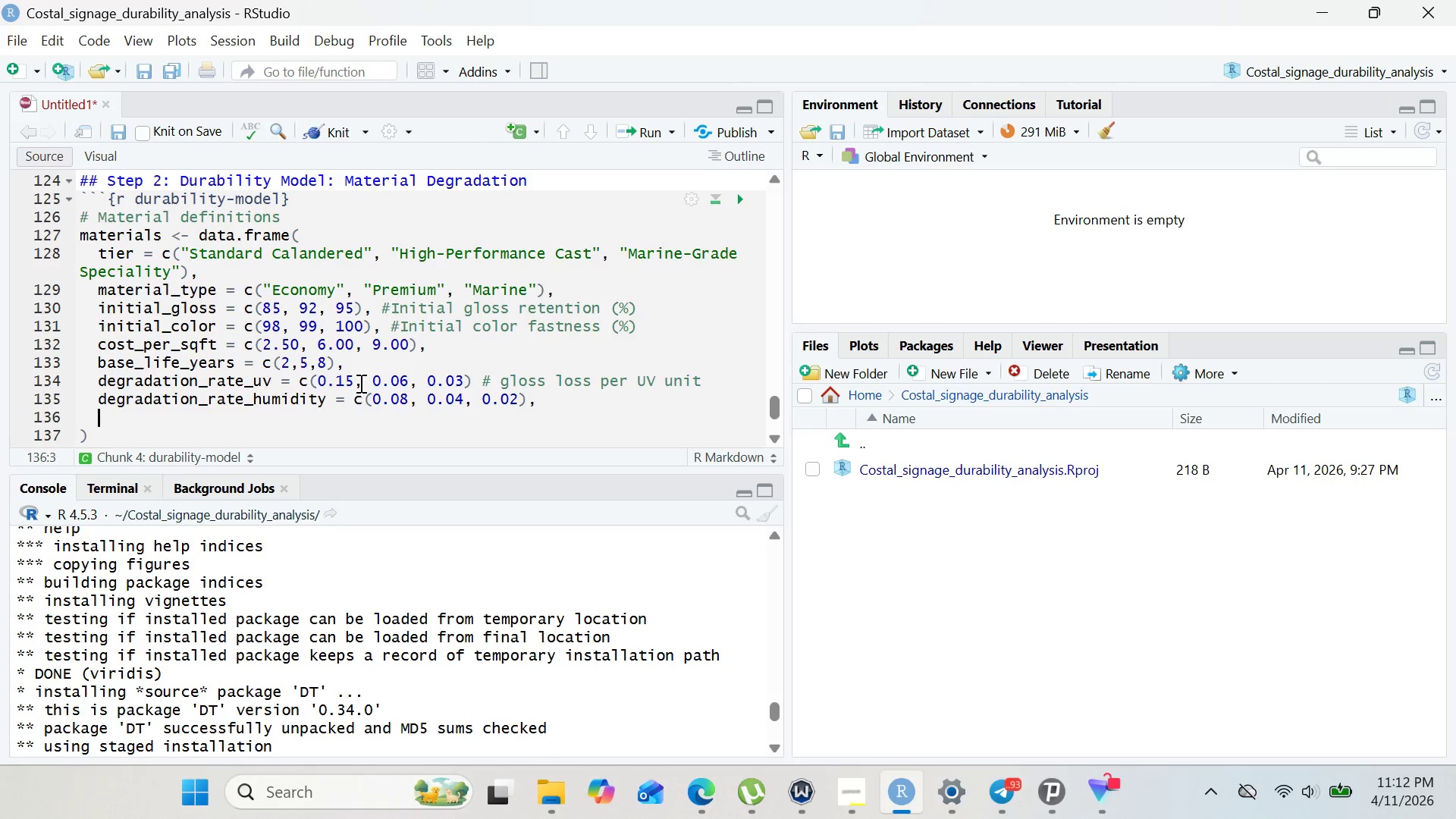 
key(Enter)
 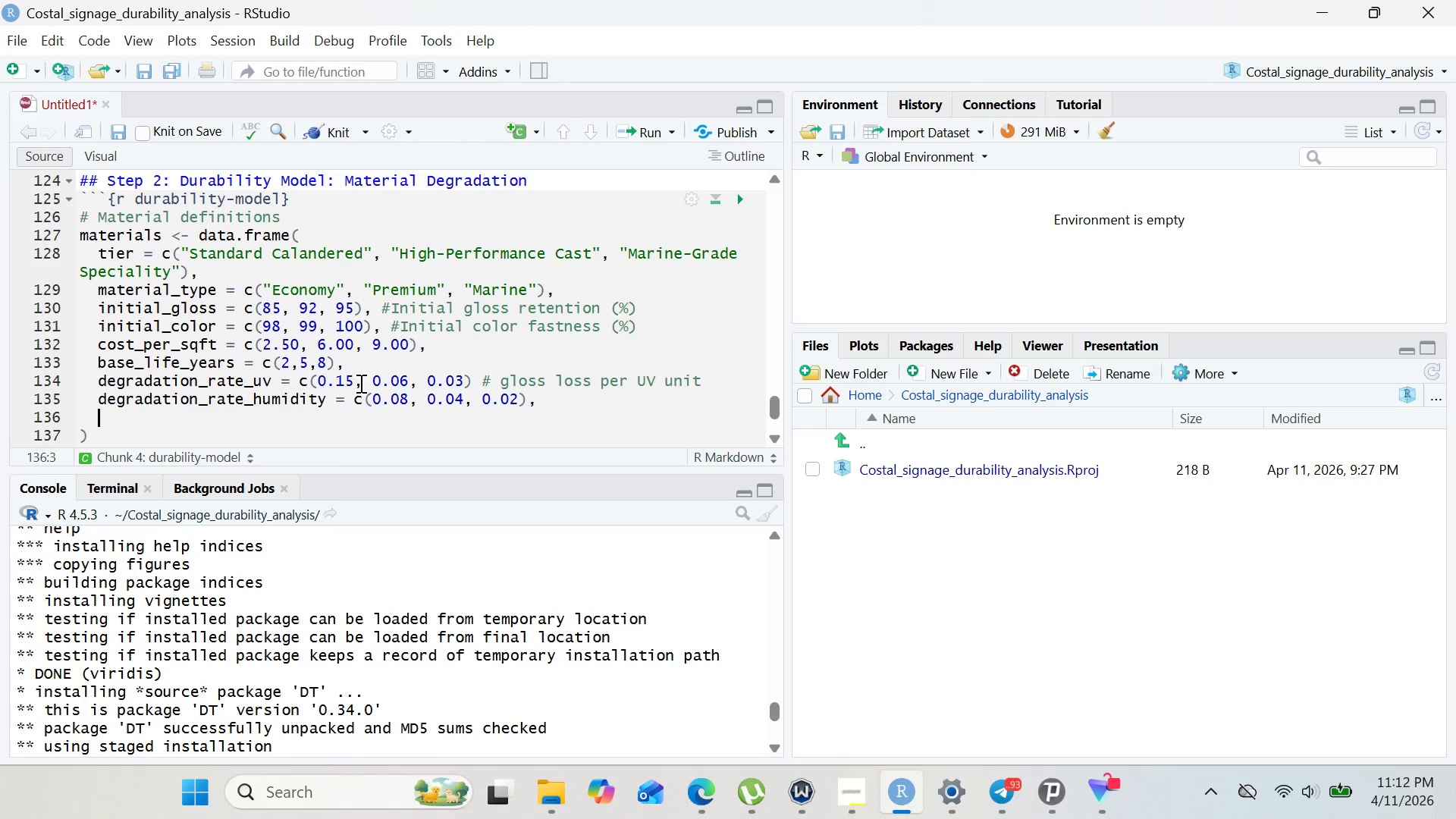 
wait(16.16)
 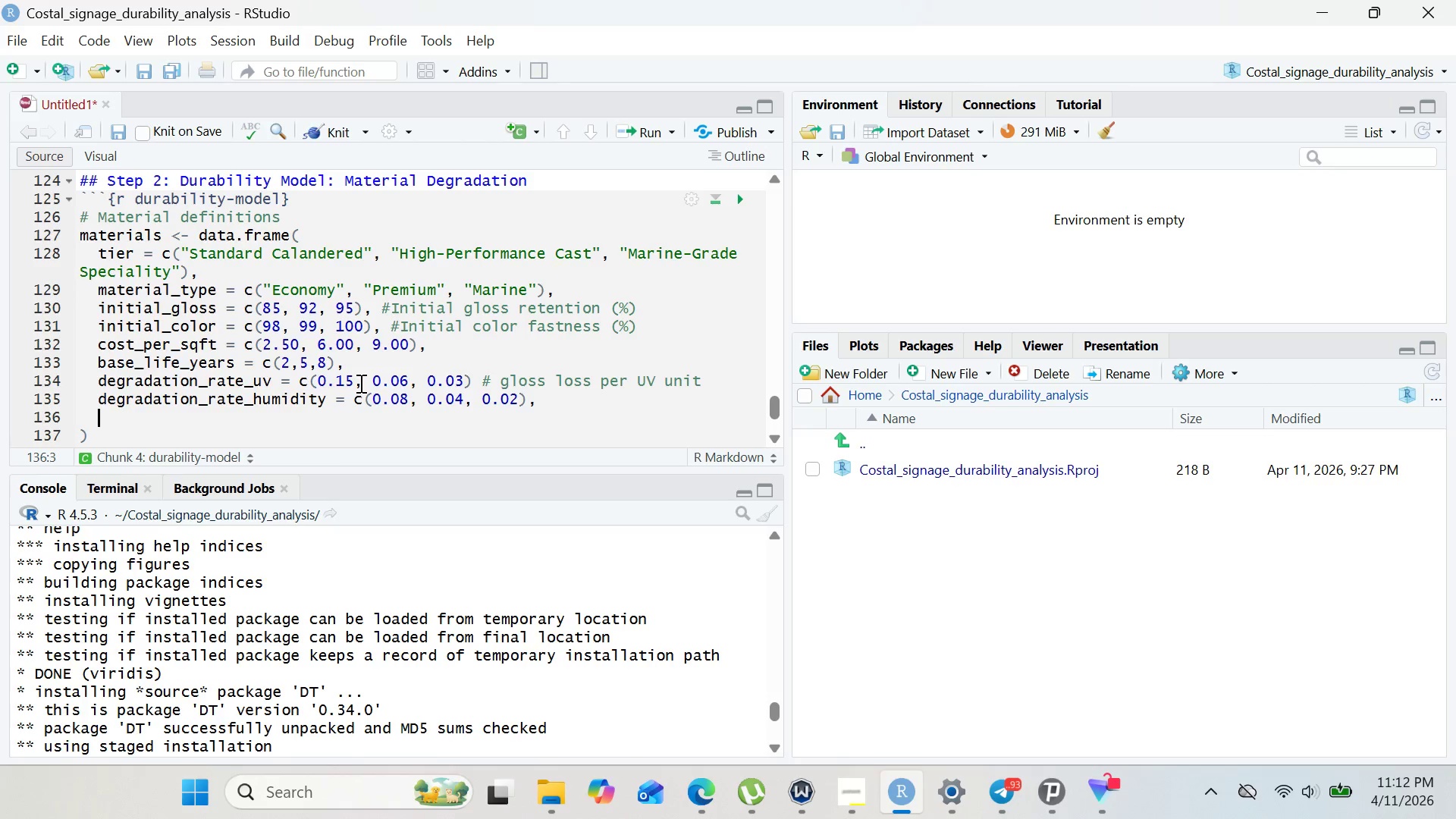 
type(degradation_rate_salt = c()
 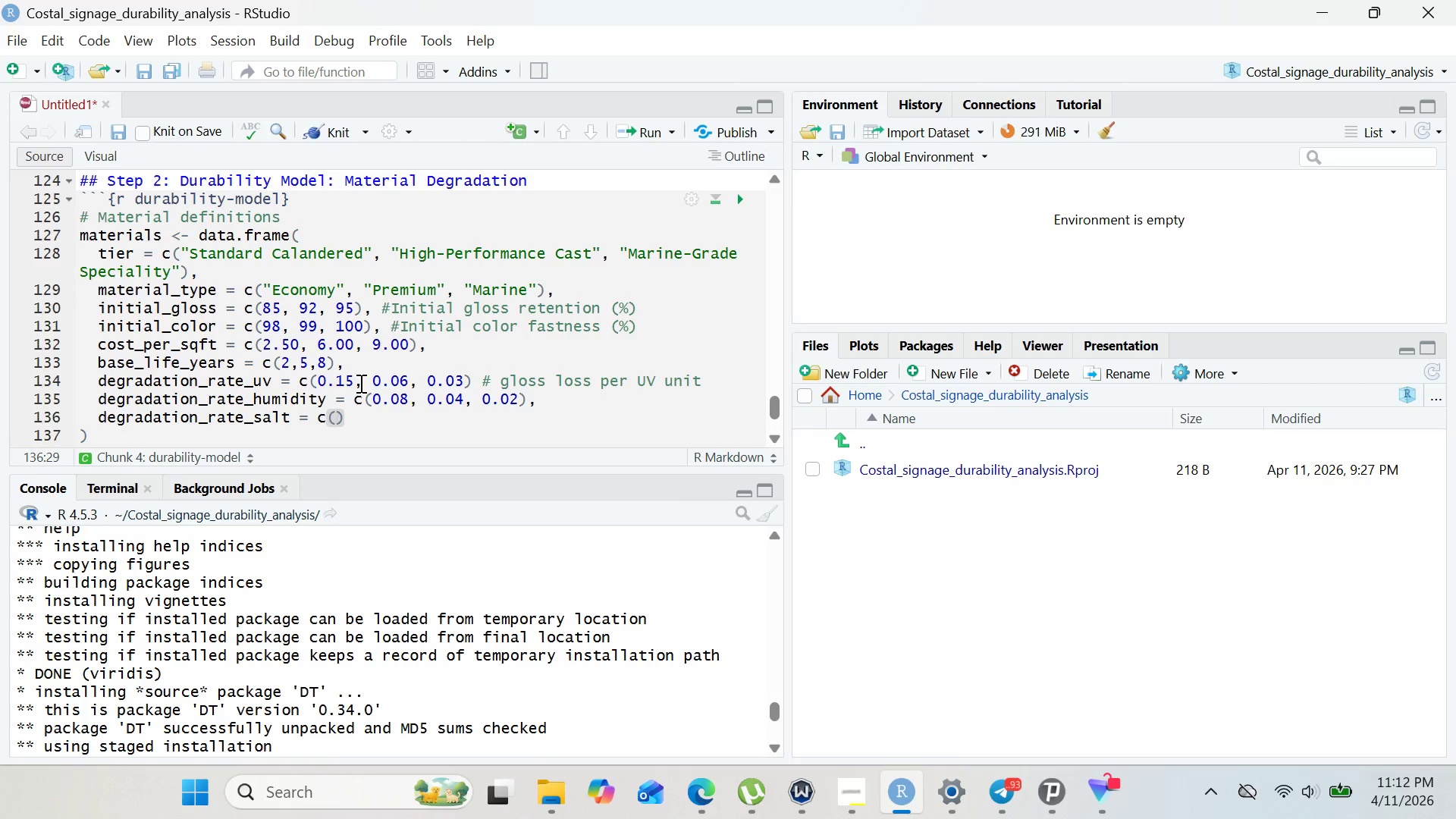 
type(0.10, 0.05,)
 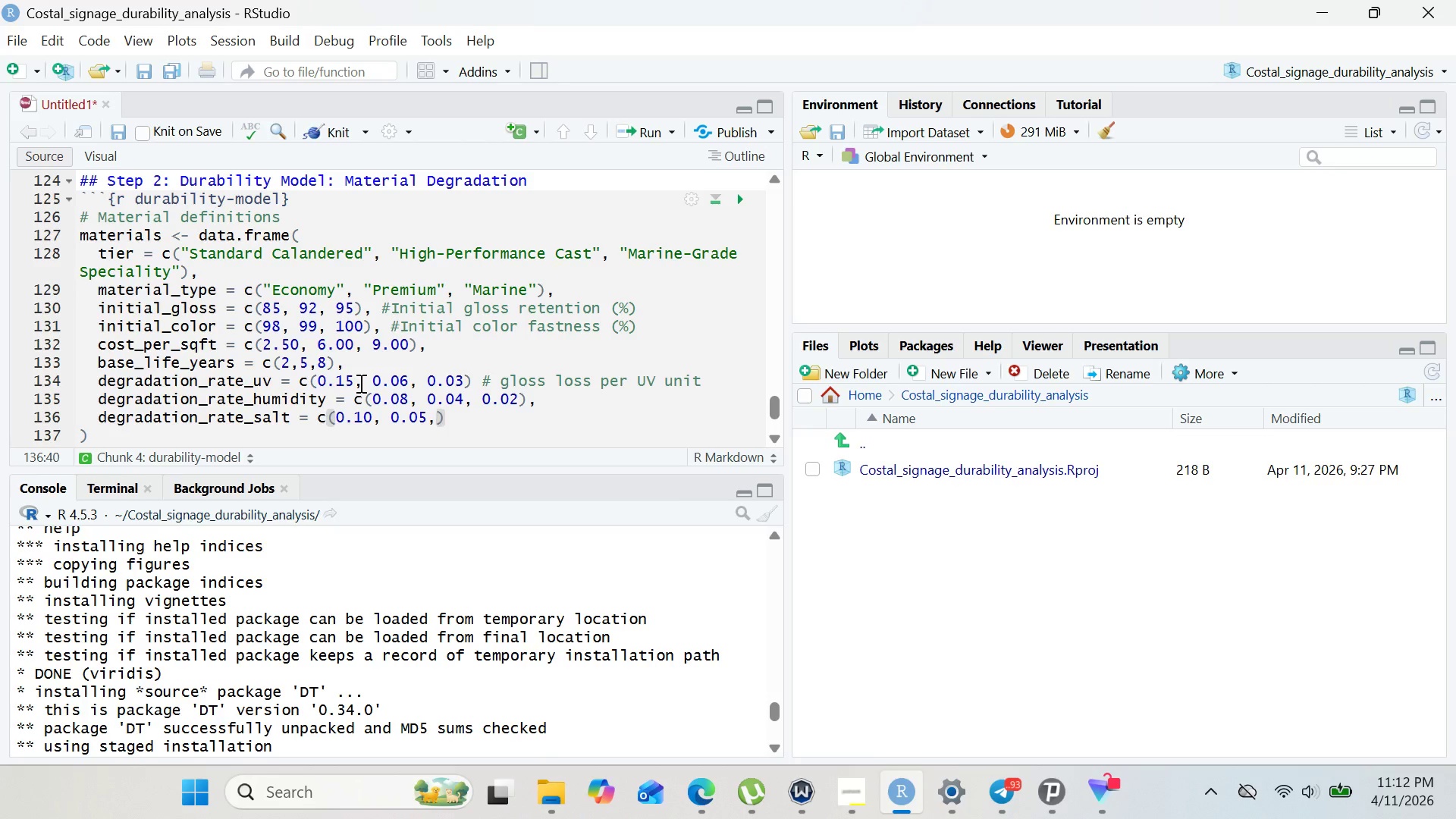 
type( 0.02)
 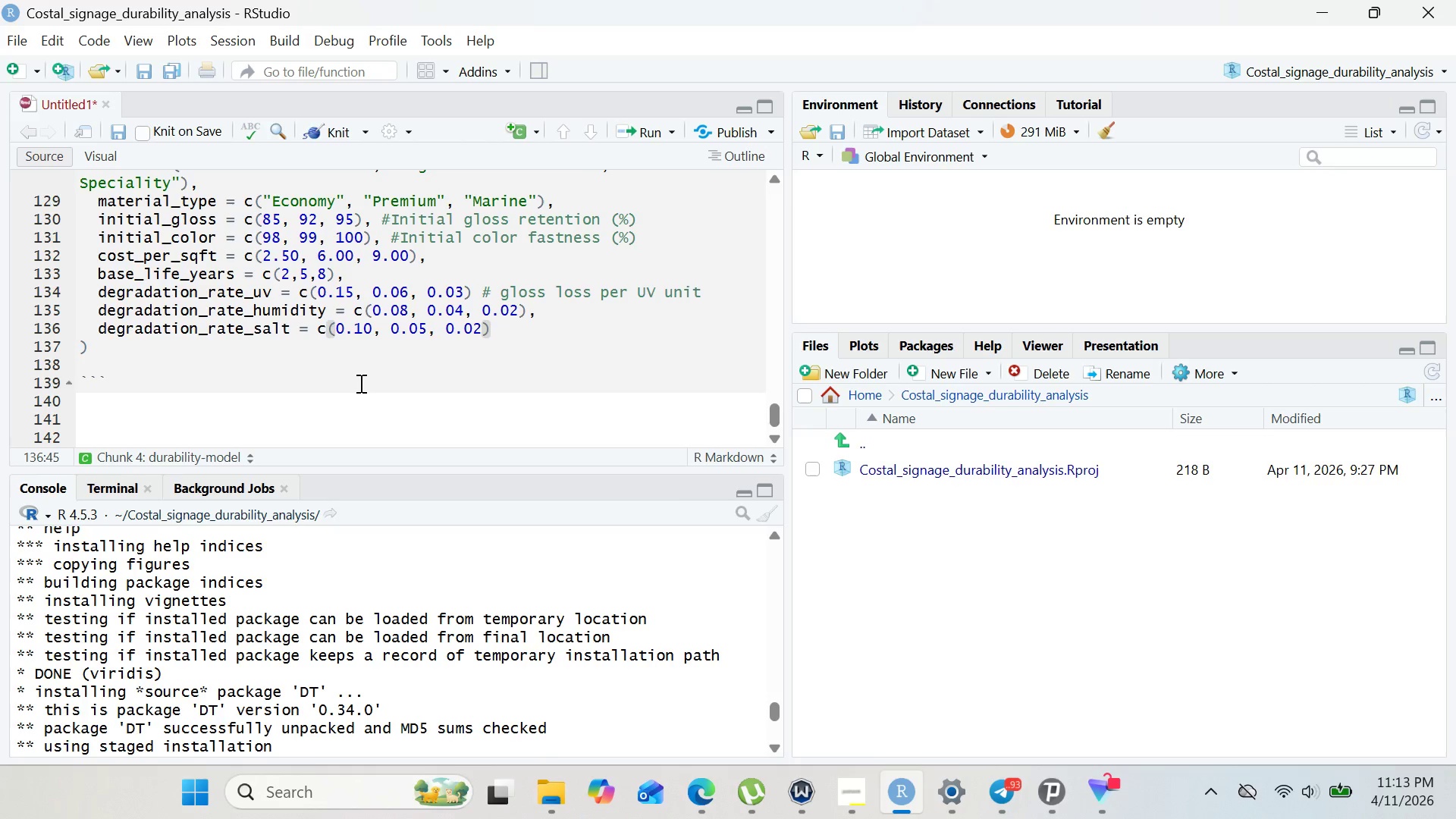 
wait(9.05)
 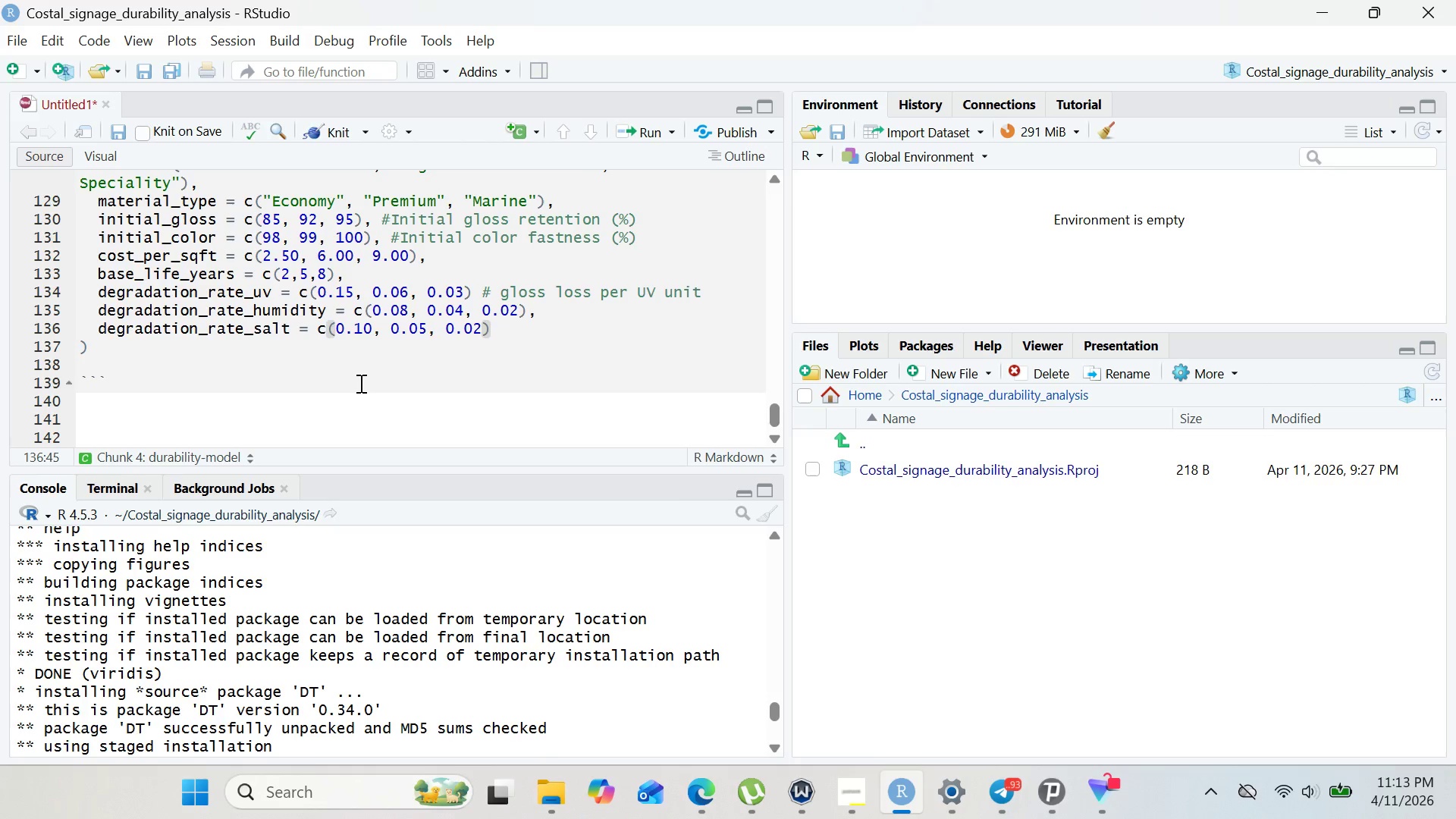 
left_click([202, 349])
 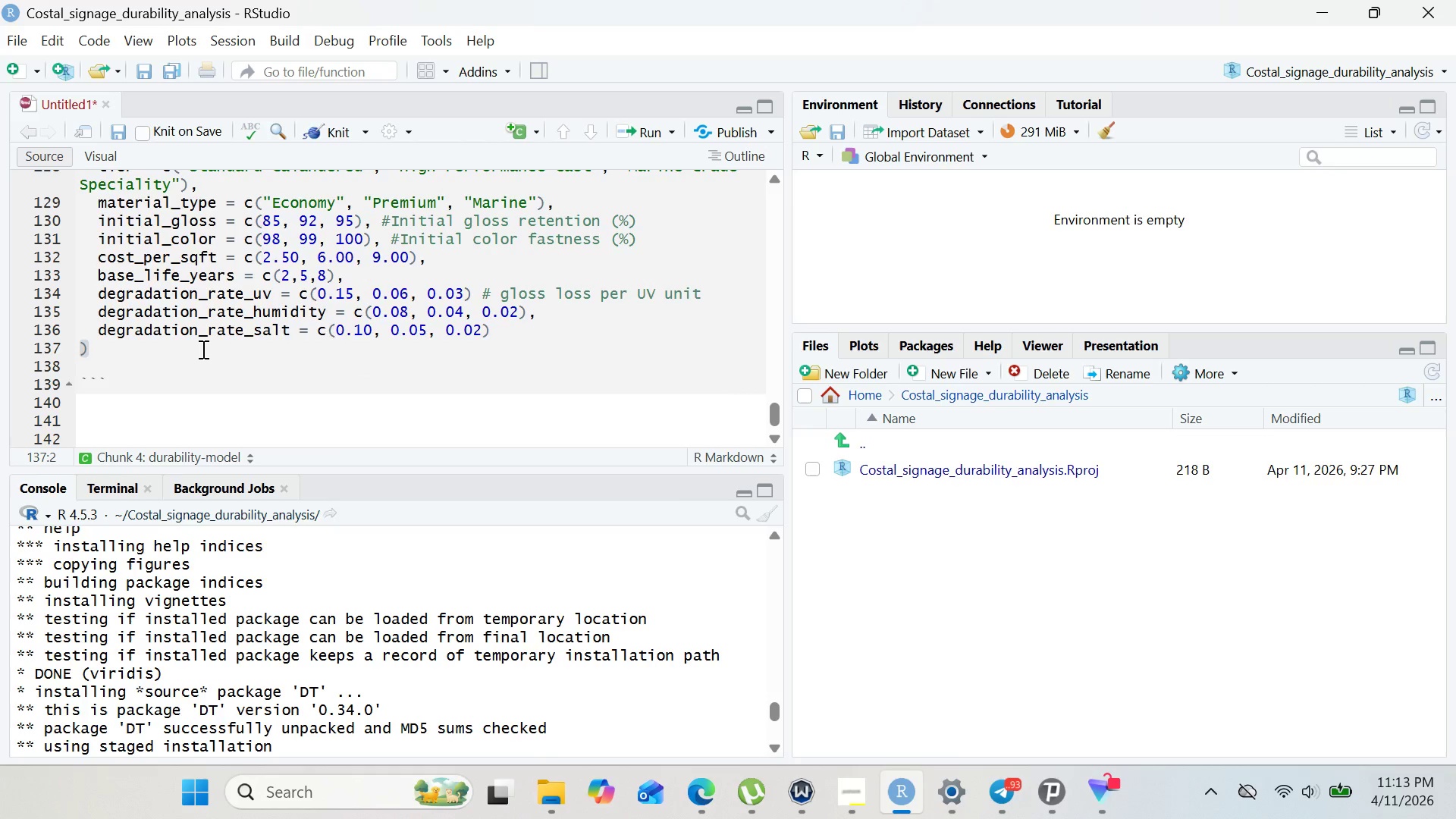 
wait(5.06)
 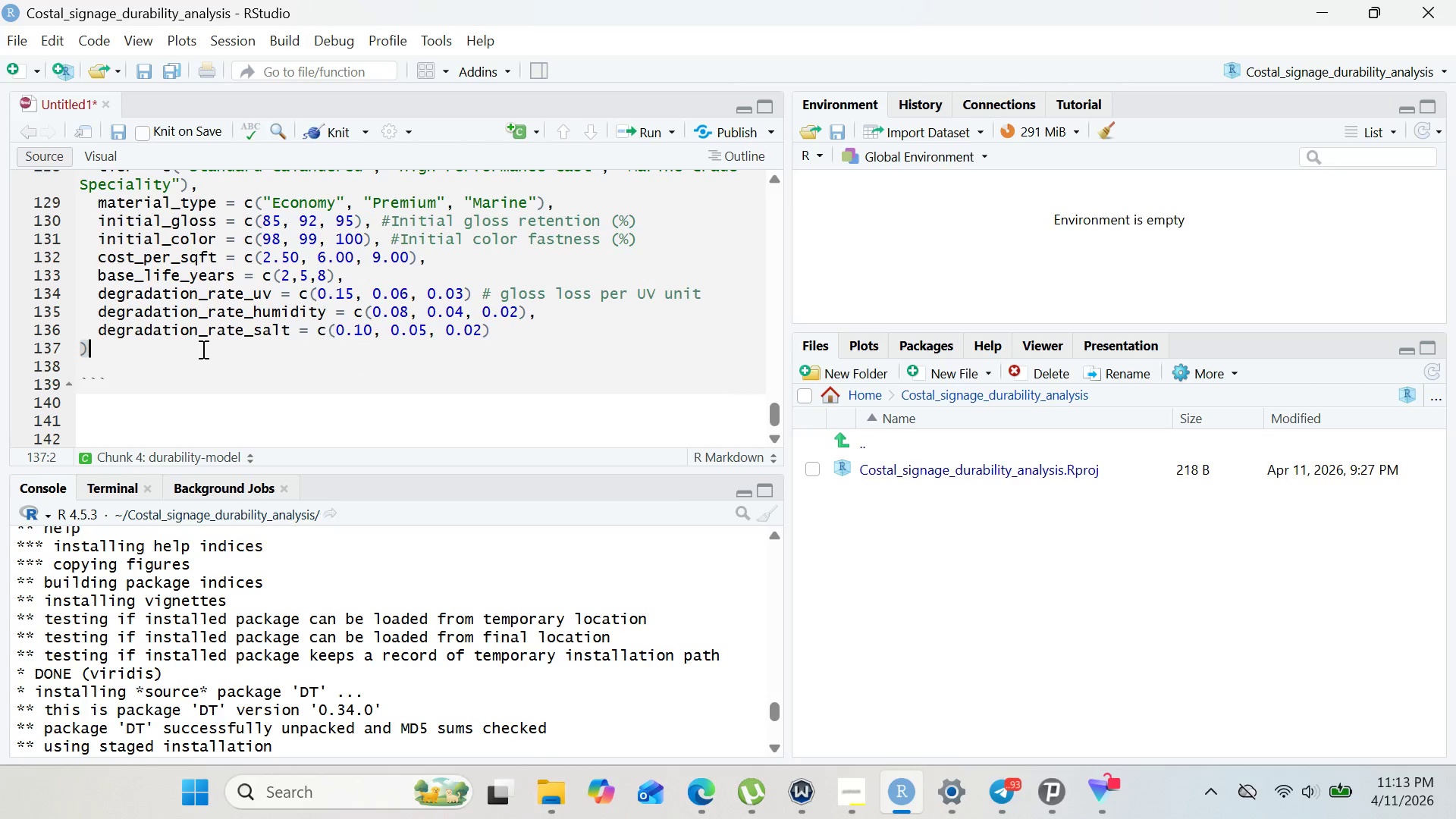 
key(Enter)
 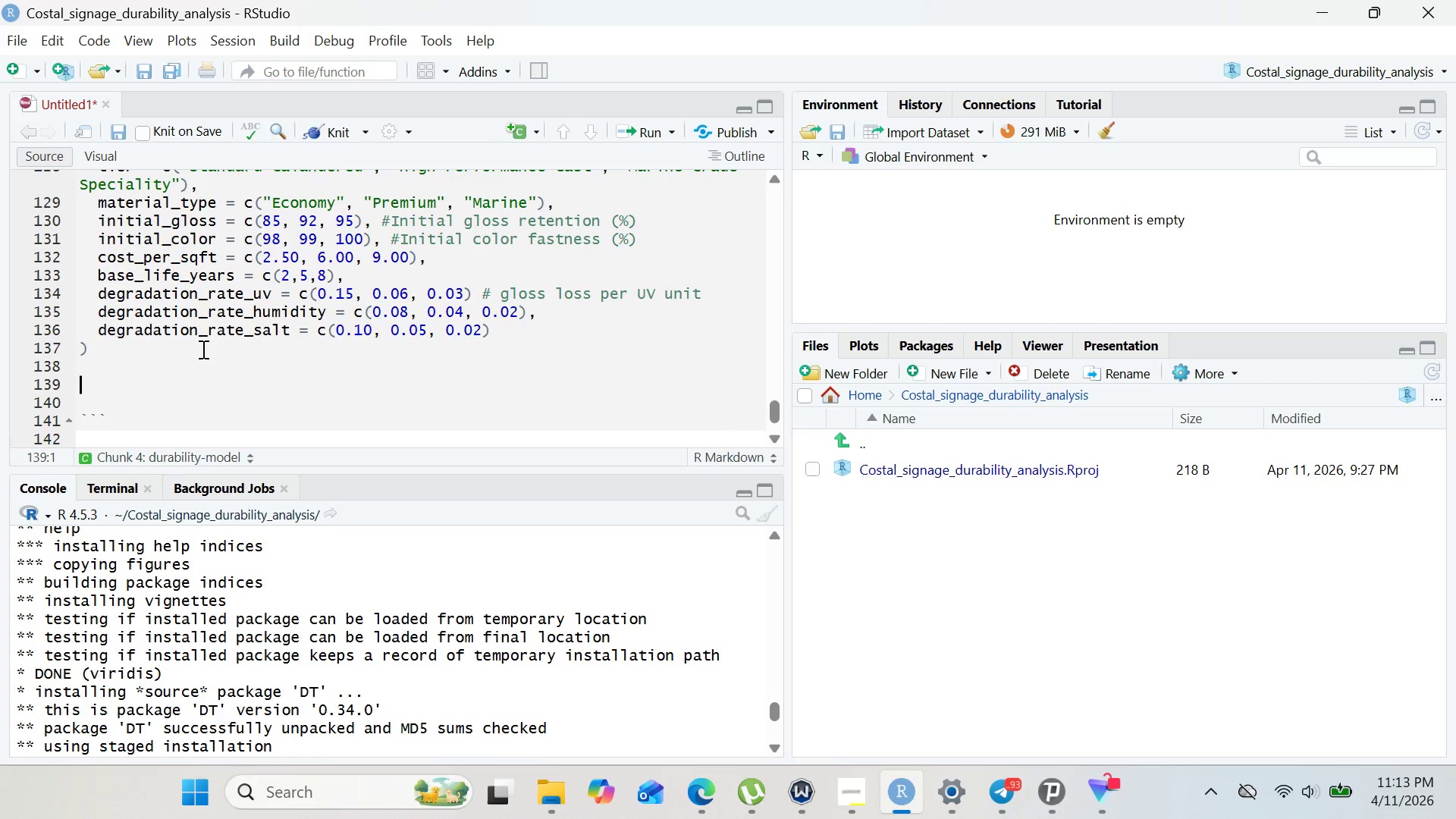 
key(Enter)
 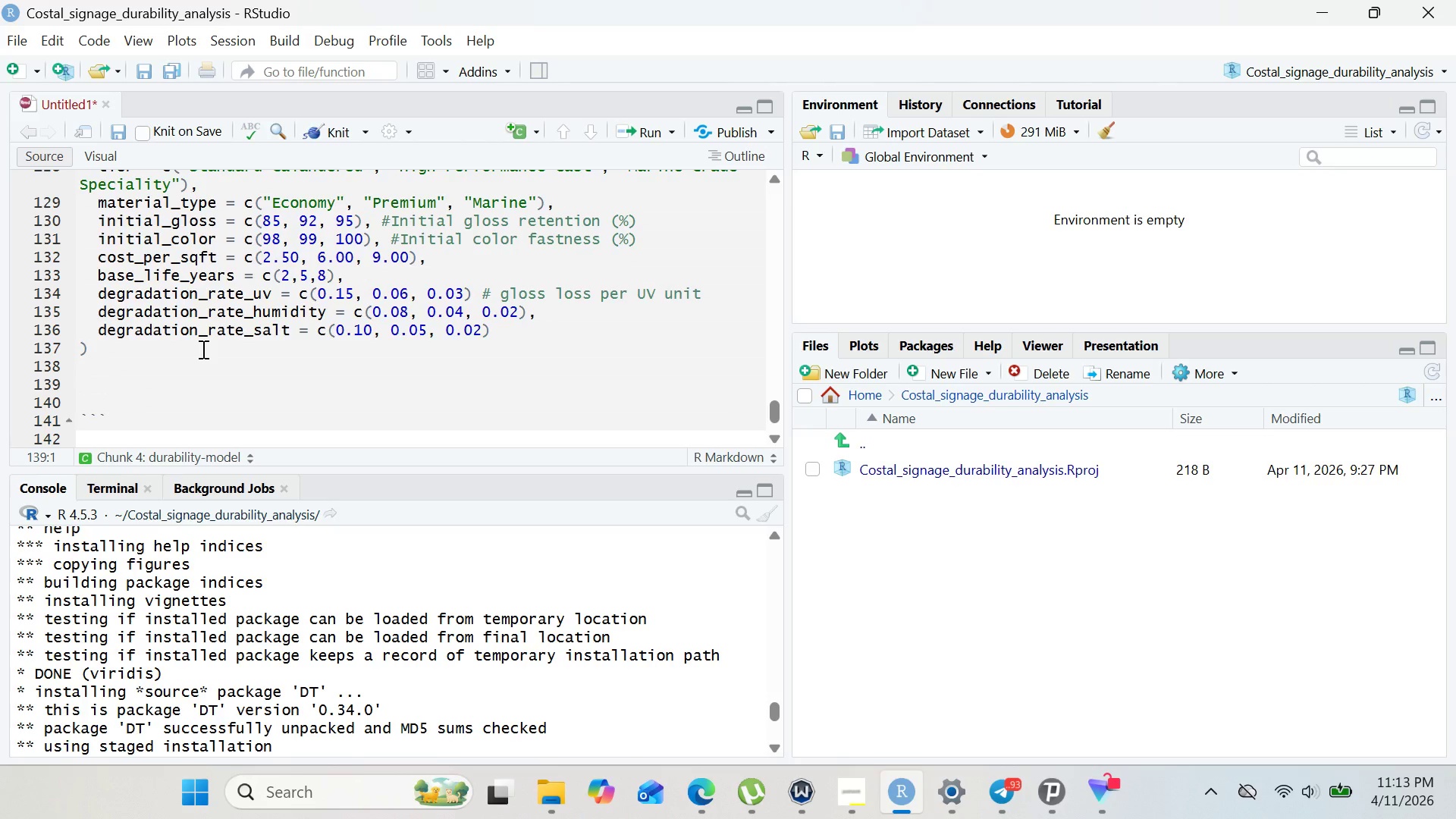 
type(kable)
 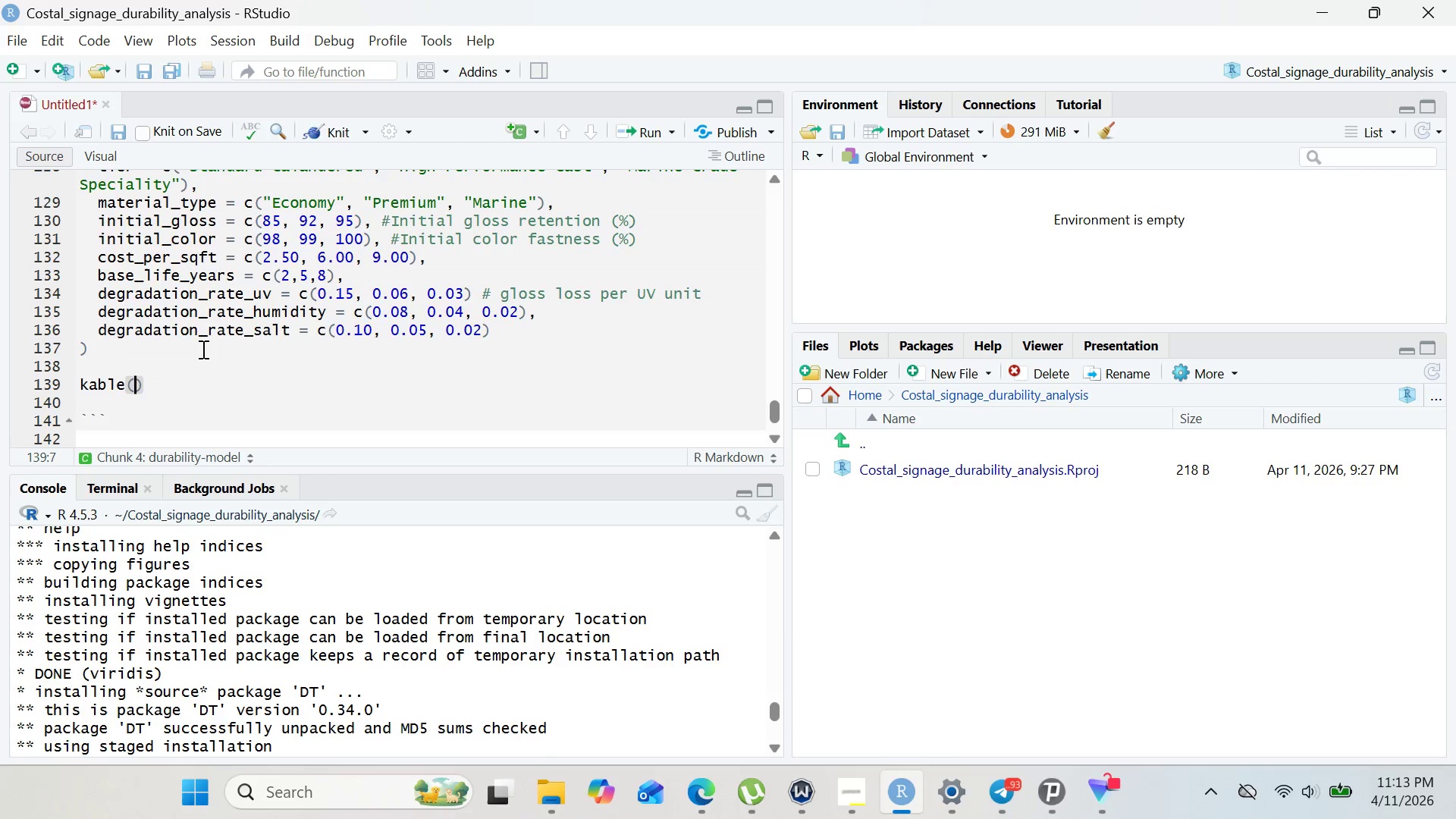 
key(Enter)
 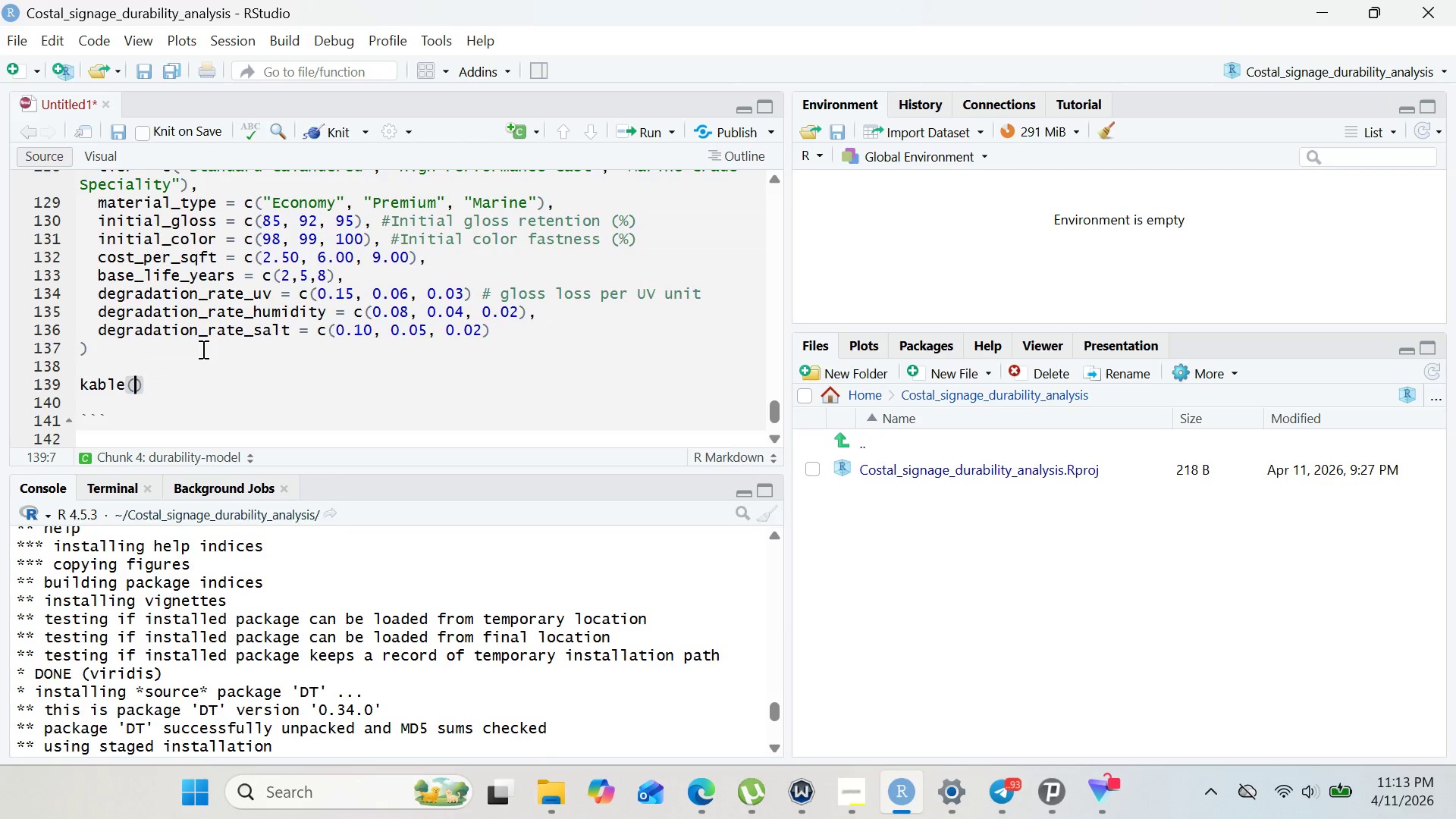 
type(material)
 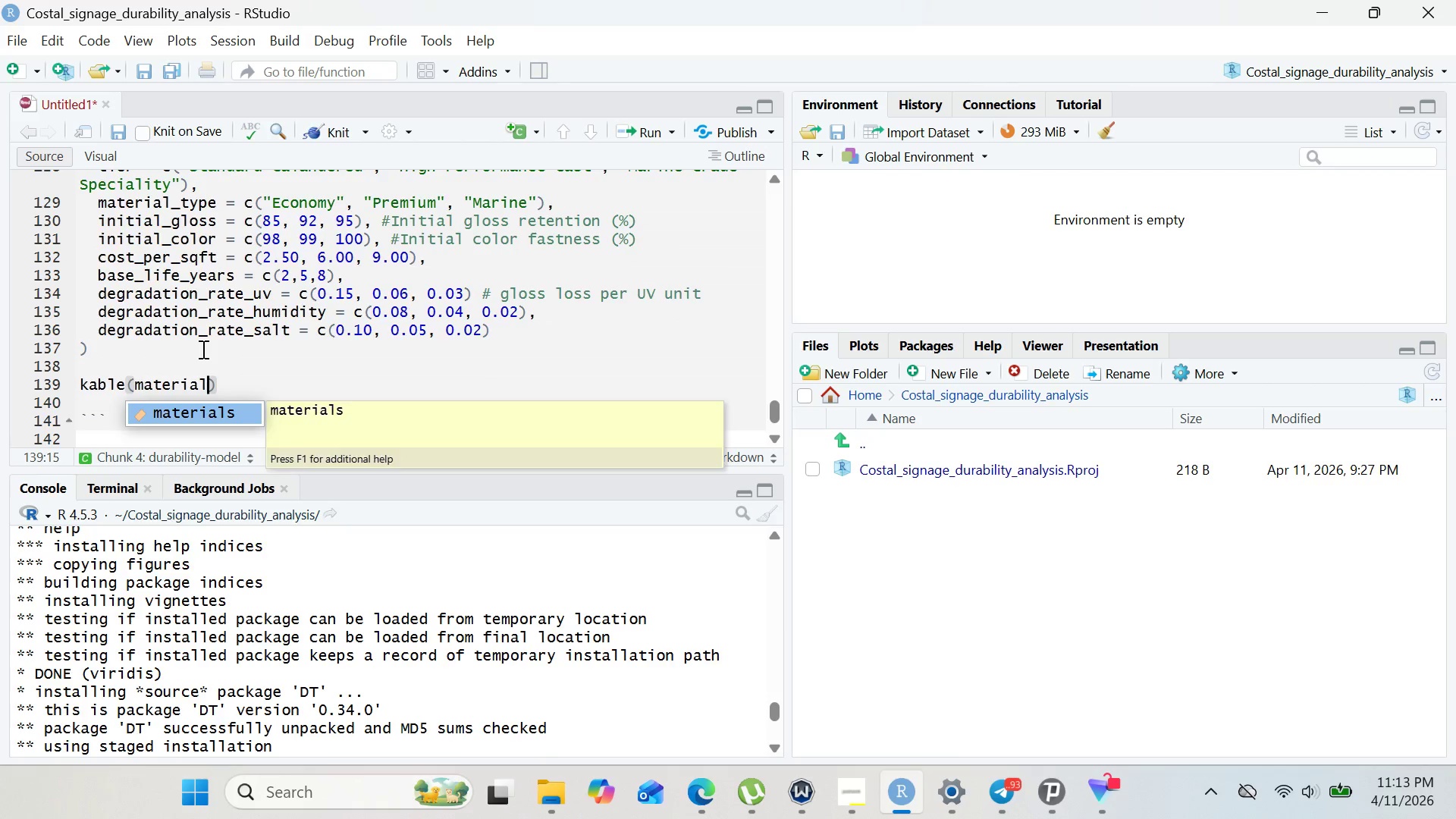 
key(Enter)
 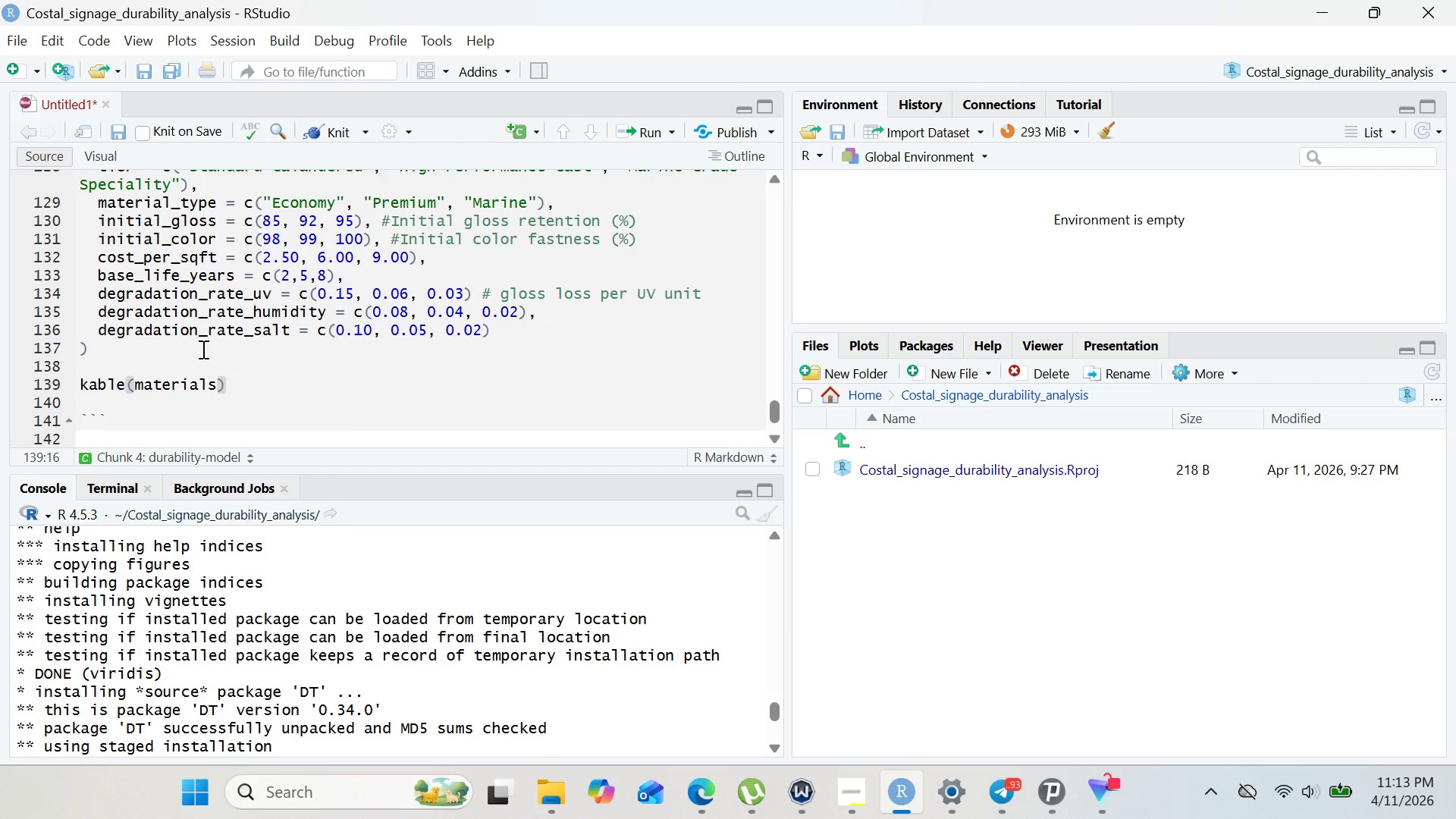 
type(, caption)
 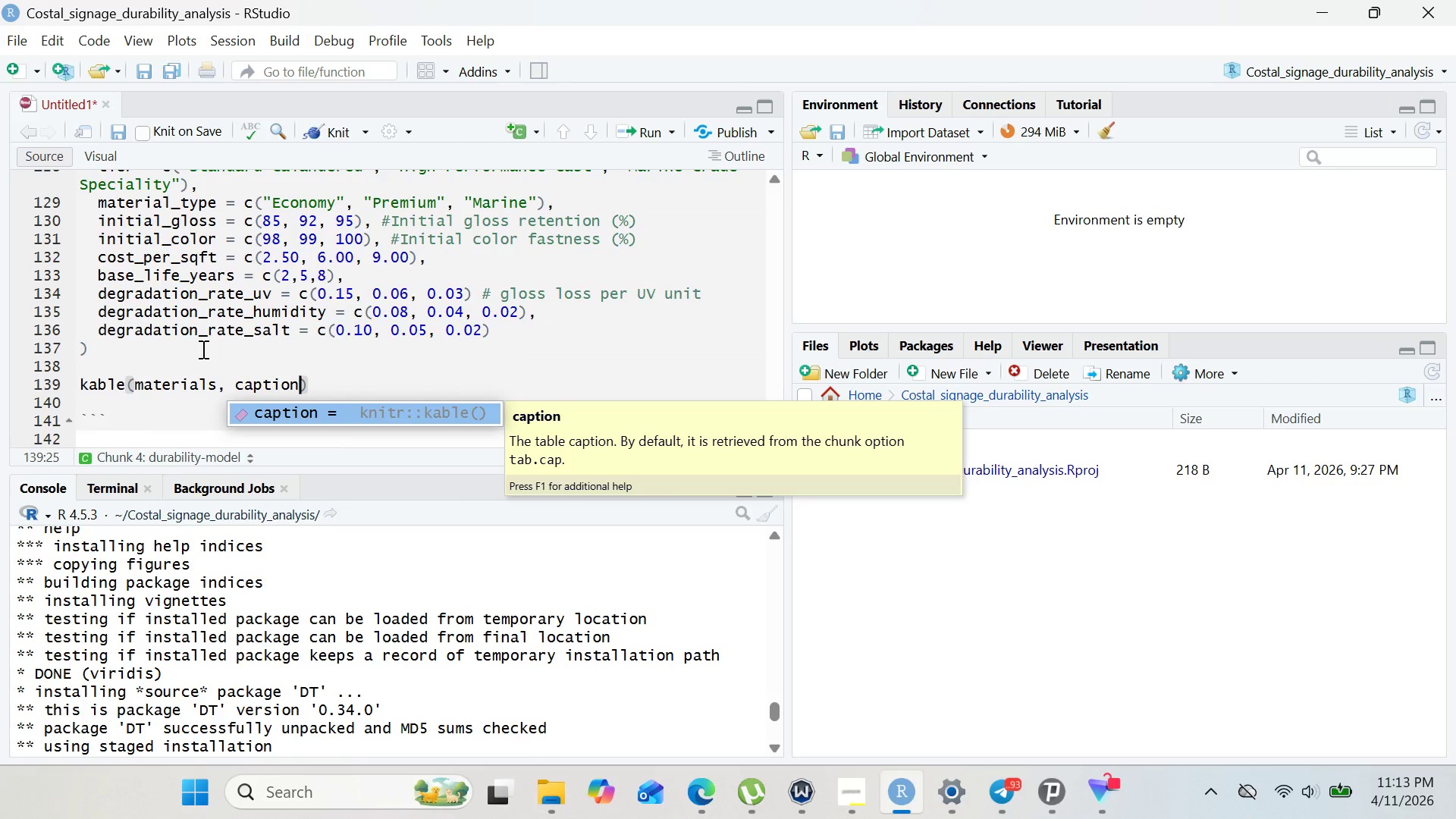 
key(Enter)
 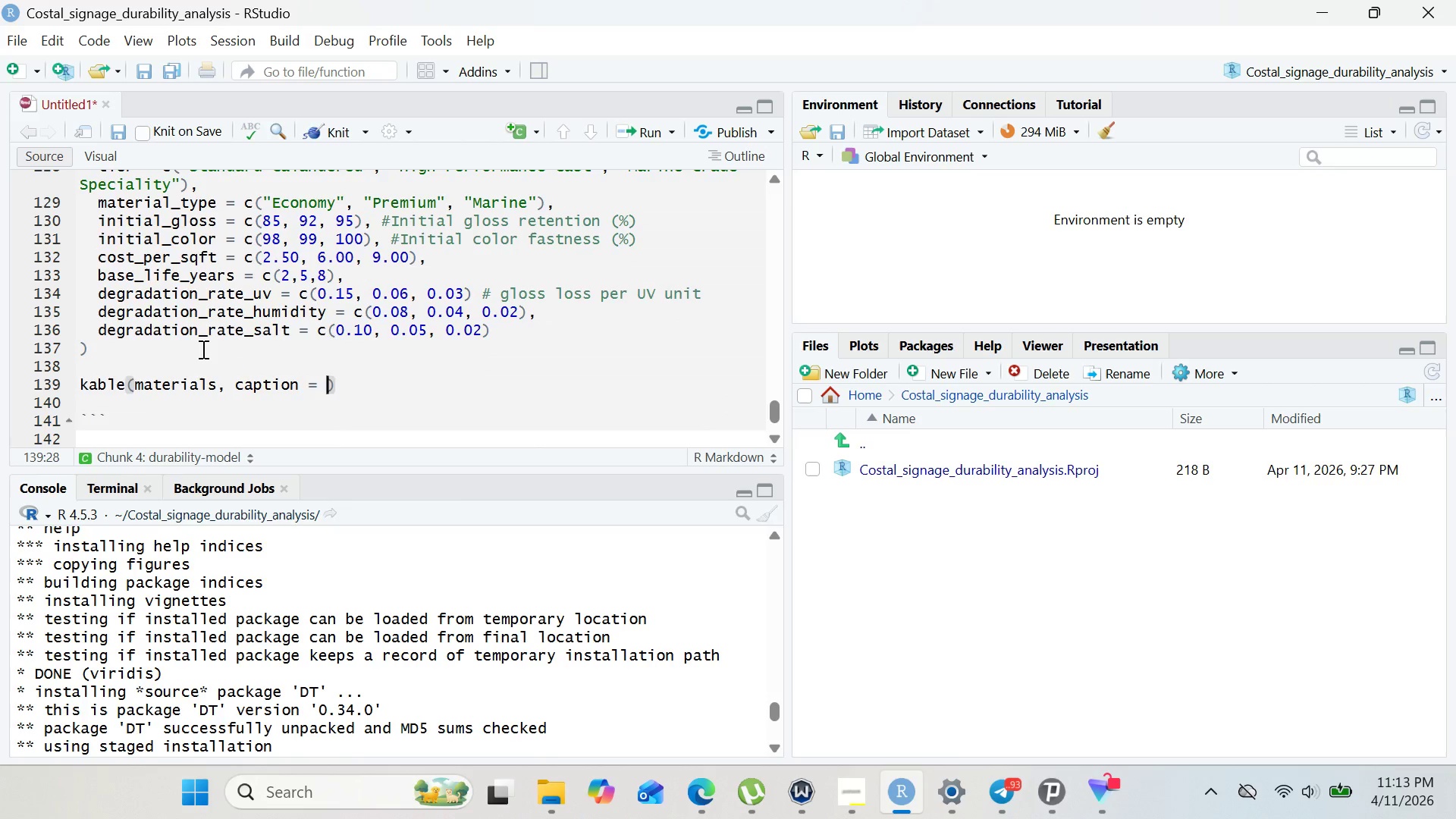 
type("Material Specifications & Pro)
key(Backspace)
type(icin)
 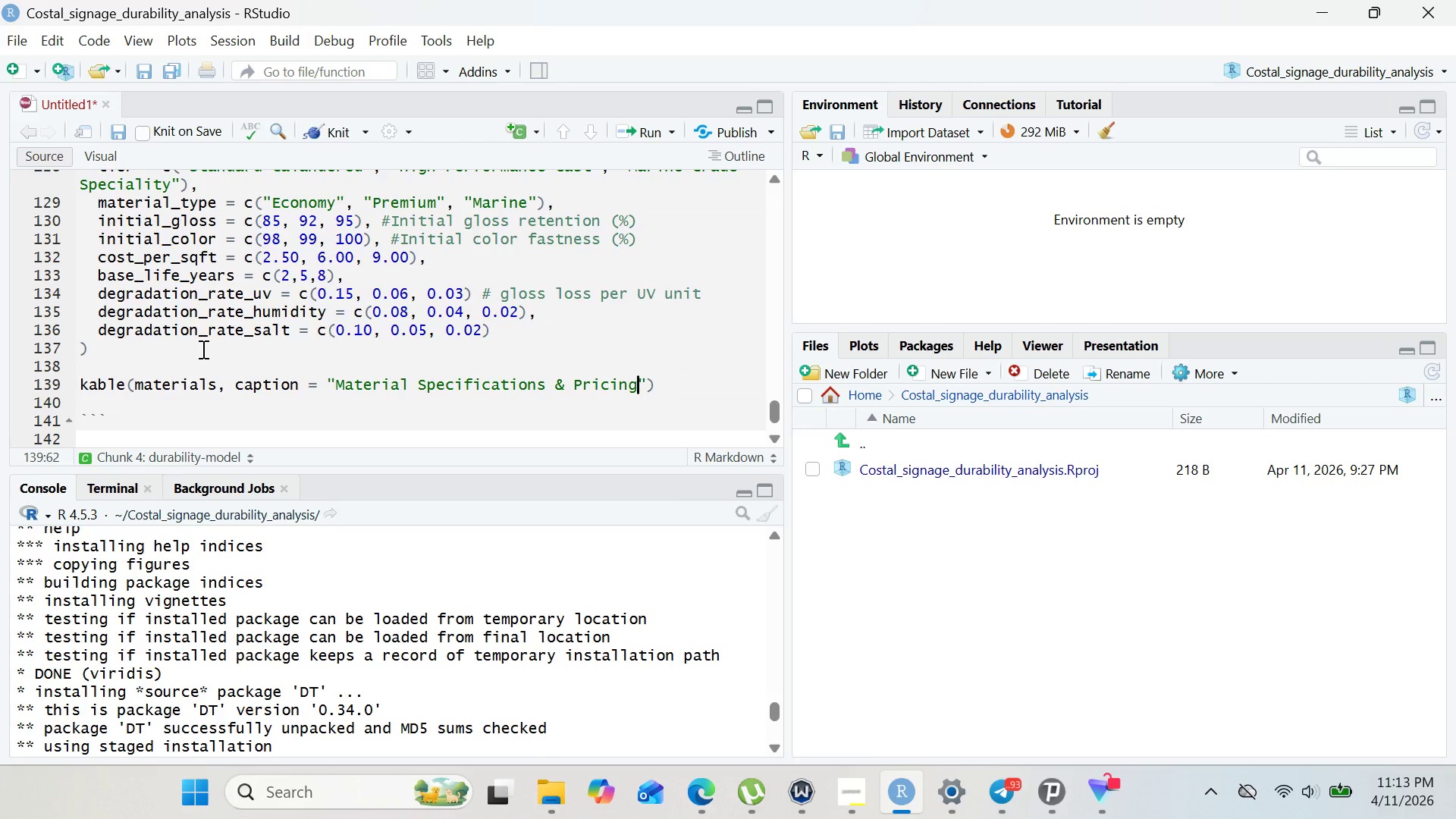 
key(ArrowRight)
 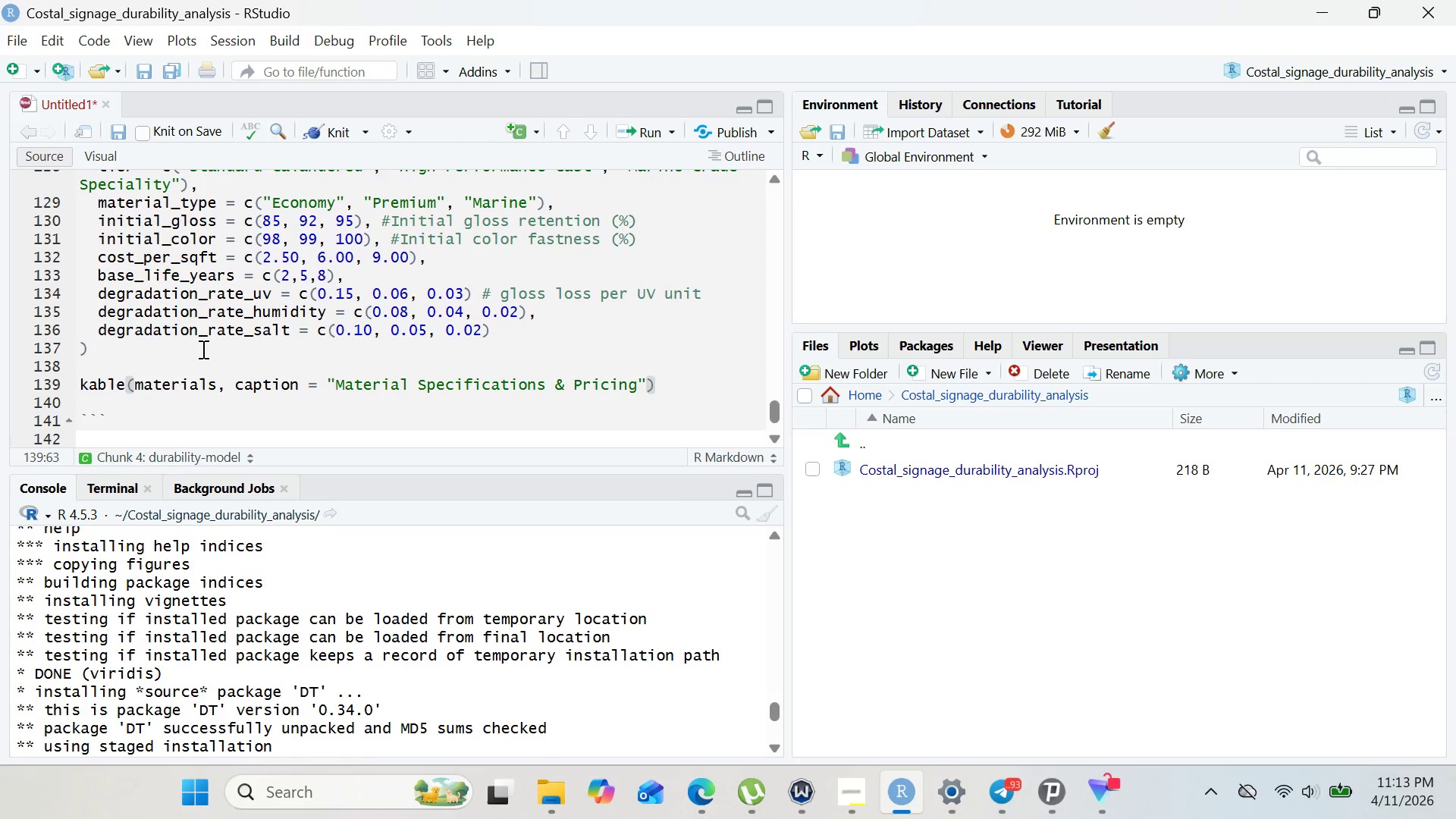 
key(Comma)
 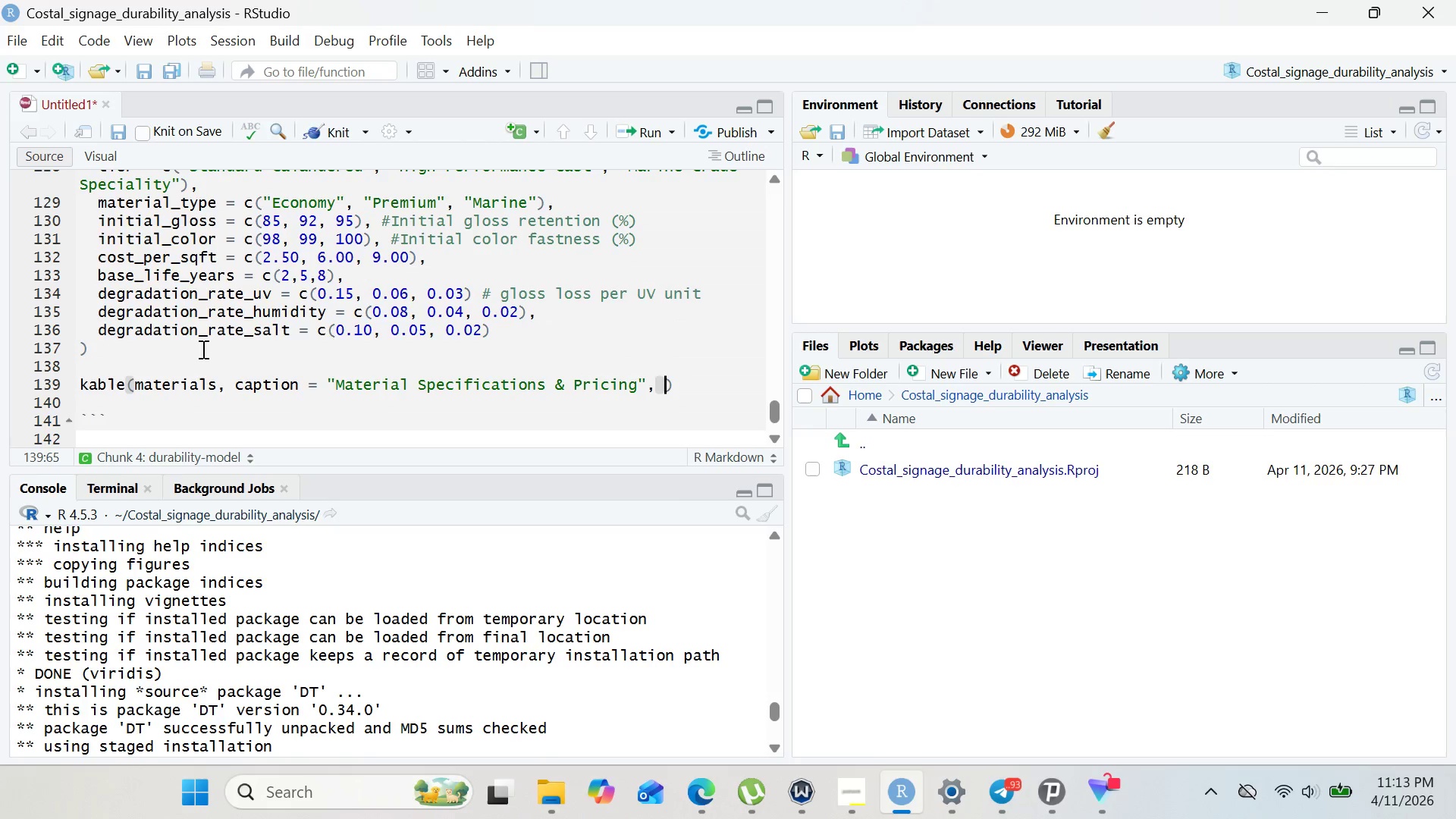 
key(Space)
 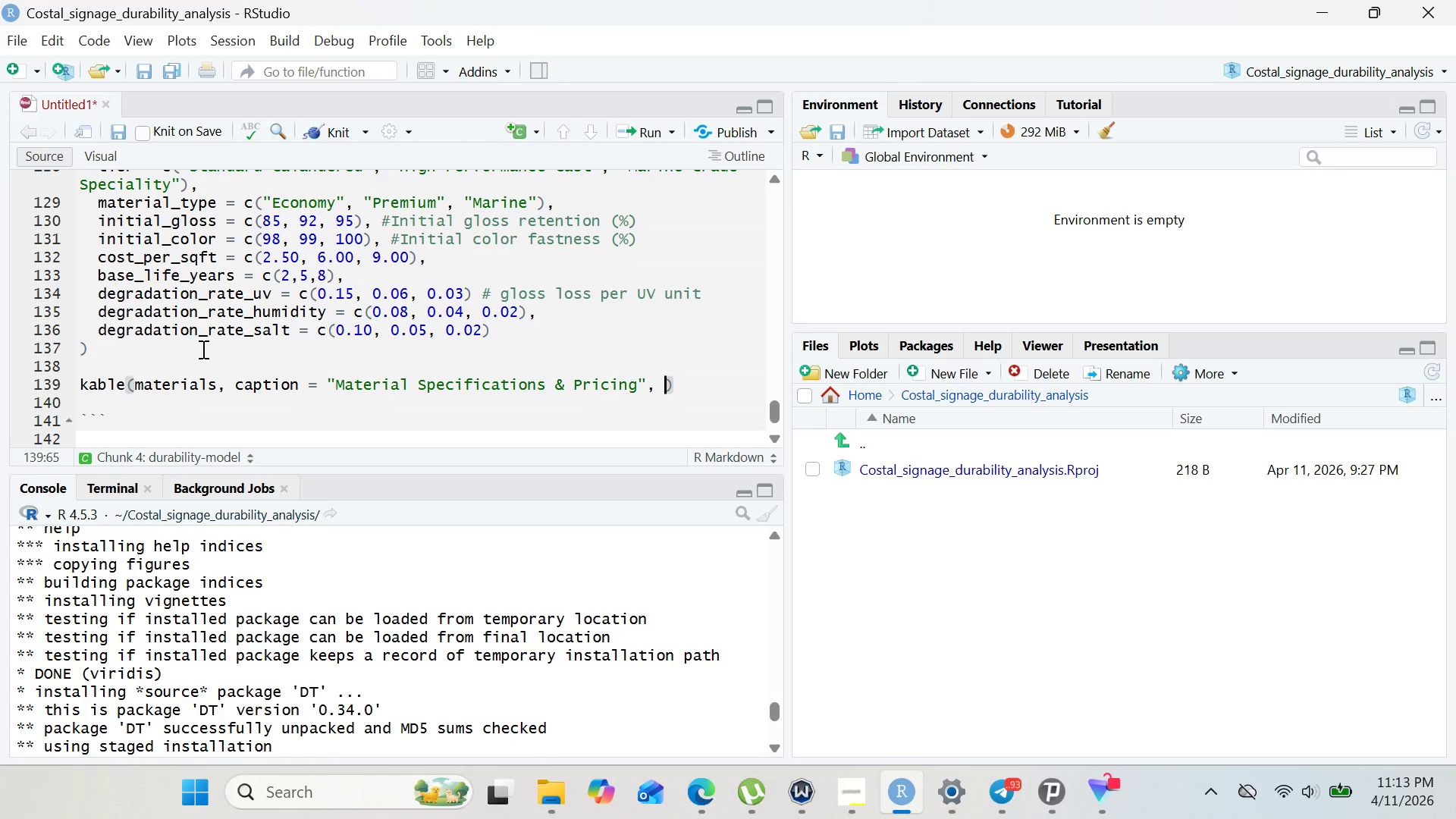 
wait(5.17)
 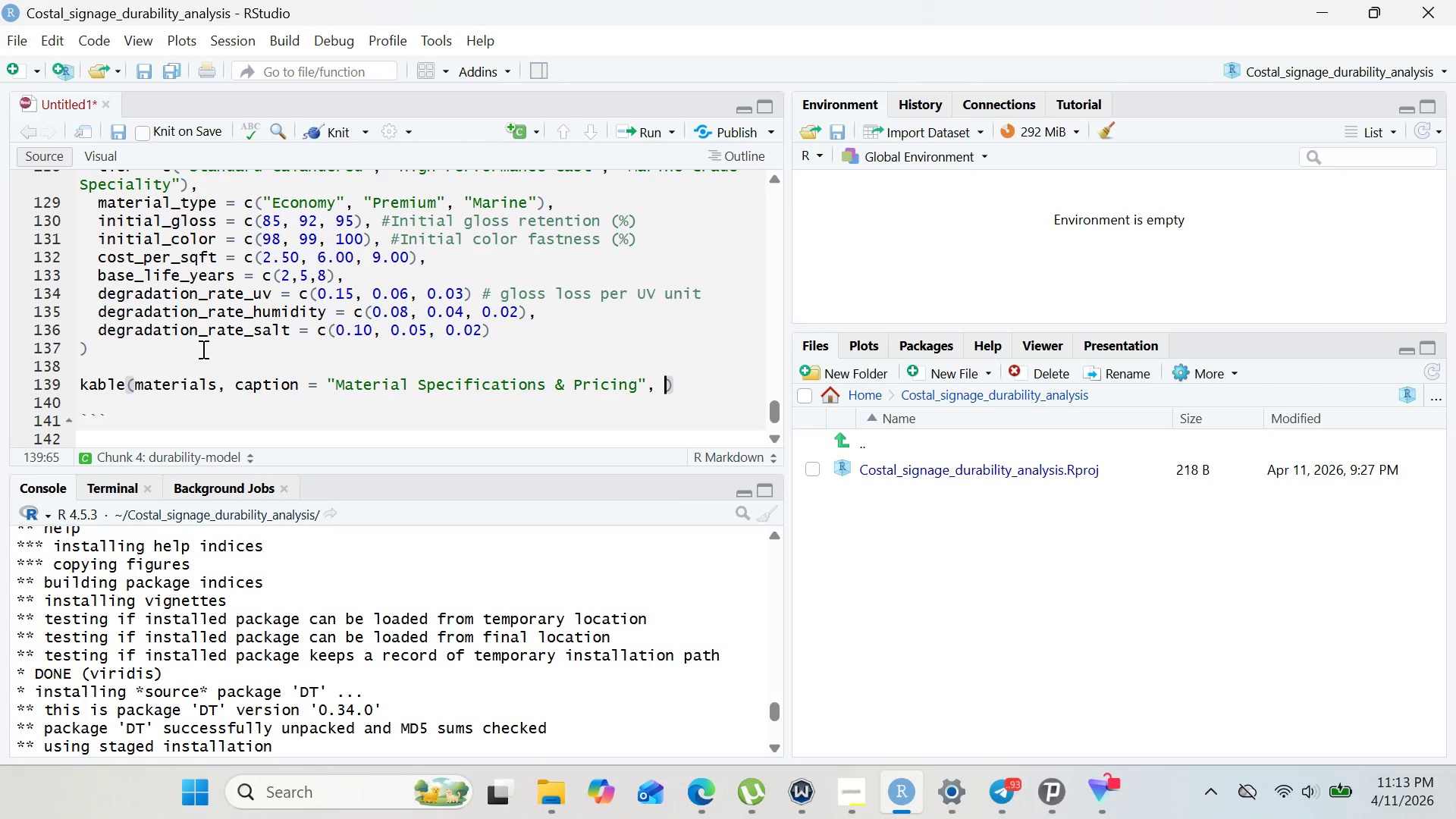 
key(Enter)
 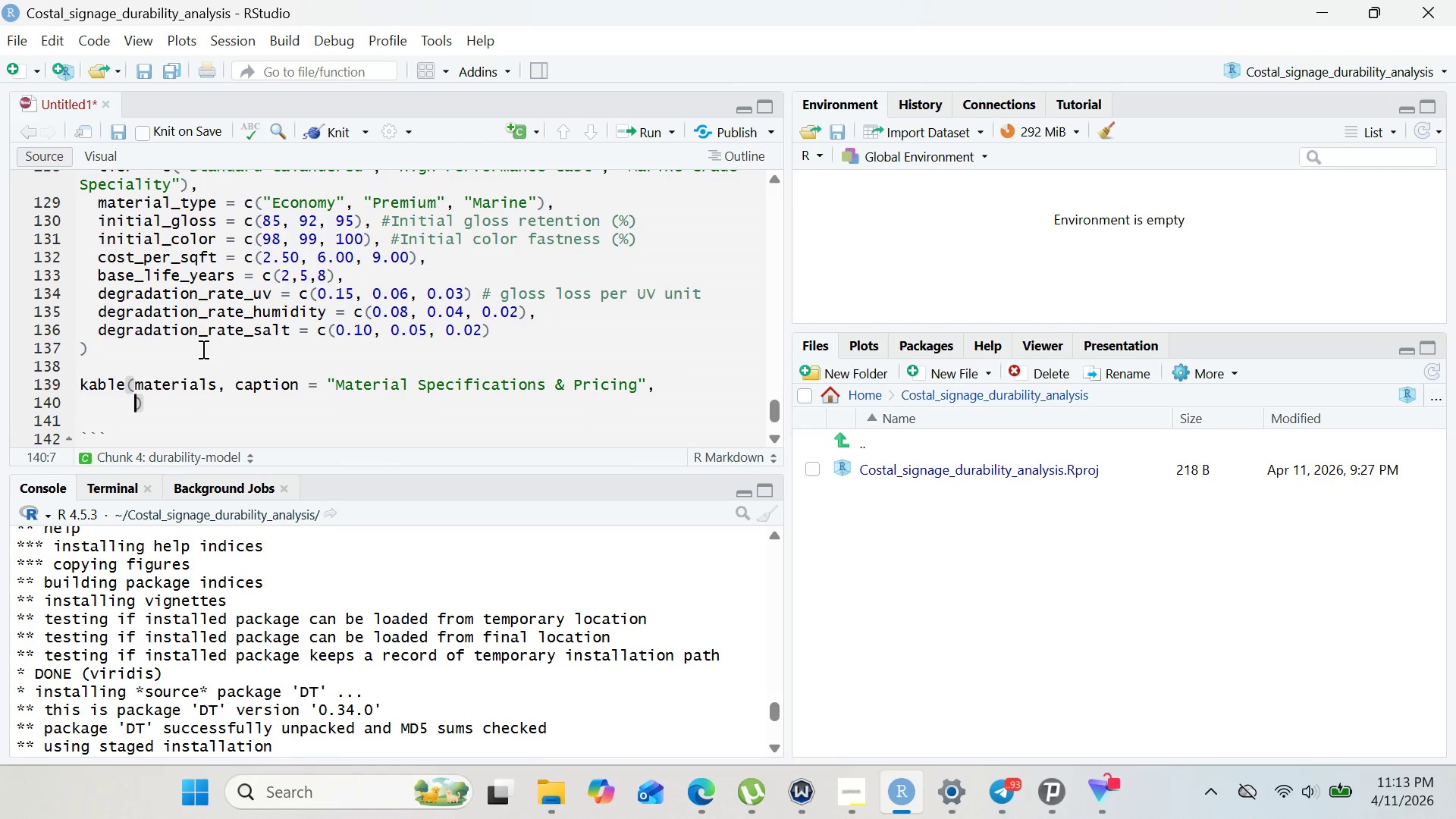 
type(col)
 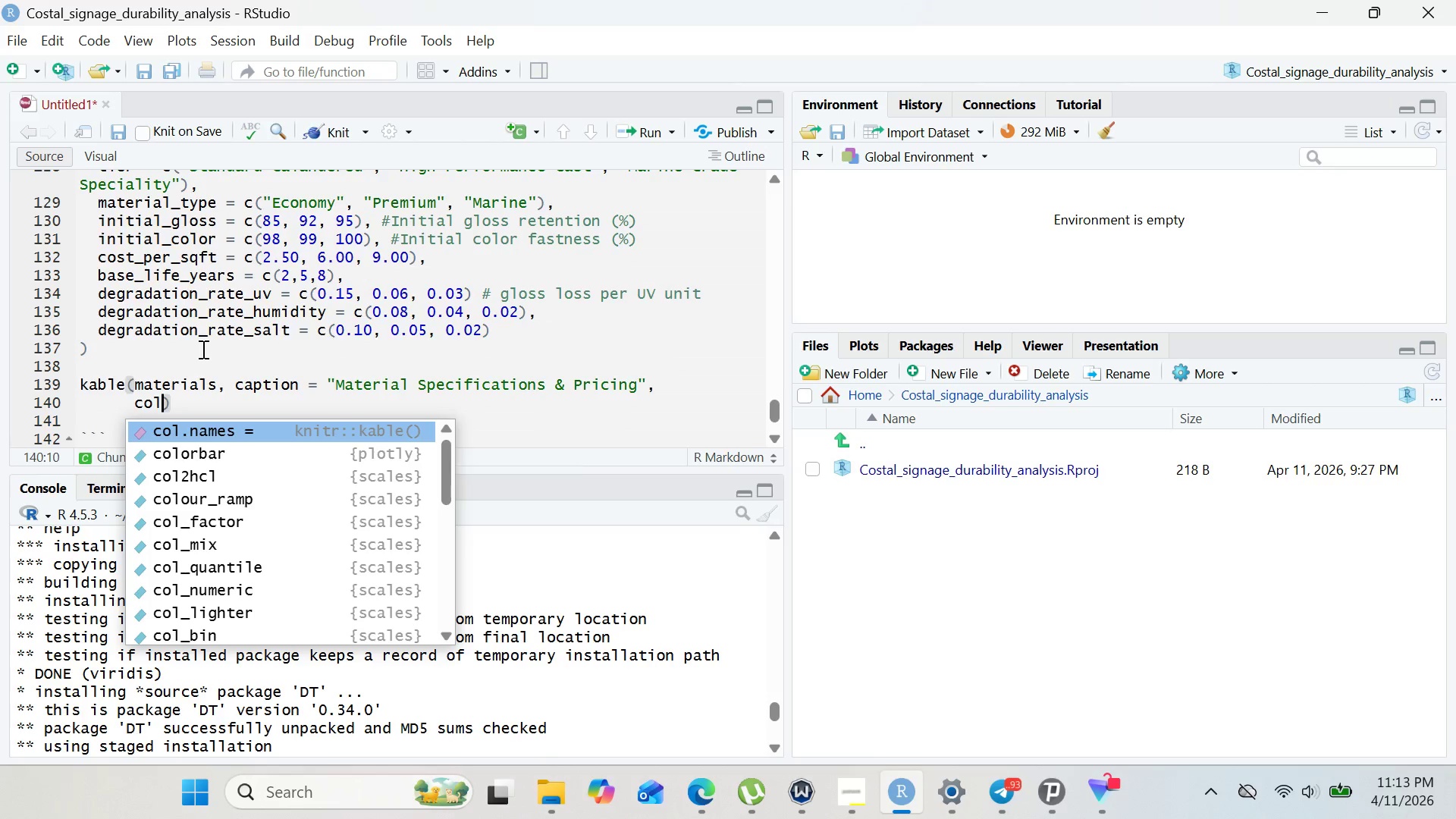 
key(Enter)
 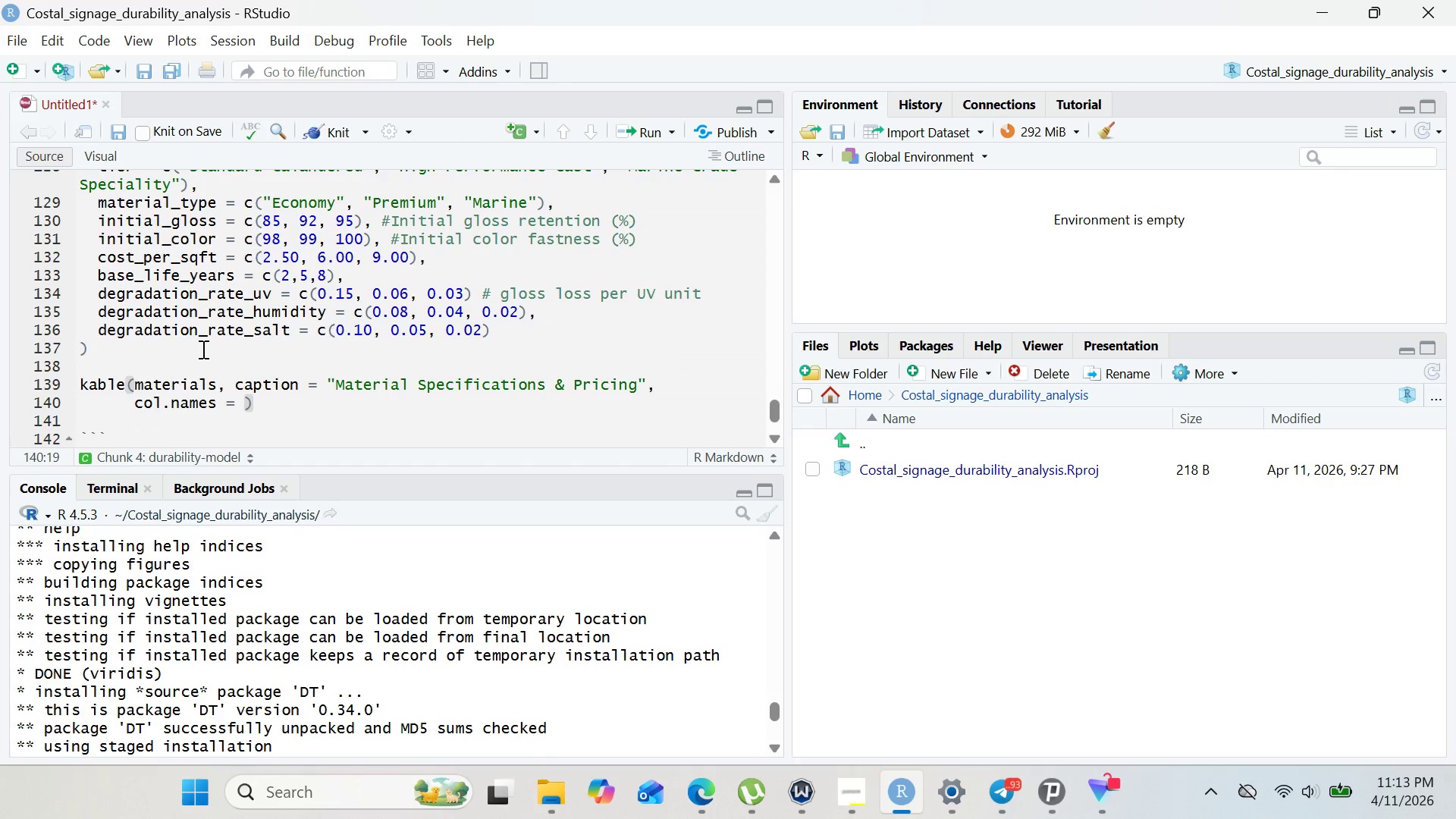 
type(c("Tier)
 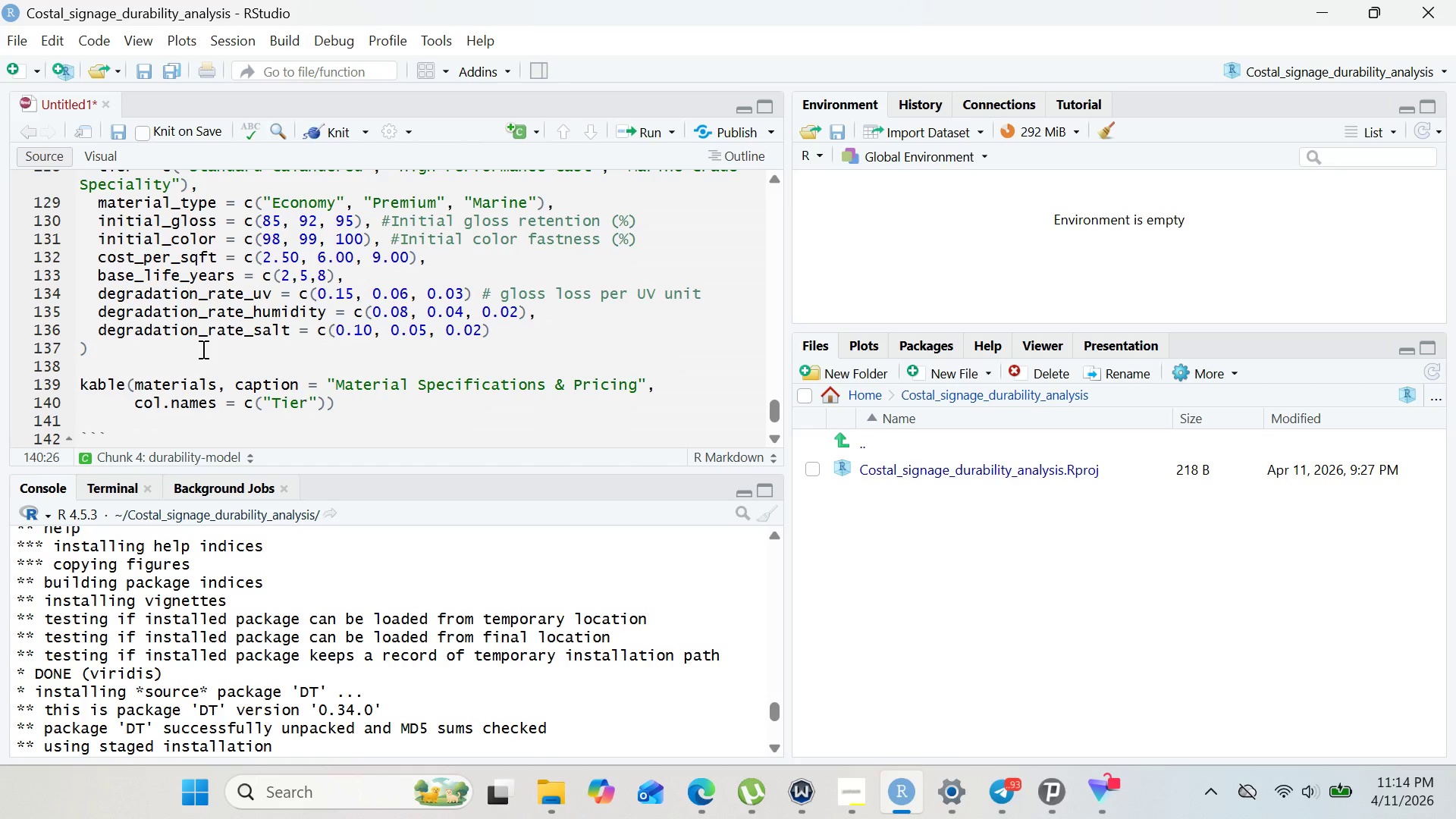 
key(ArrowRight)
 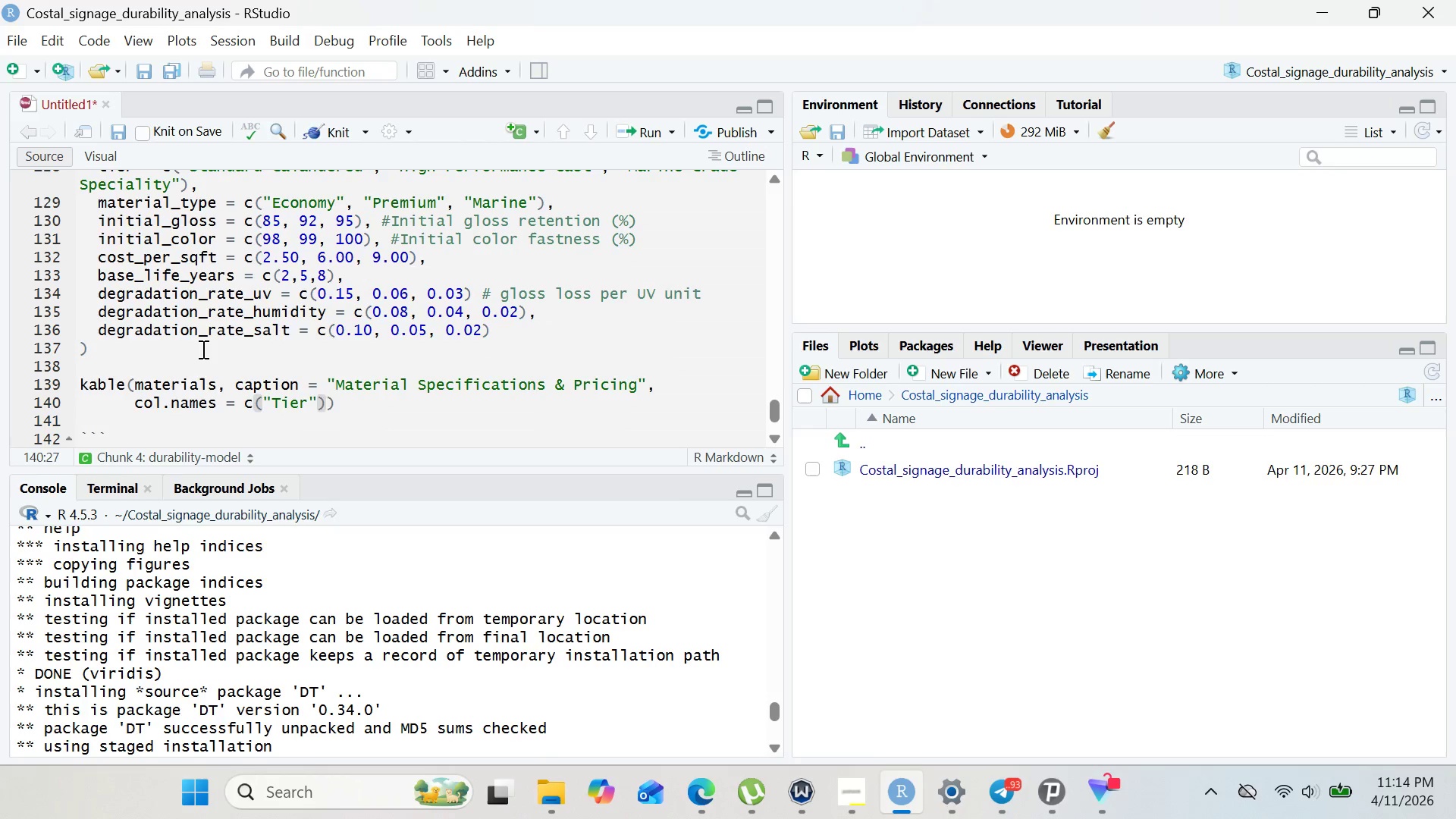 
type(, "Type)
 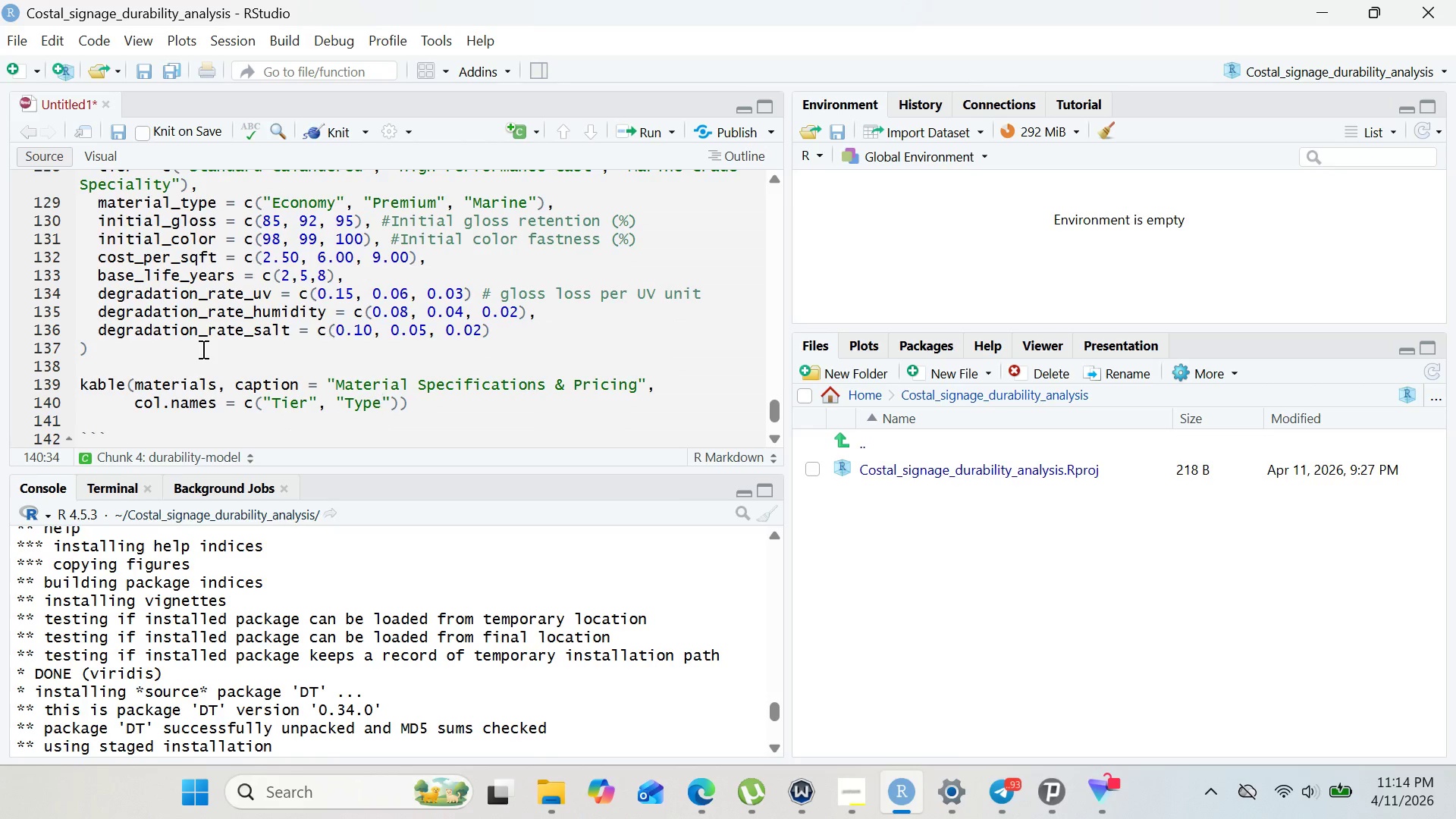 
key(ArrowRight)
 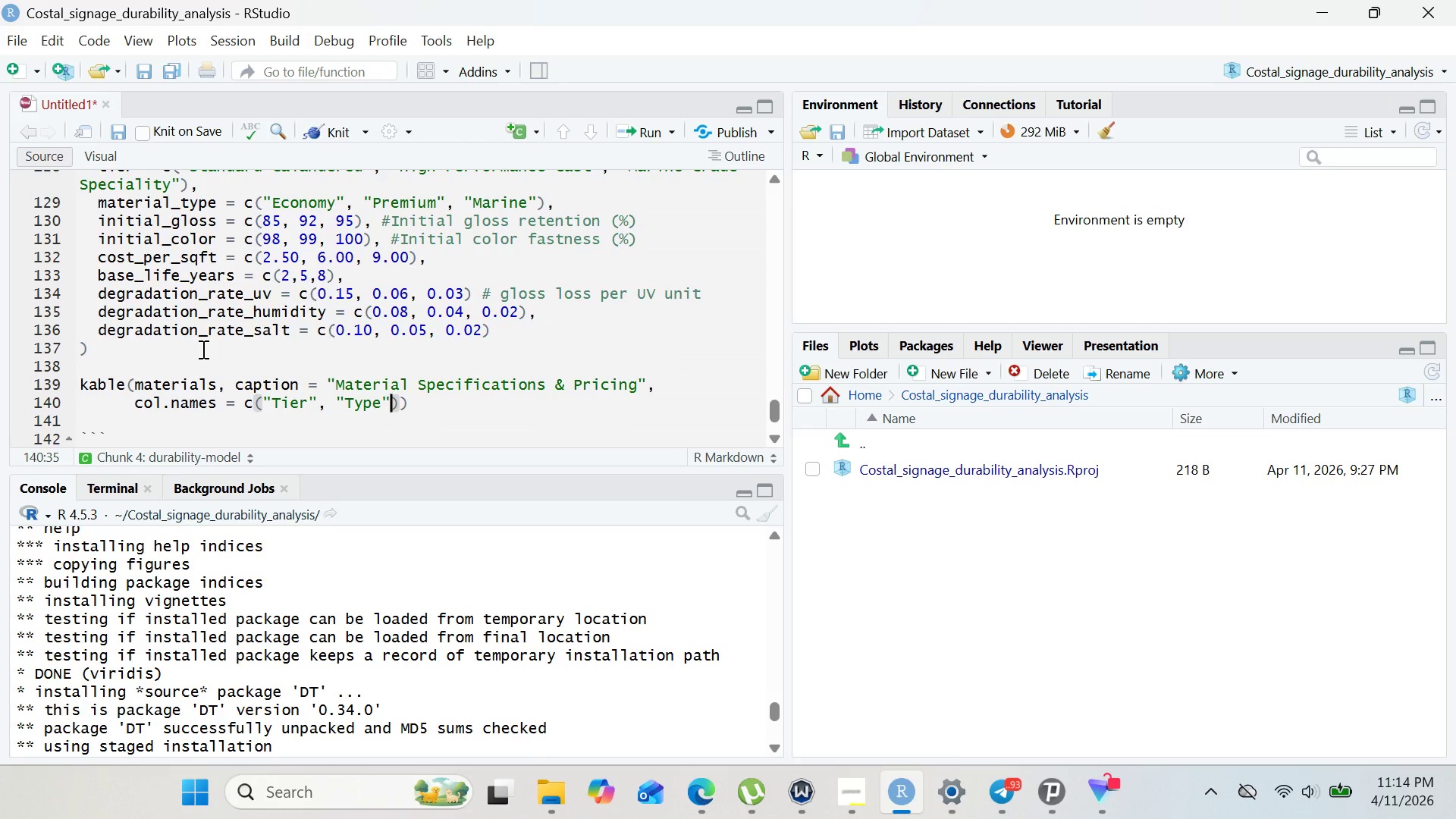 
type(, "Initial Gloss)
 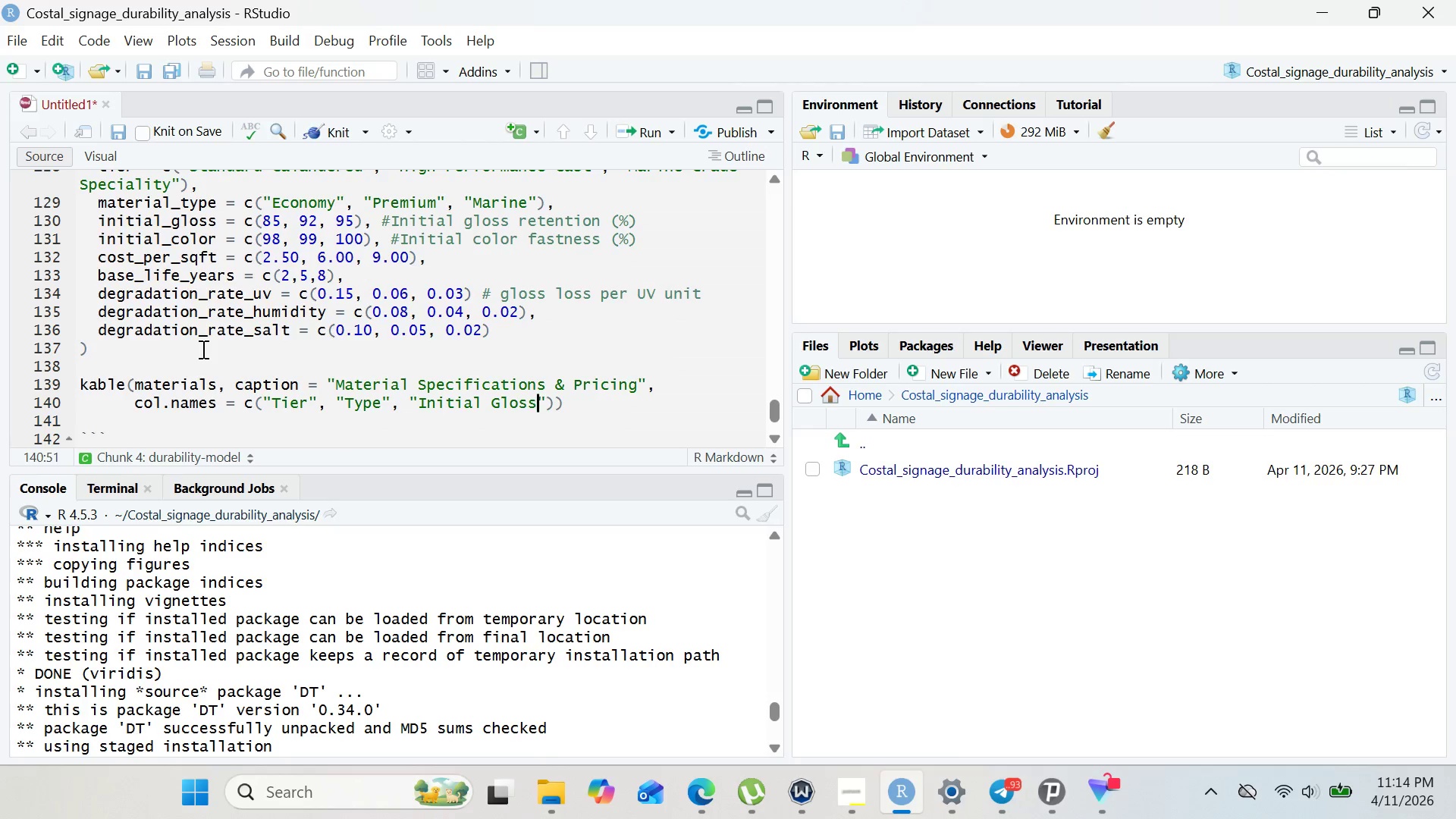 
wait(11.16)
 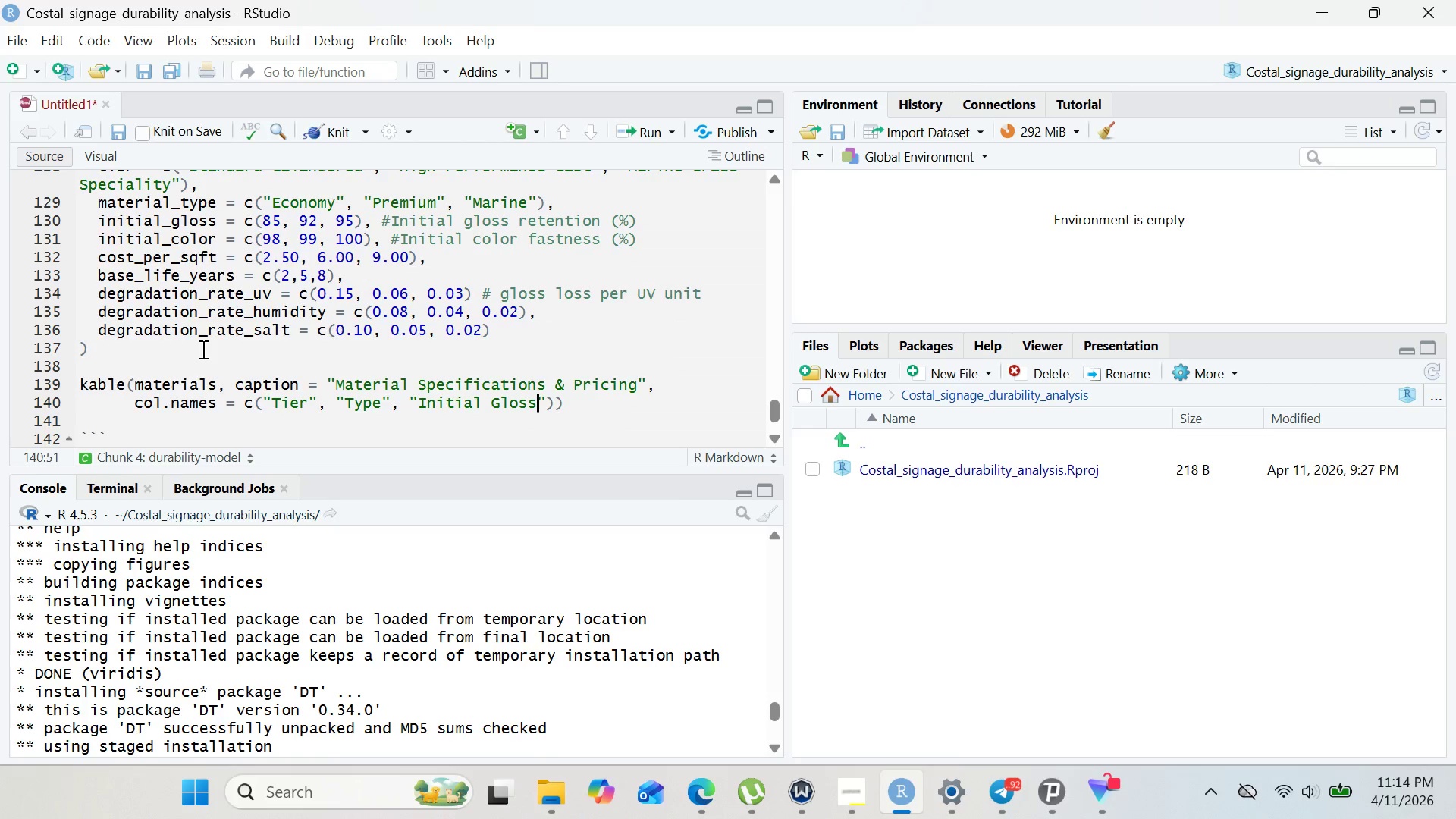 
type( ())
 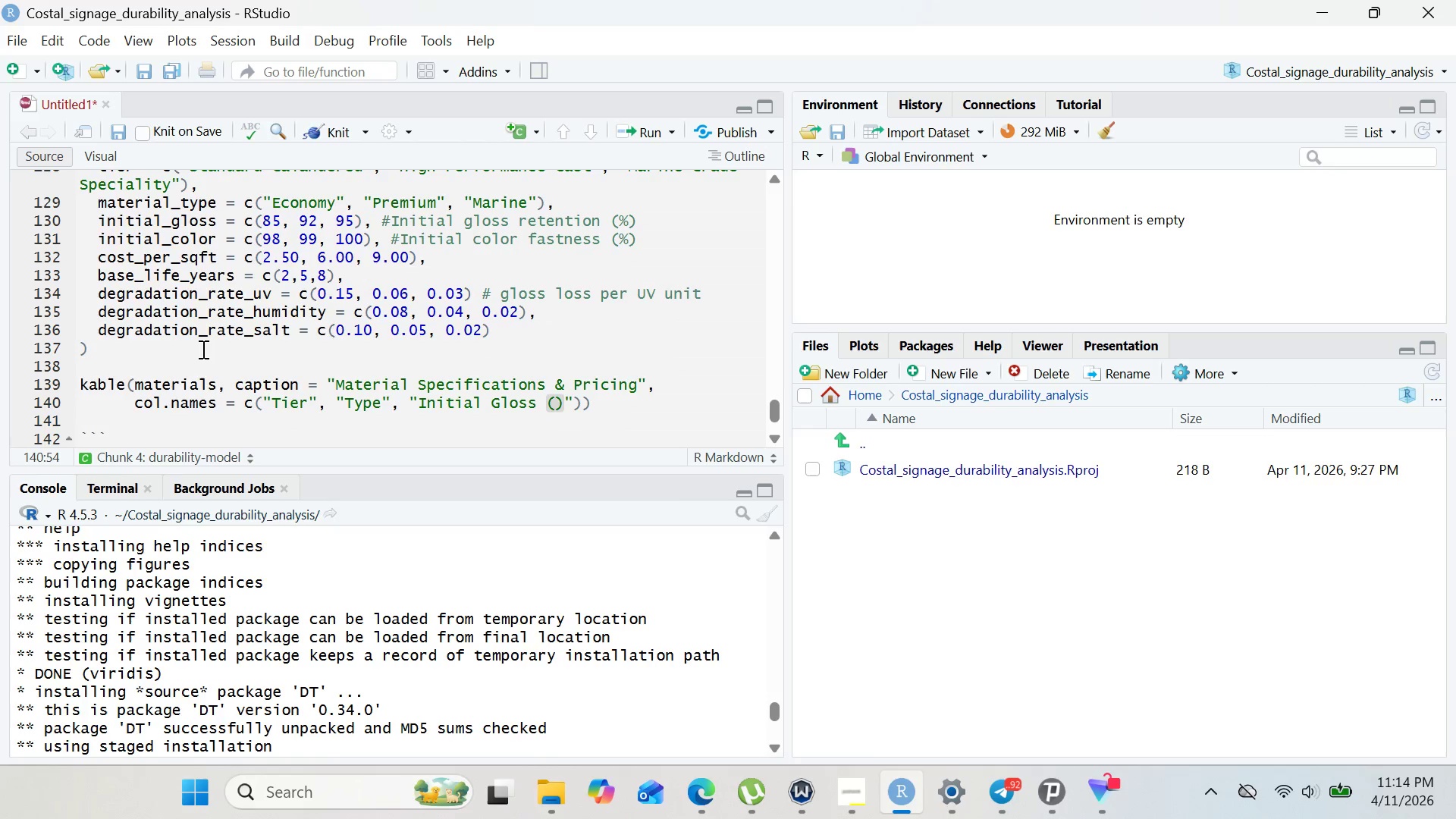 
key(ArrowLeft)
 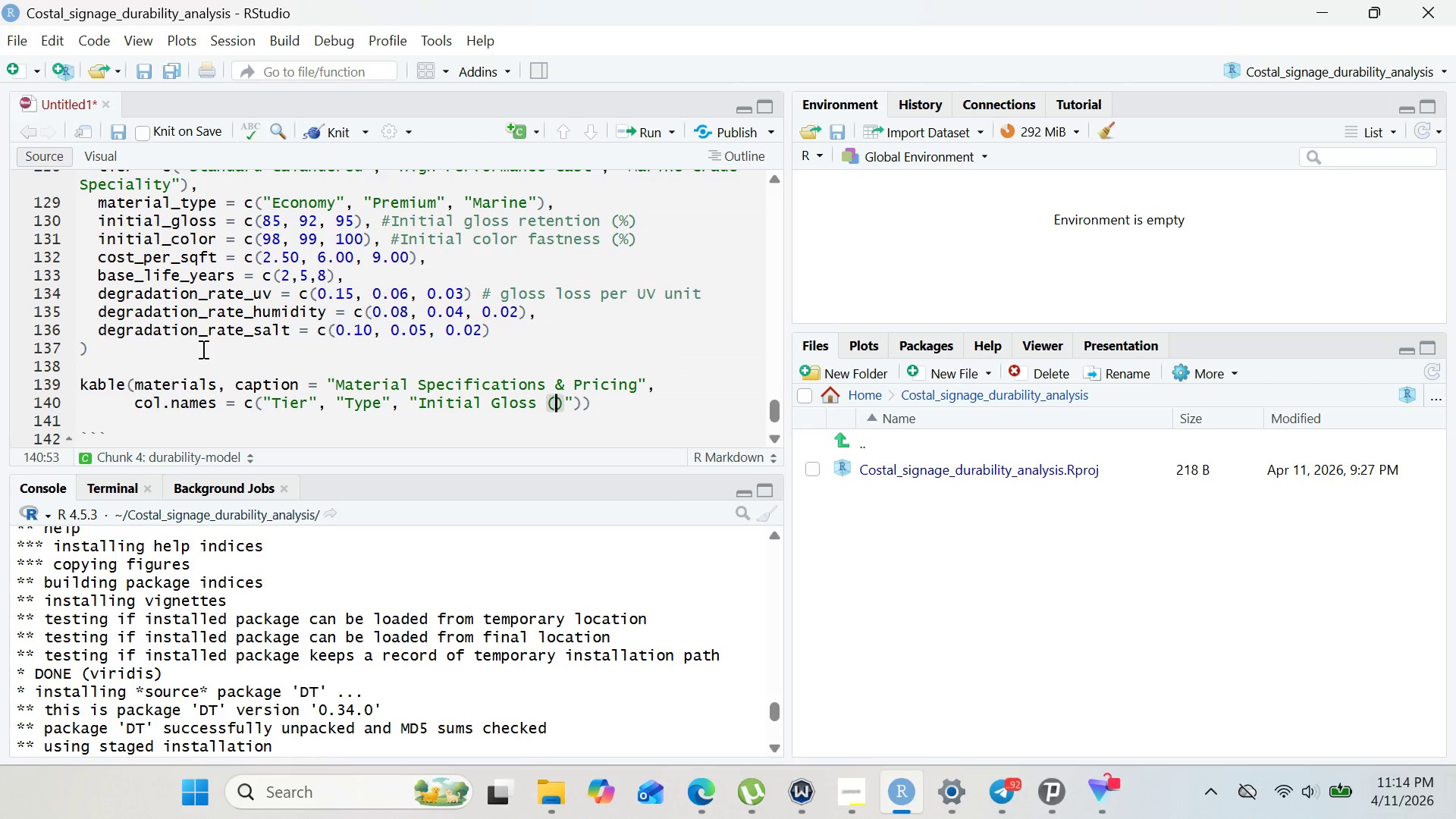 
key(Shift+5)
 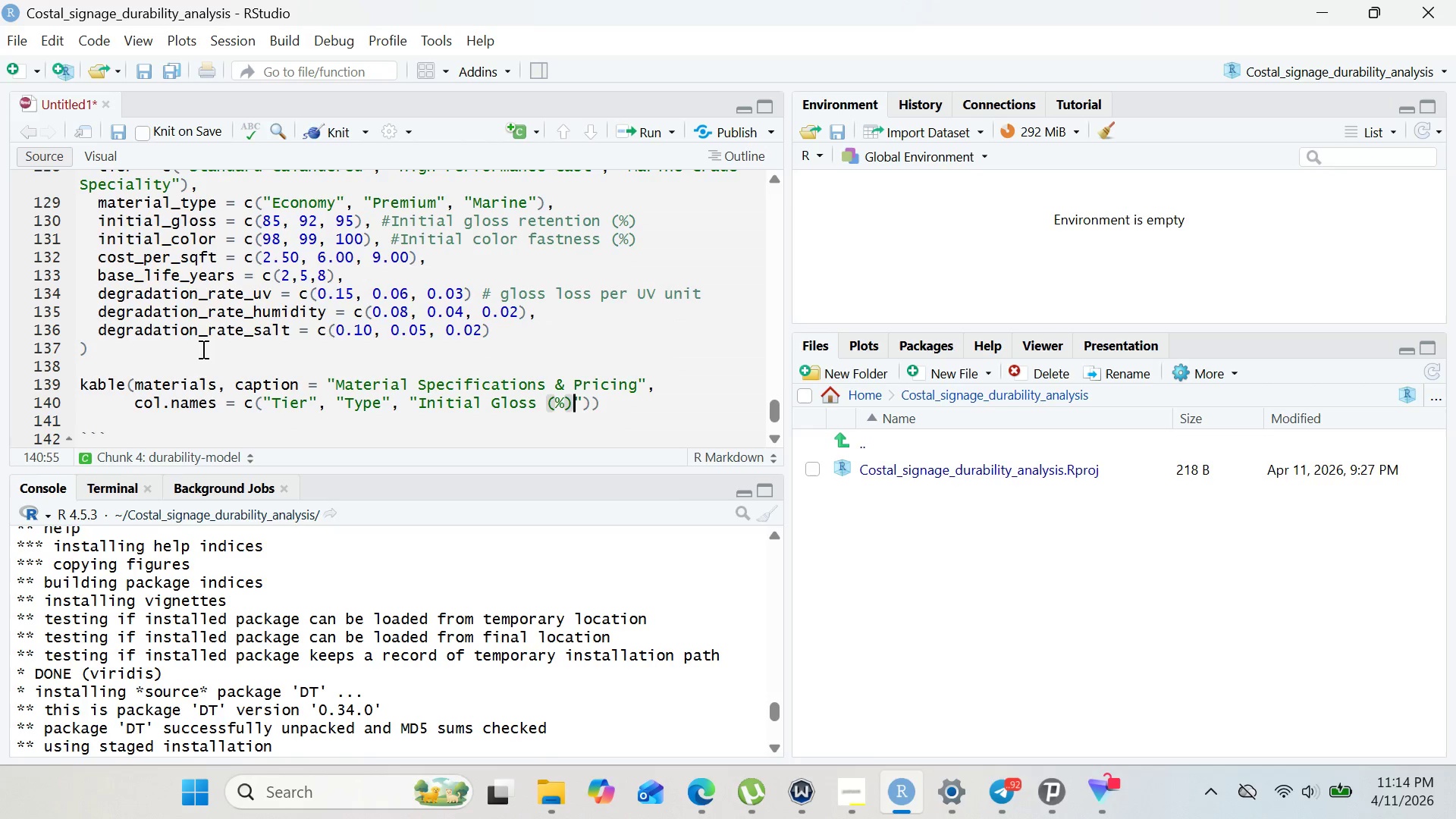 
key(ArrowRight)
 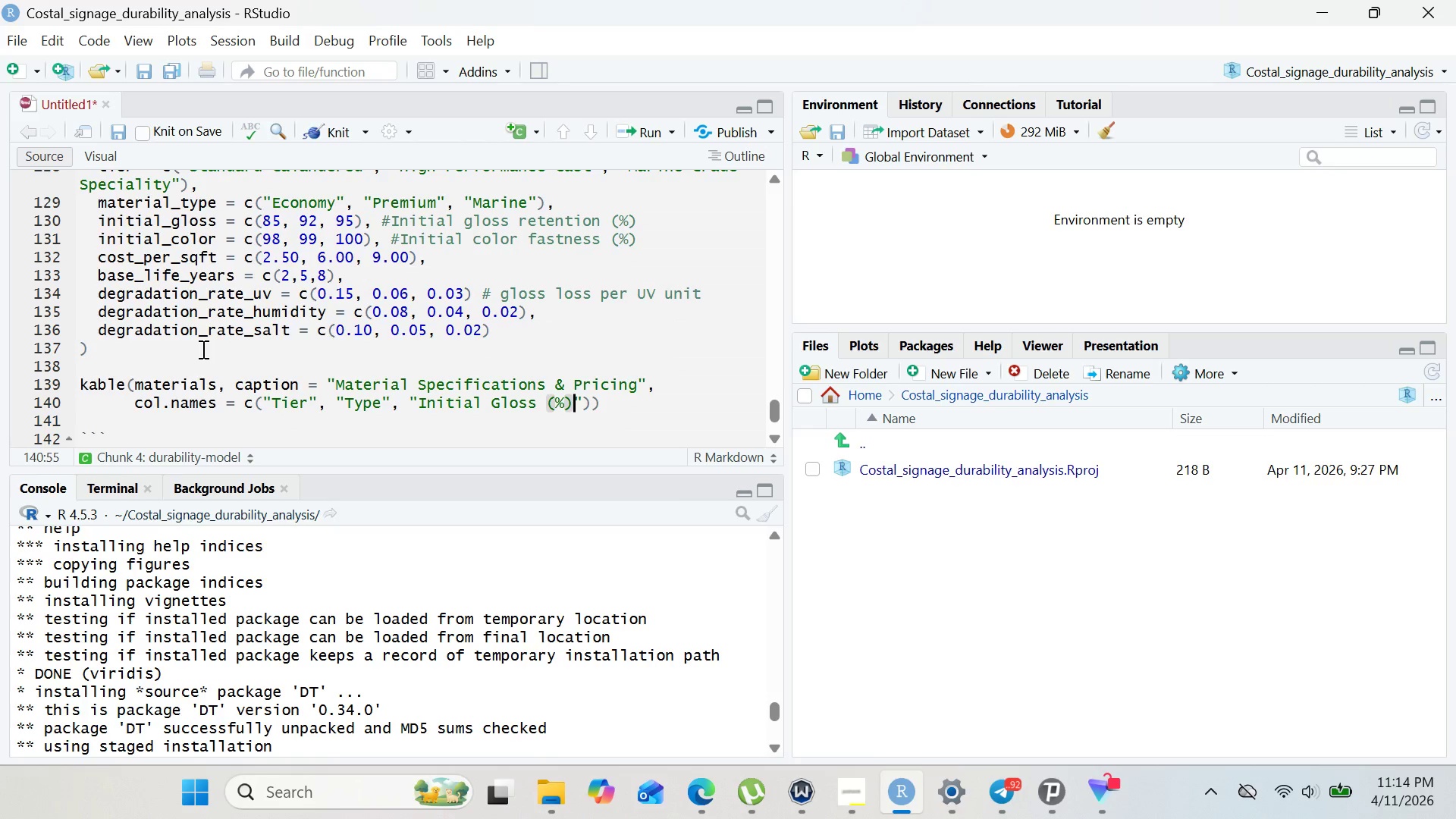 
key(ArrowRight)
 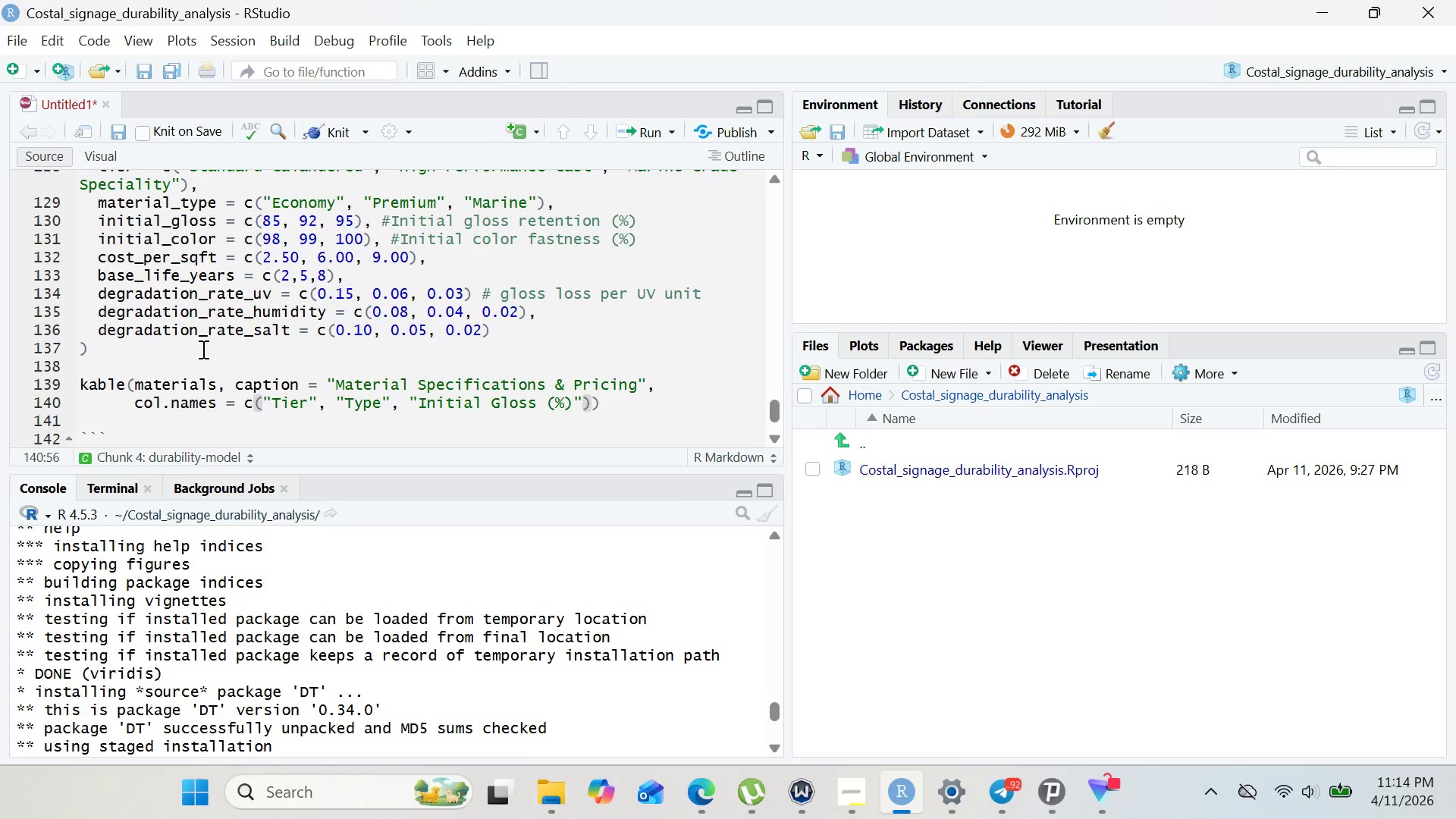 
key(Comma)
 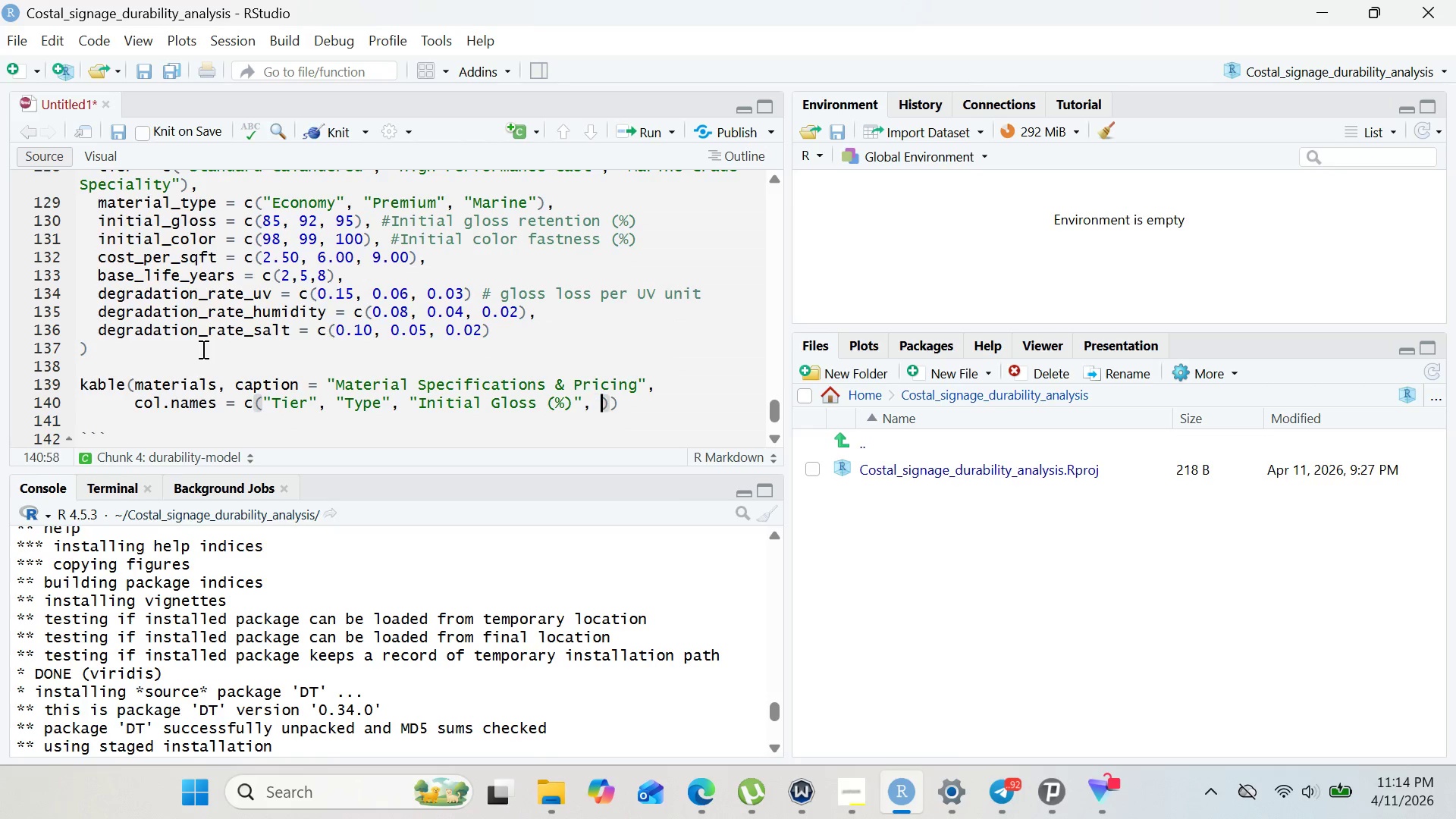 
key(Space)
 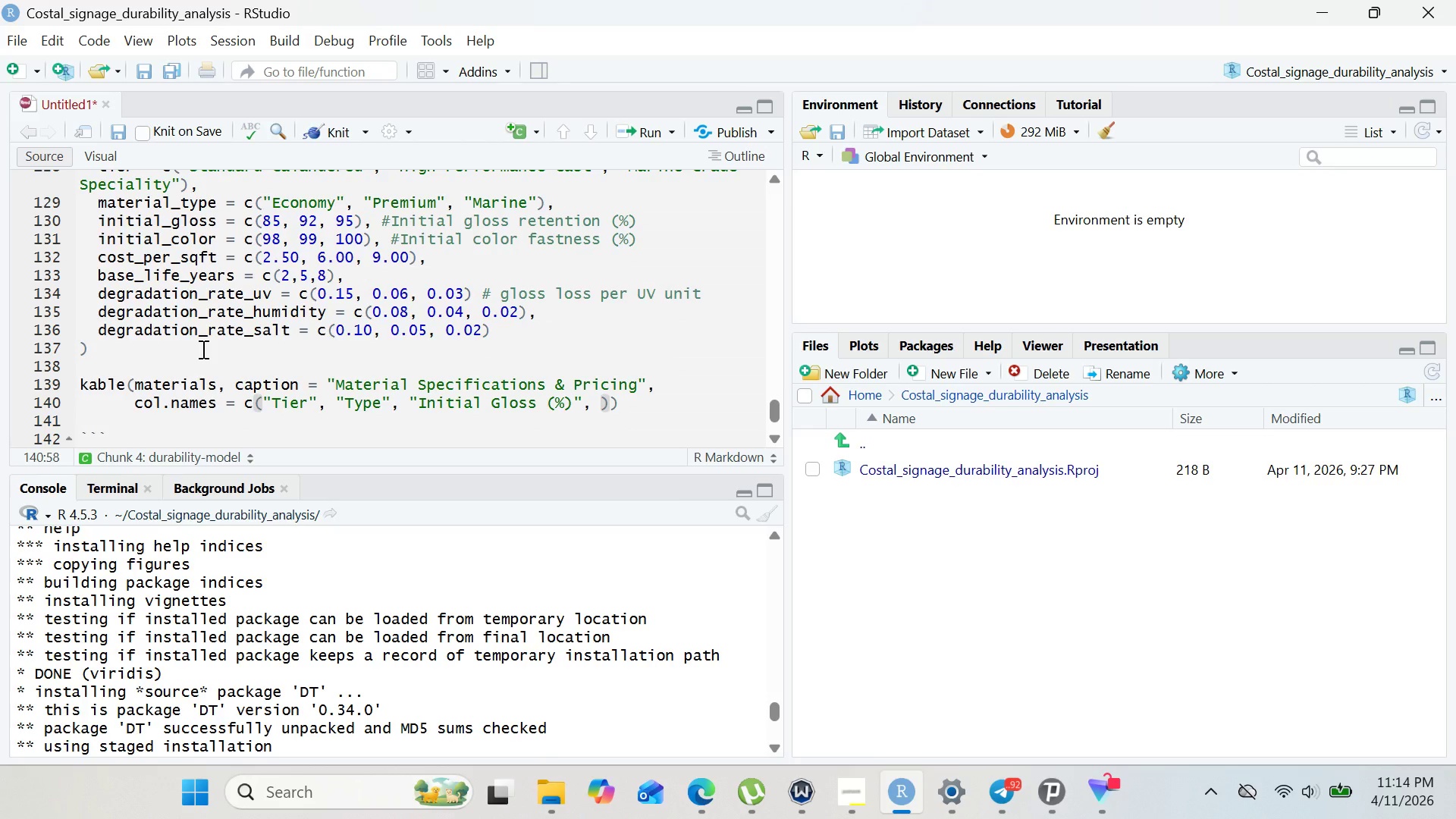 
wait(6.59)
 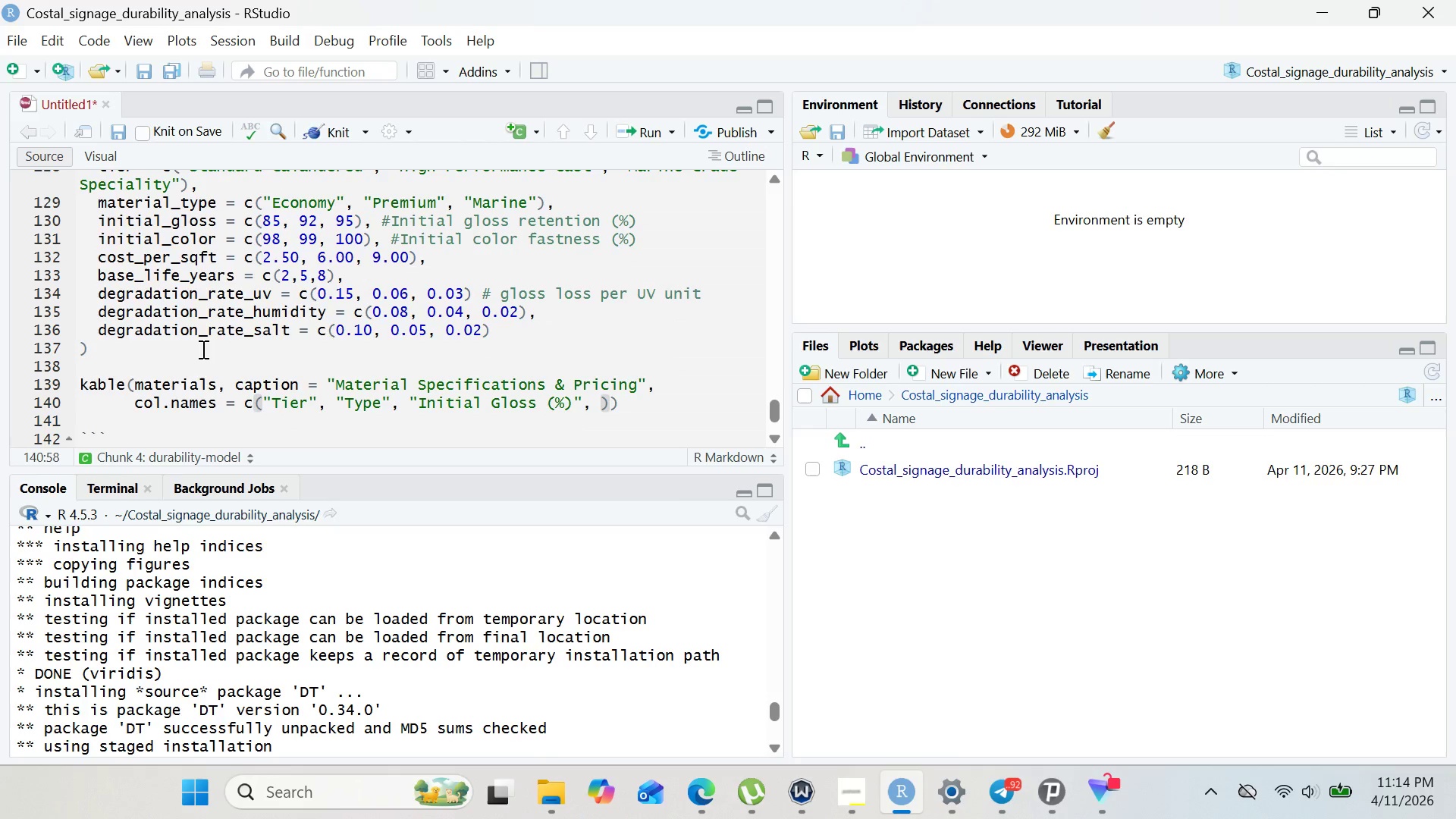 
type(Initial)
 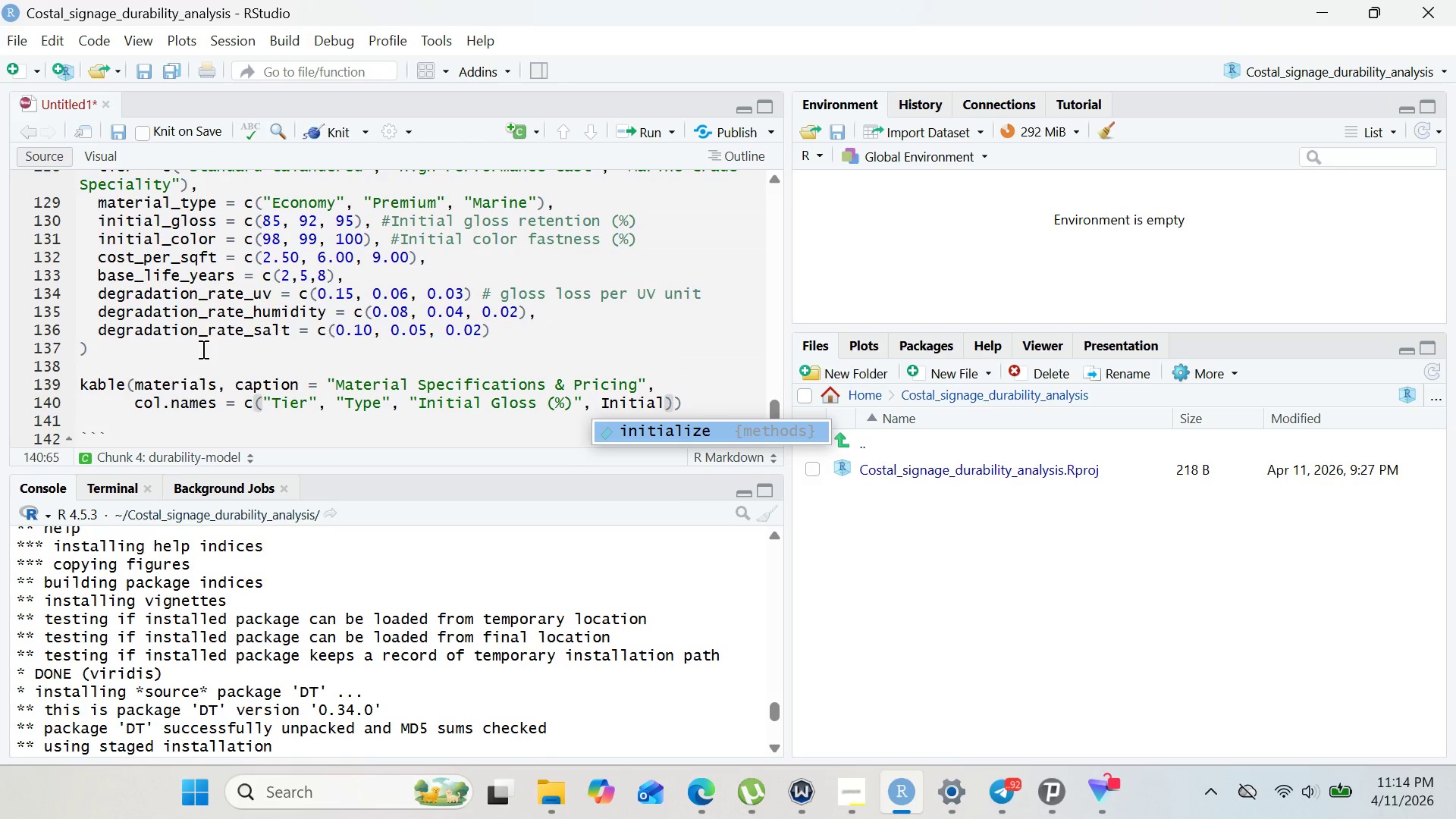 
hold_key(key=ShiftRight, duration=0.66)
 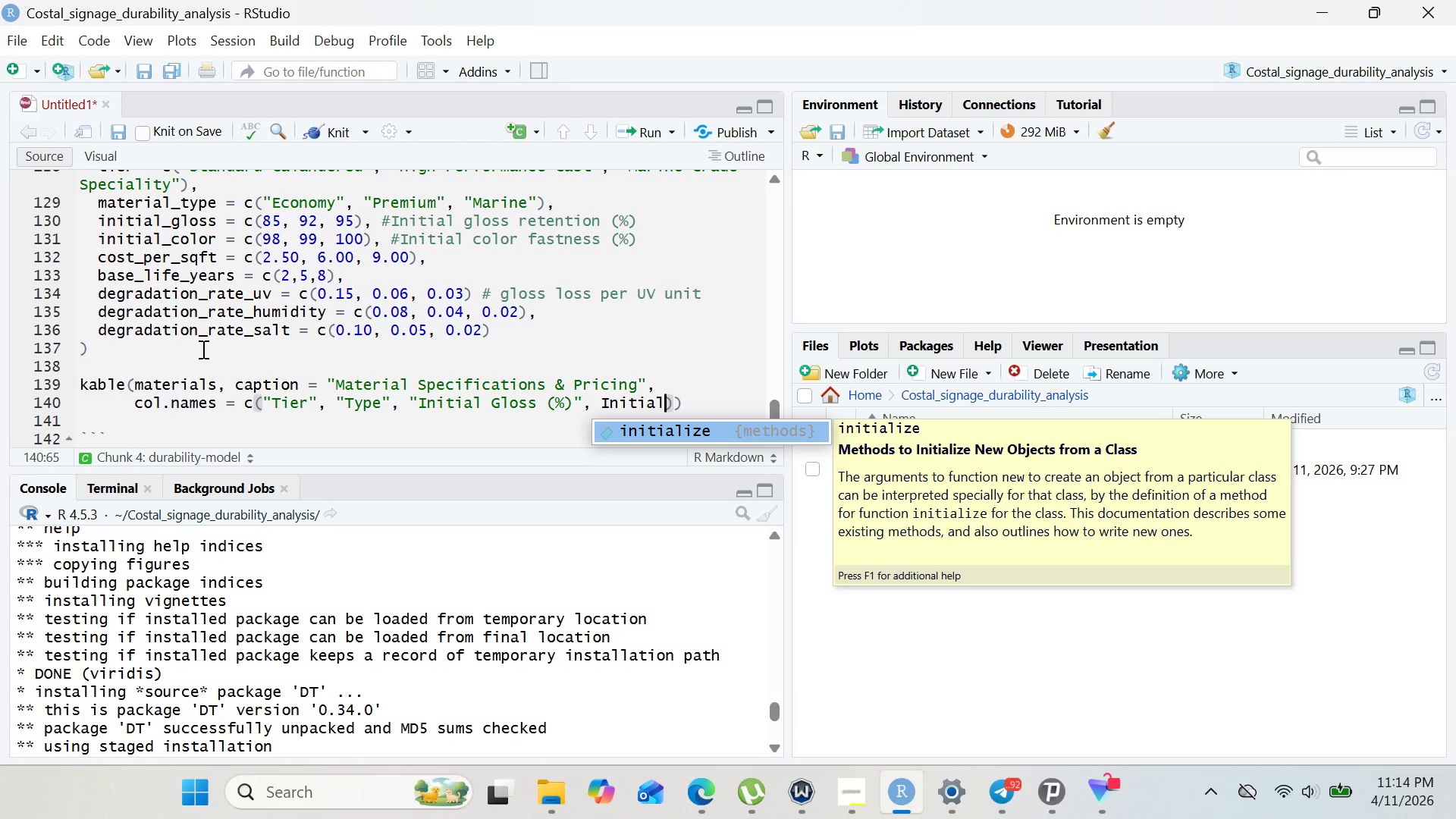 
type( Color (%)
 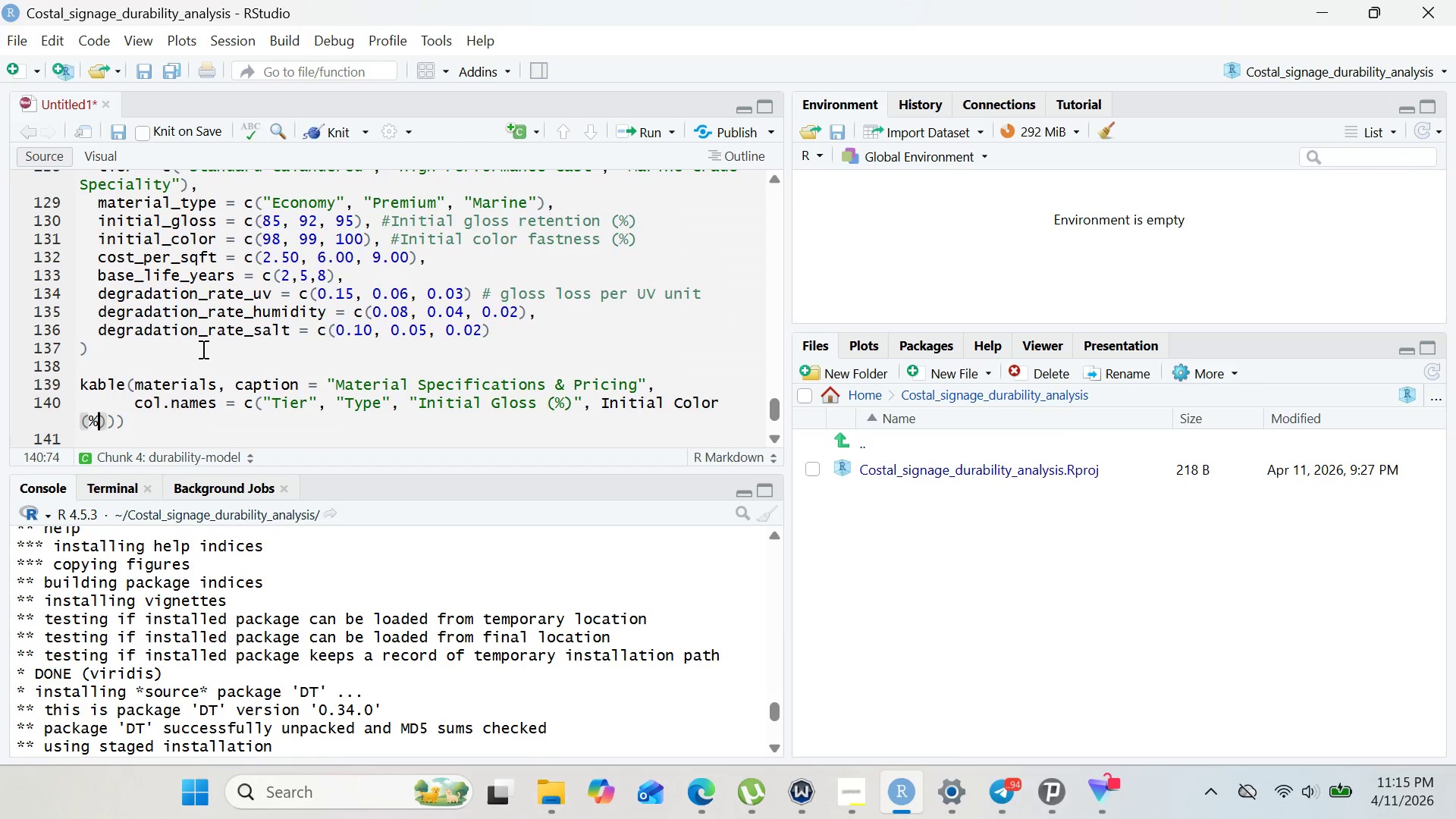 
key(ArrowRight)
 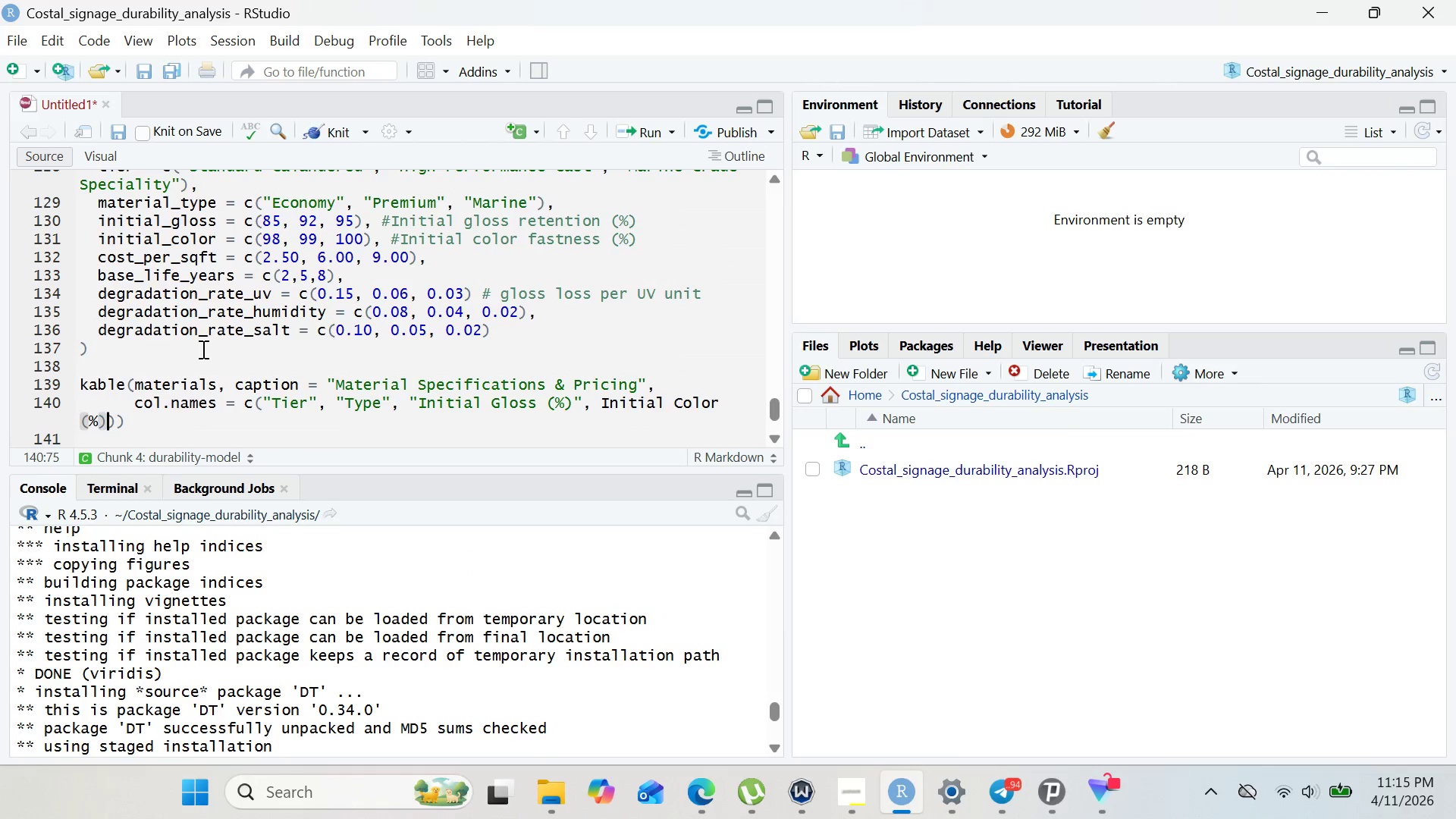 
type(, "cost())
 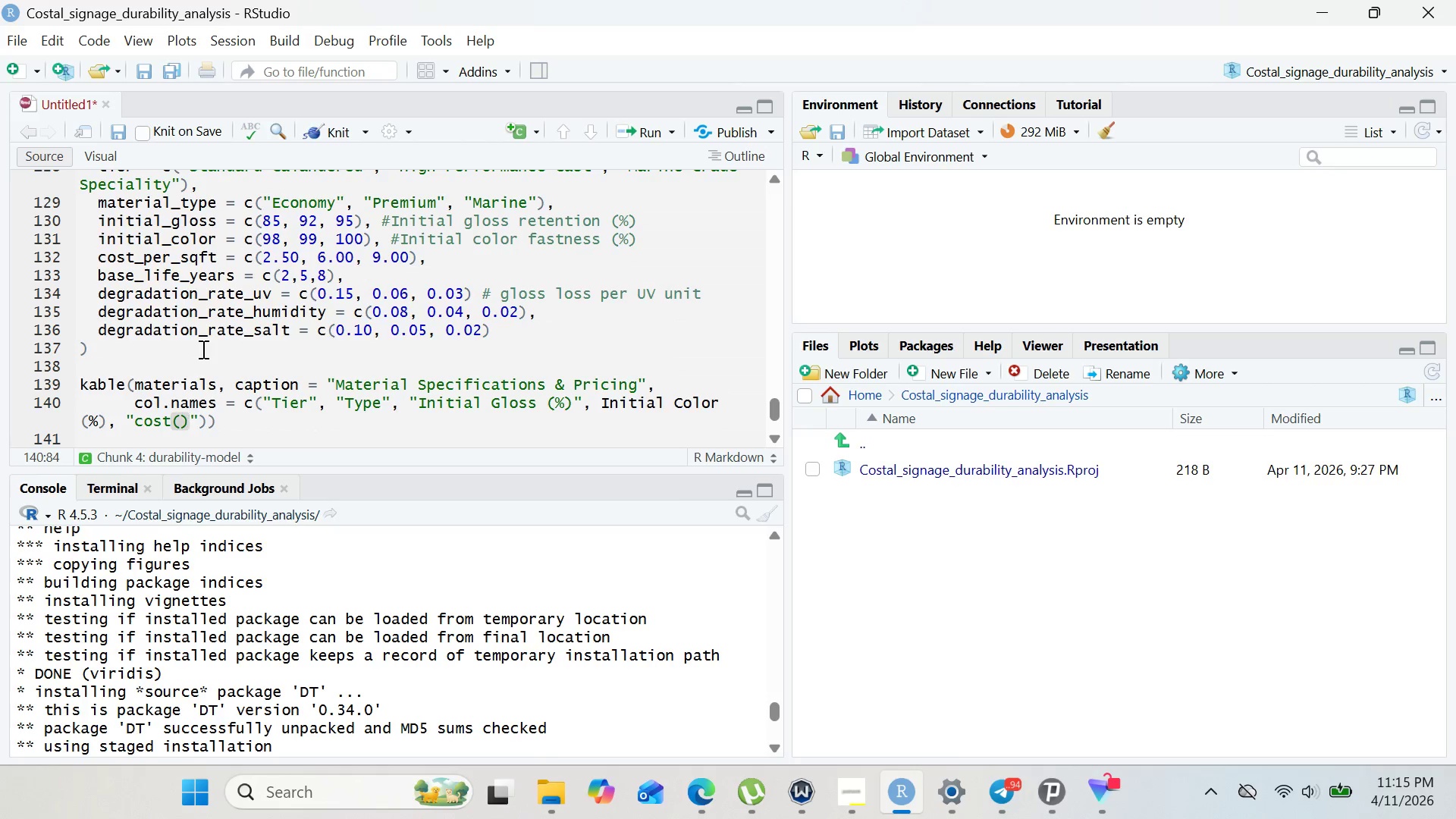 
key(Control+ControlRight)
 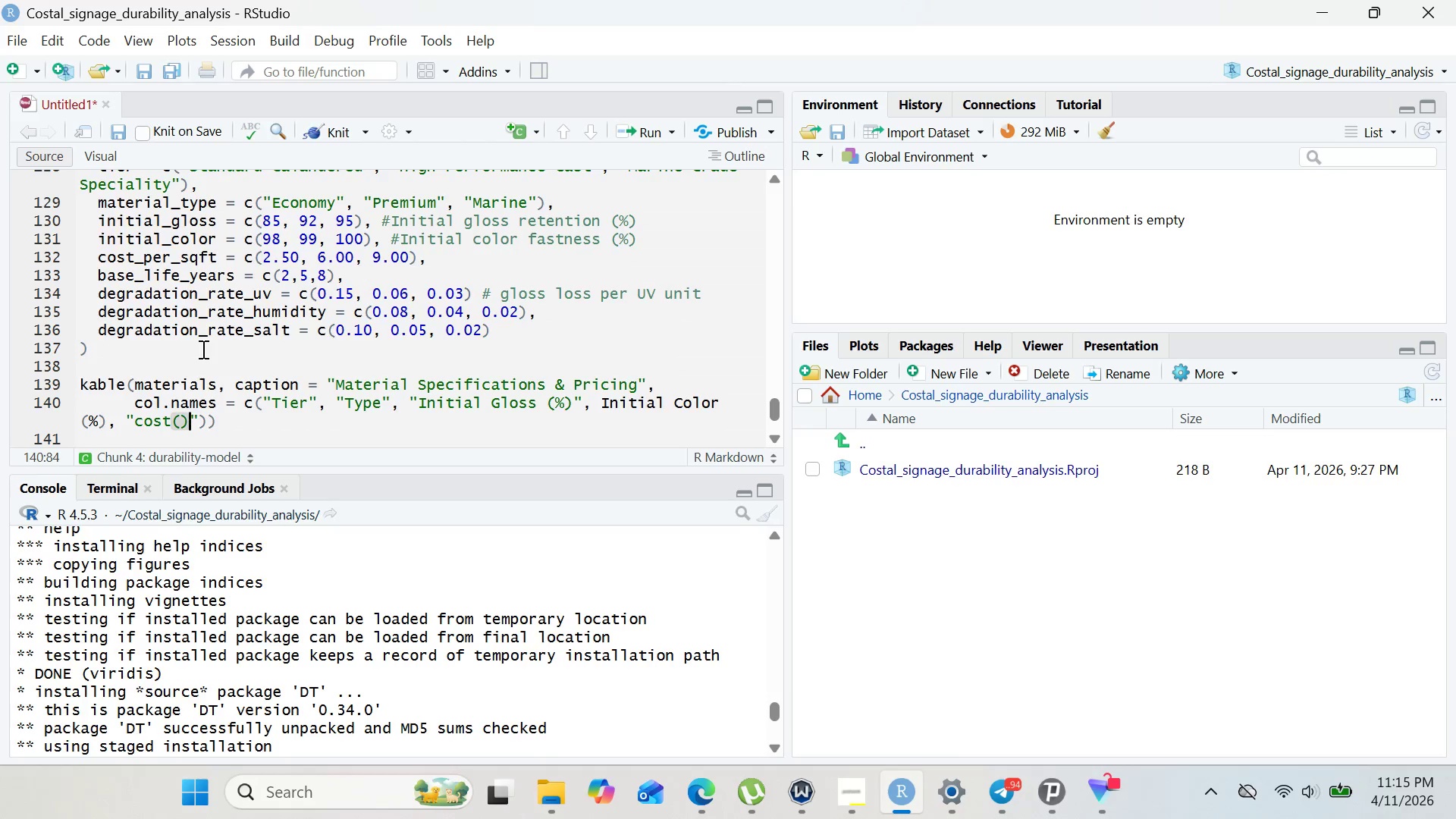 
key(Shift+4)
 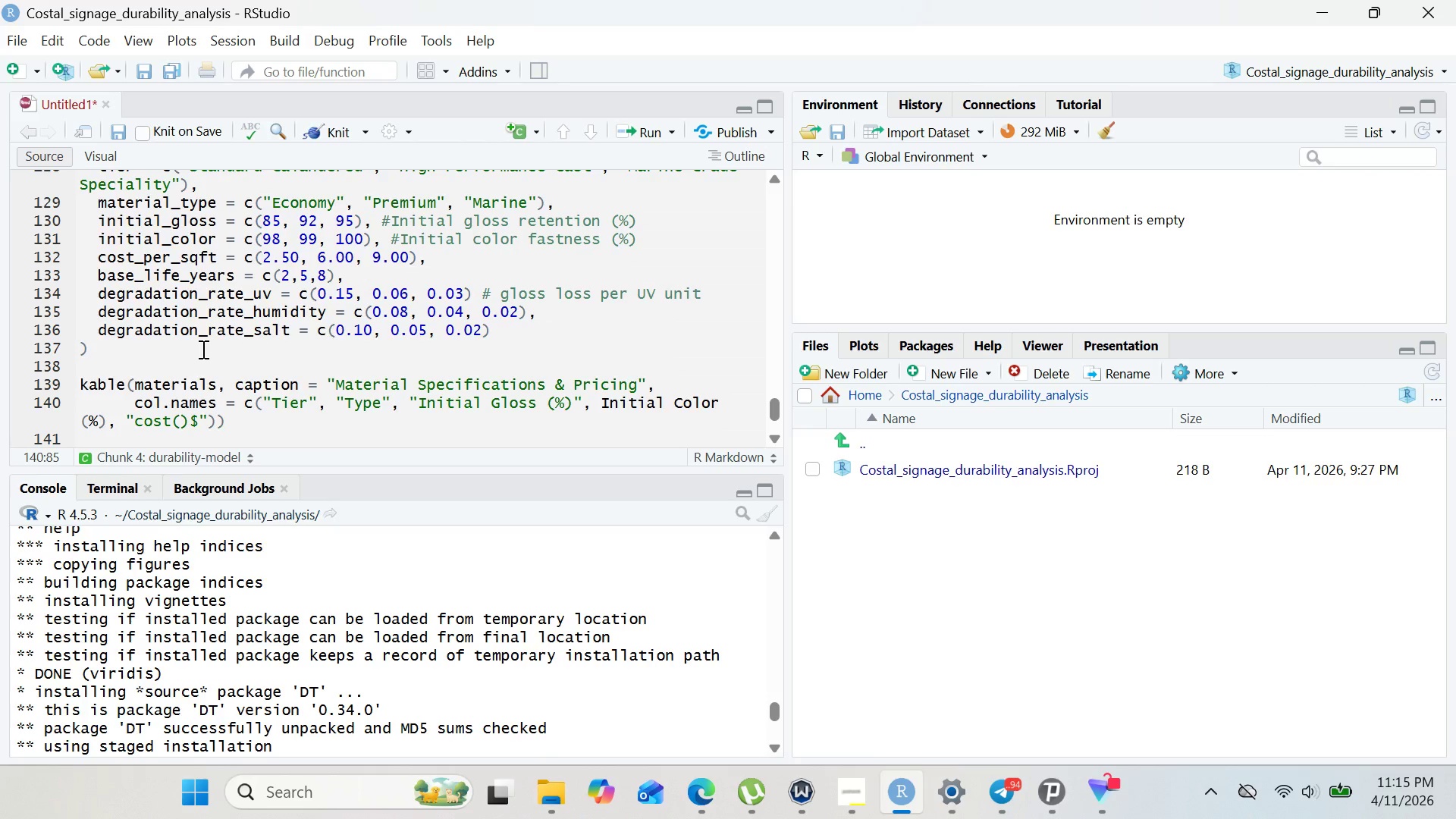 
key(Backspace)
 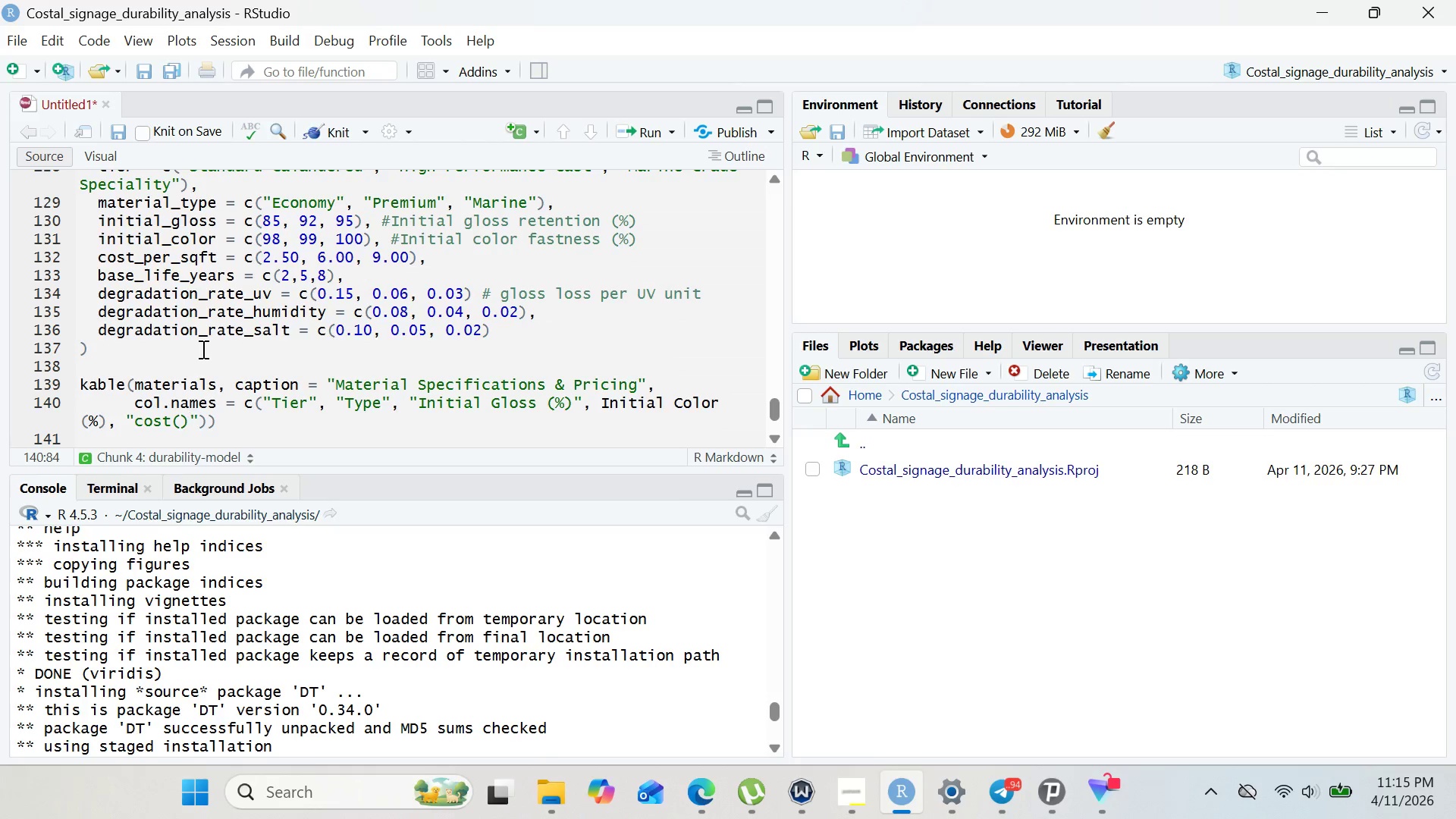 
key(Control+ControlRight)
 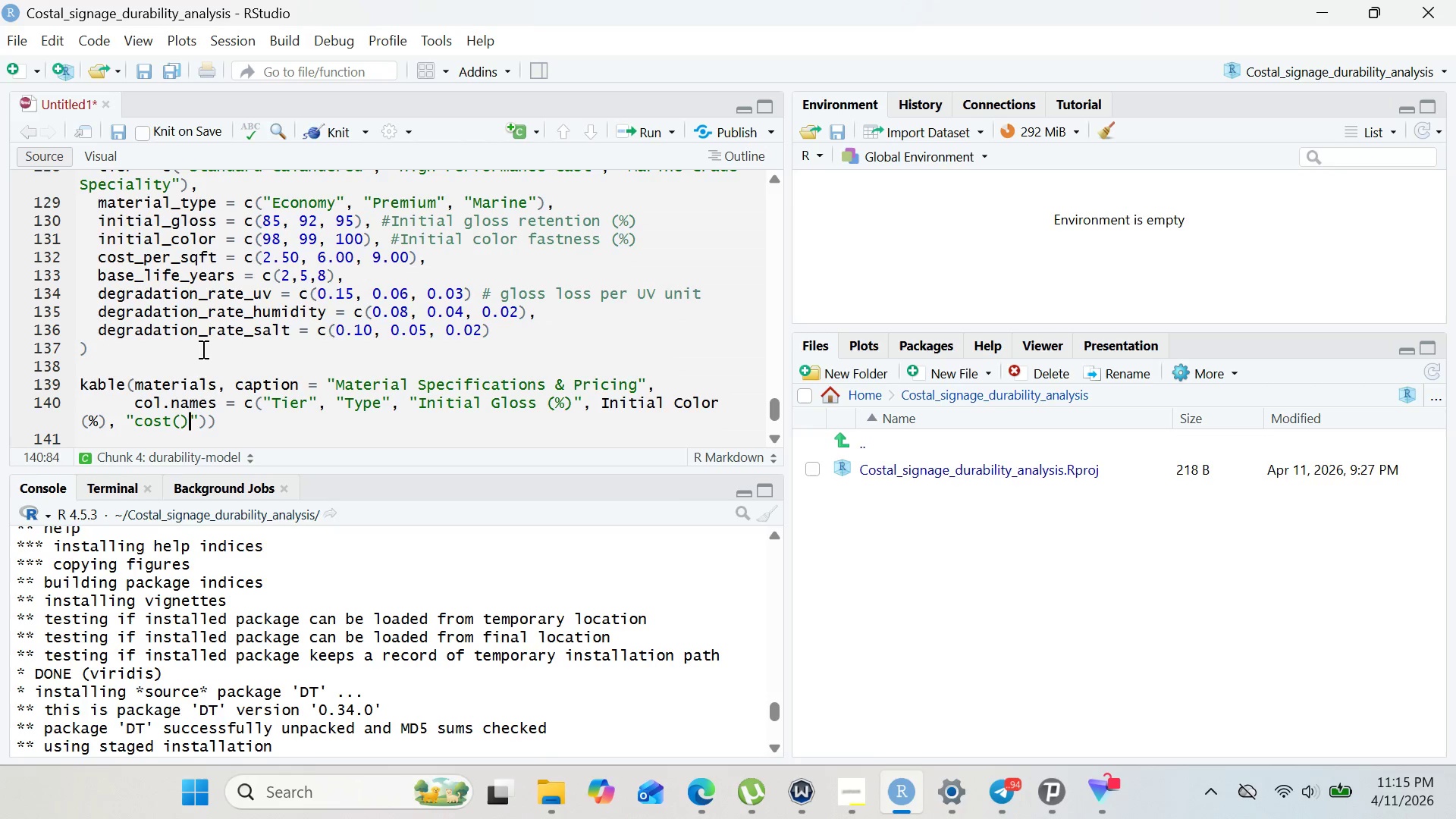 
key(ArrowLeft)
 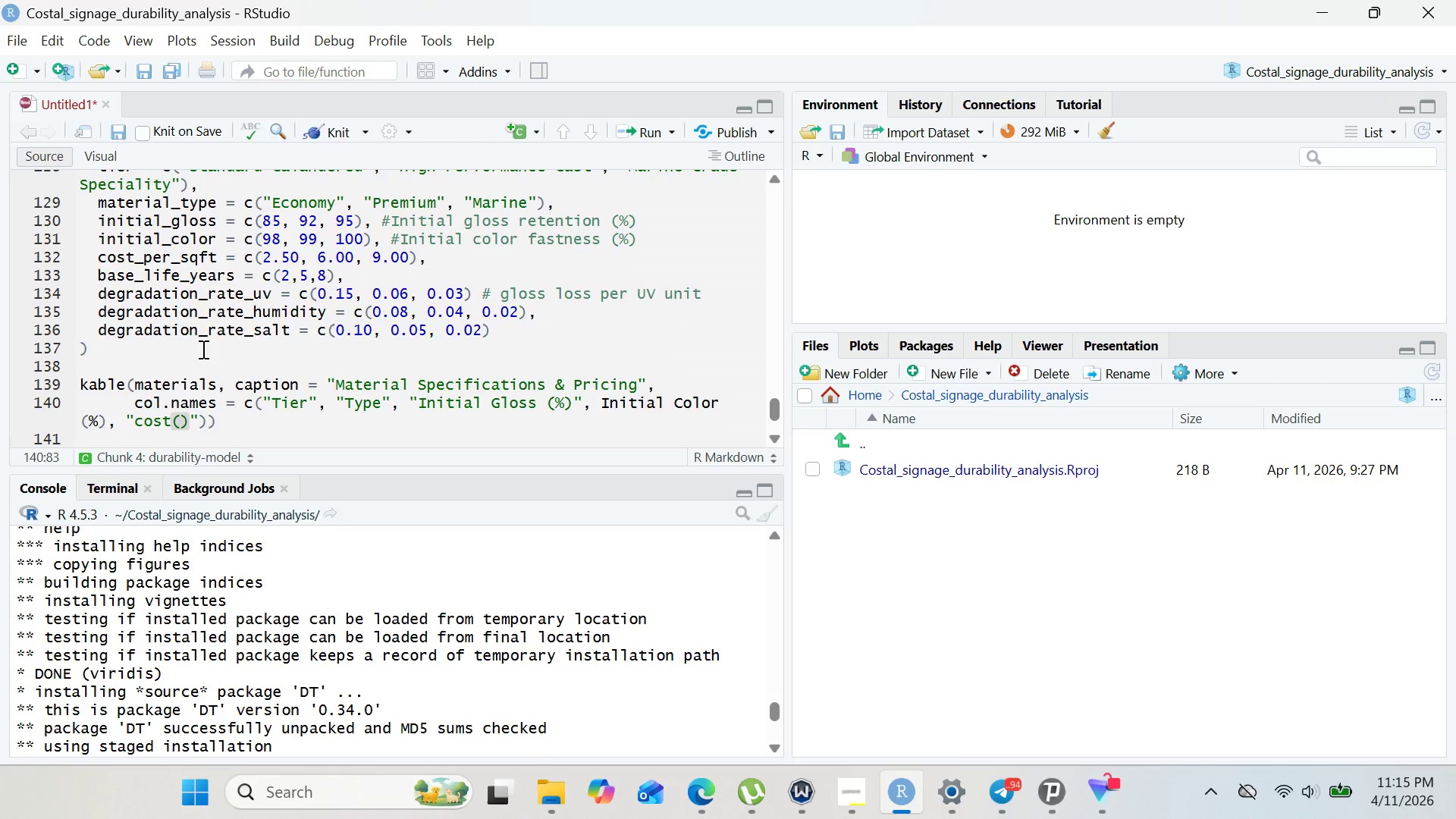 
type($/sq t)
 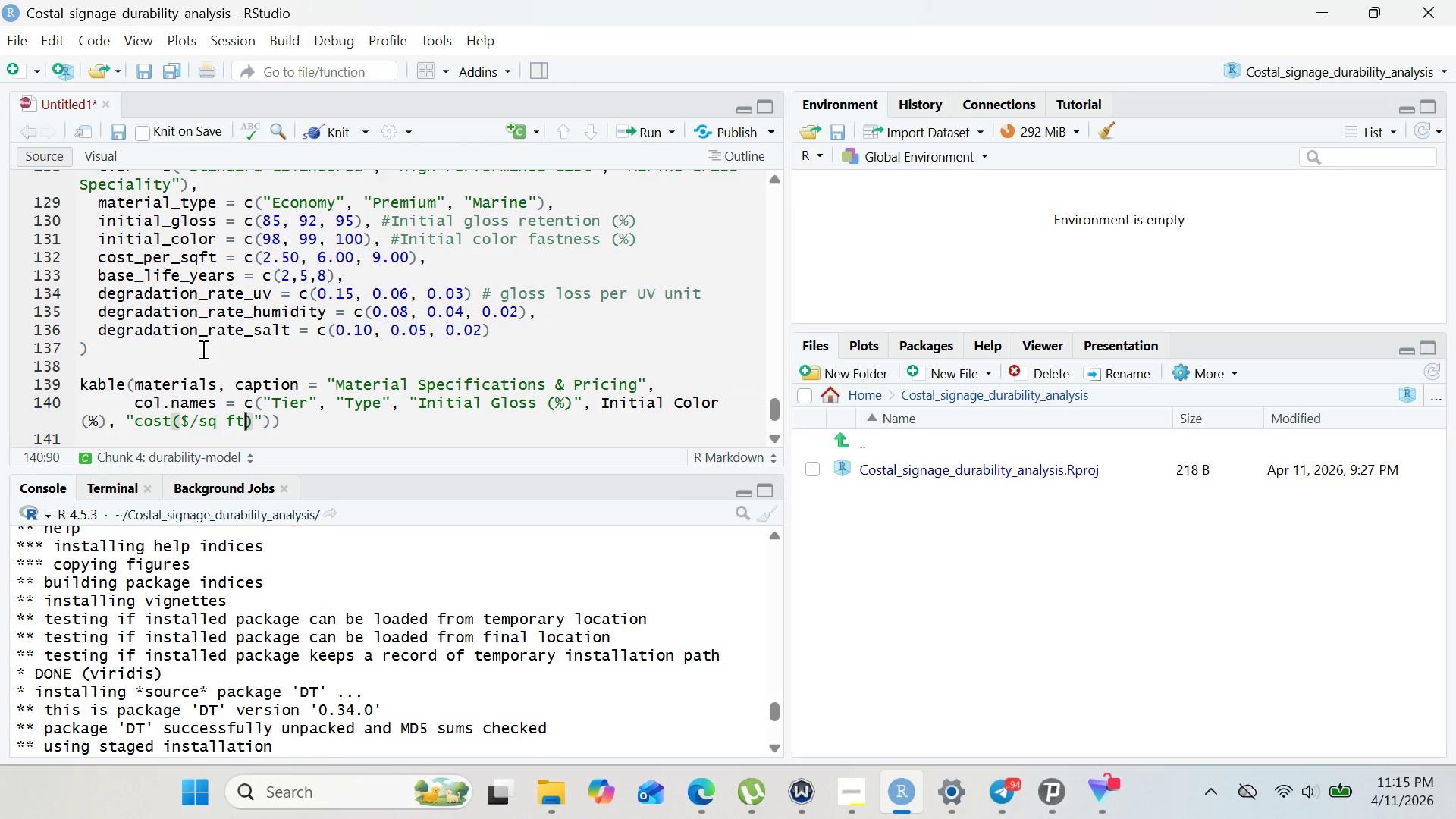 
hold_key(key=F, duration=0.31)
 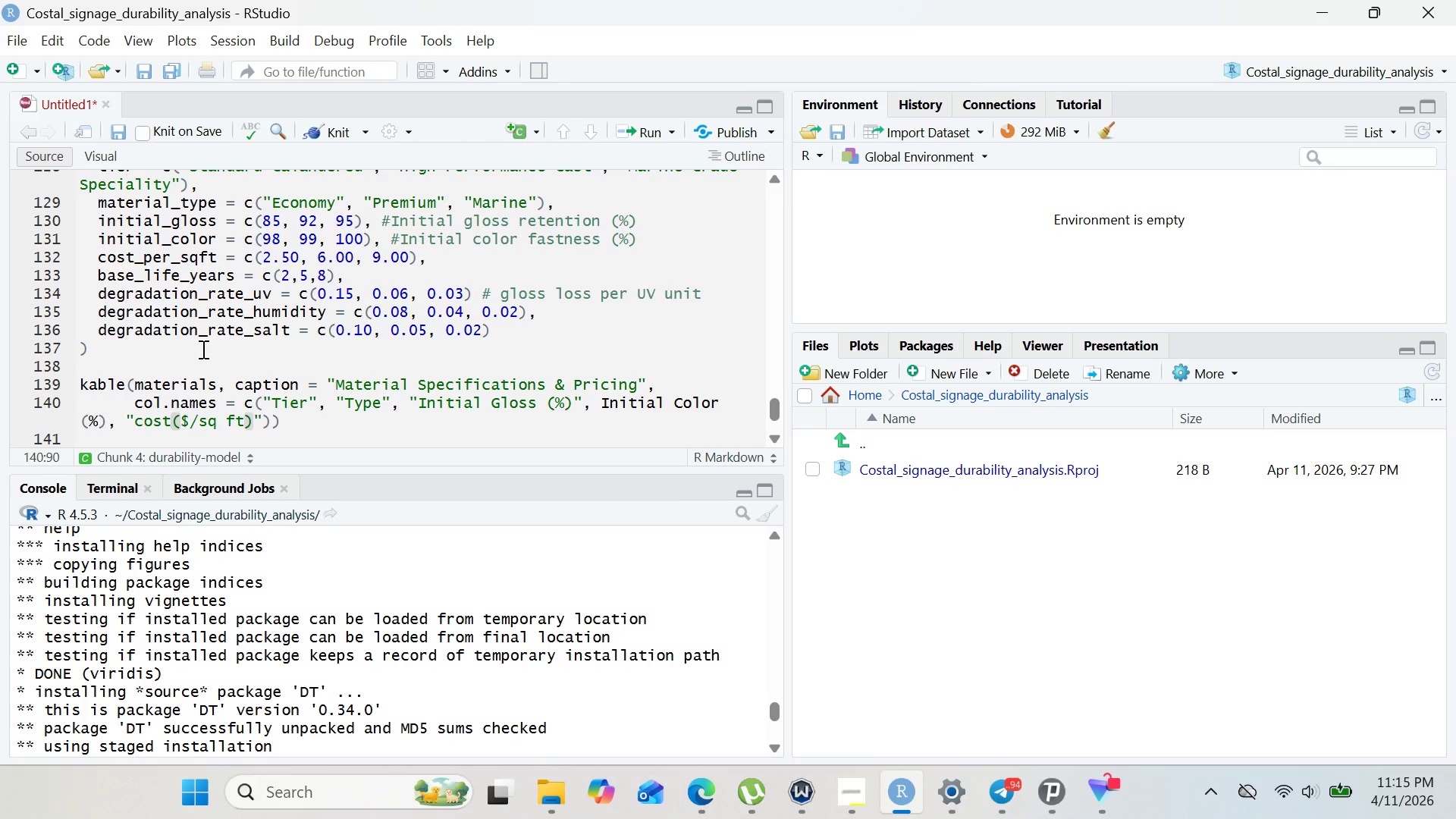 
key(ArrowRight)
 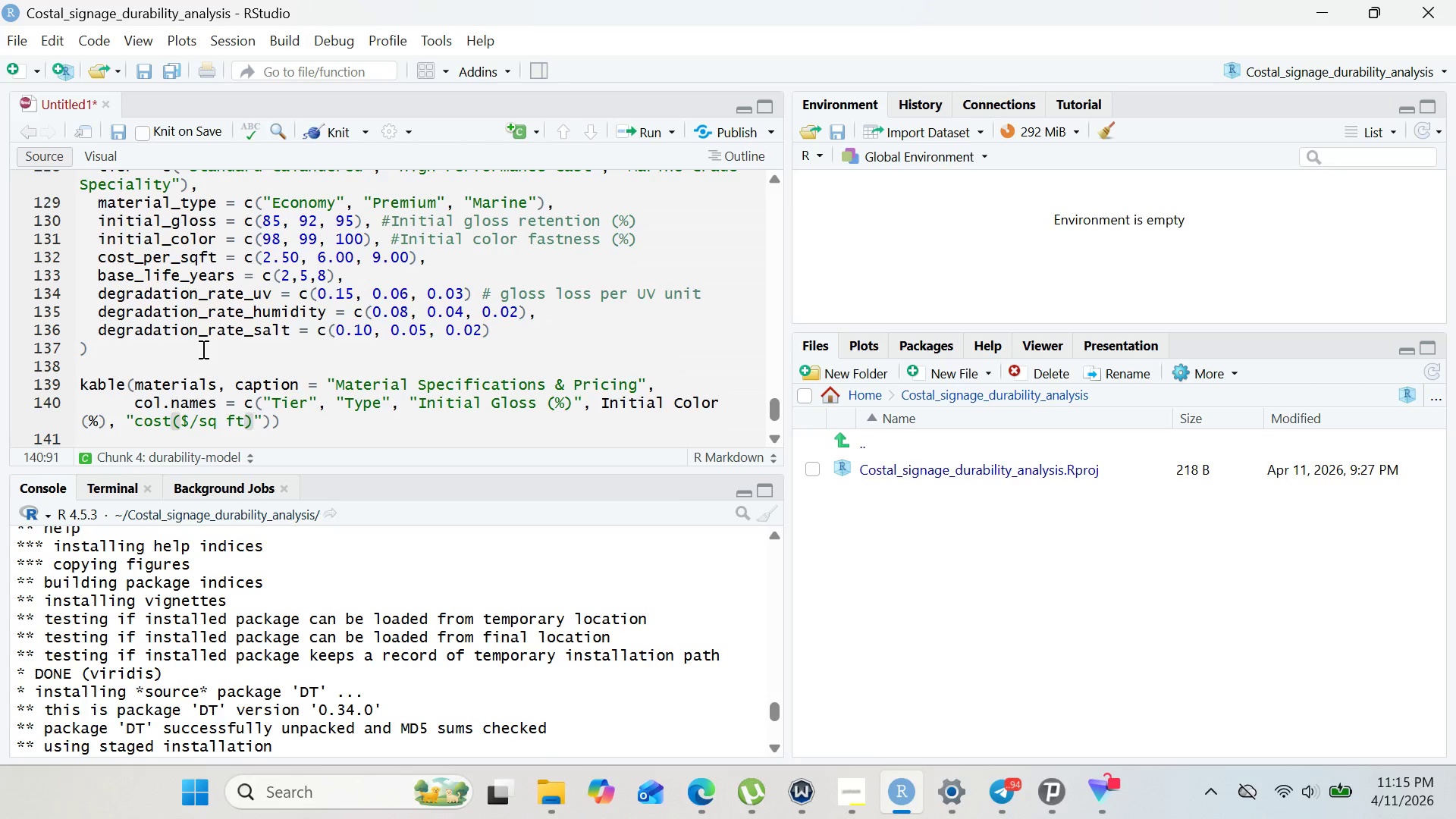 
key(ArrowRight)
 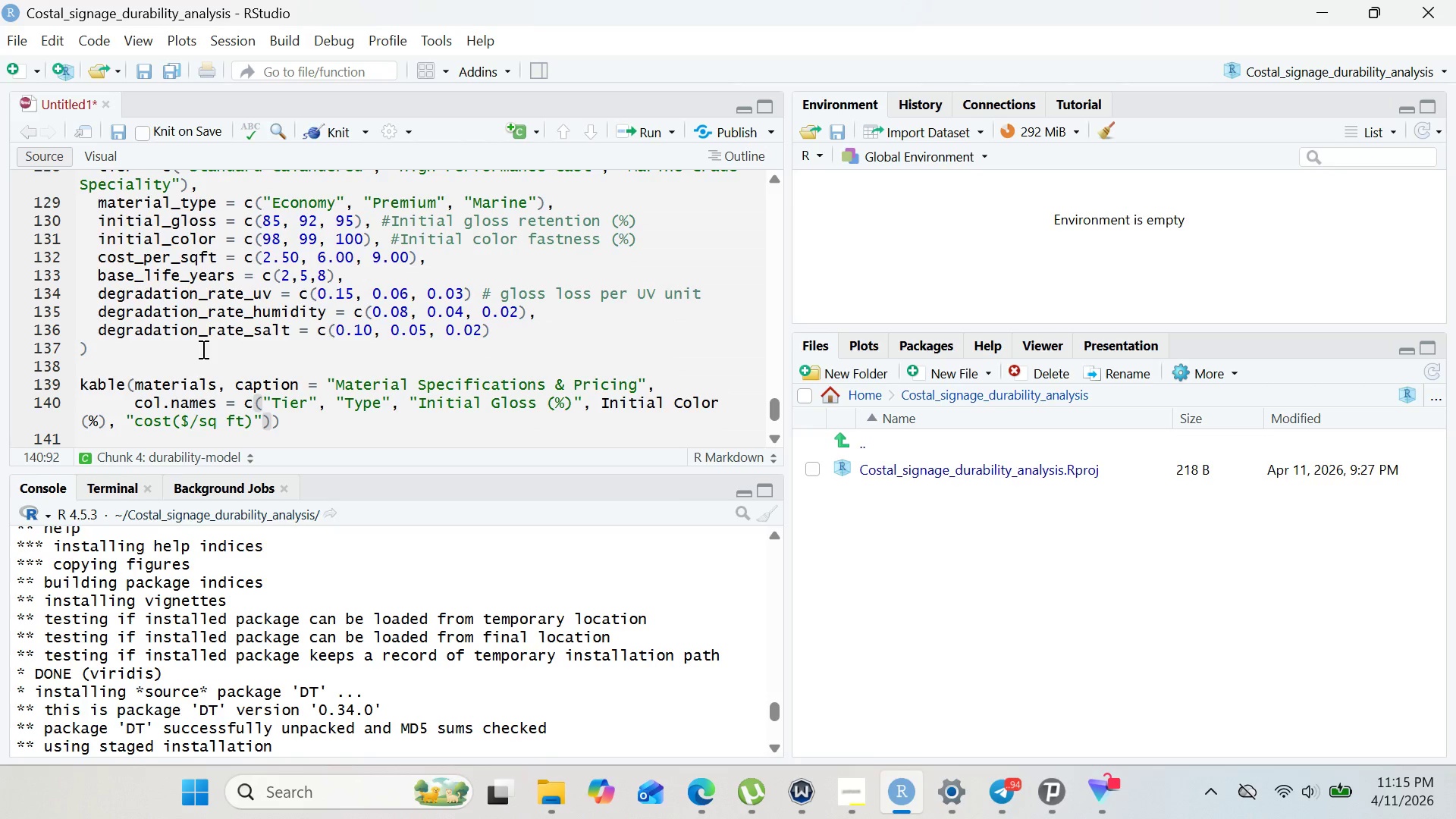 
key(Comma)
 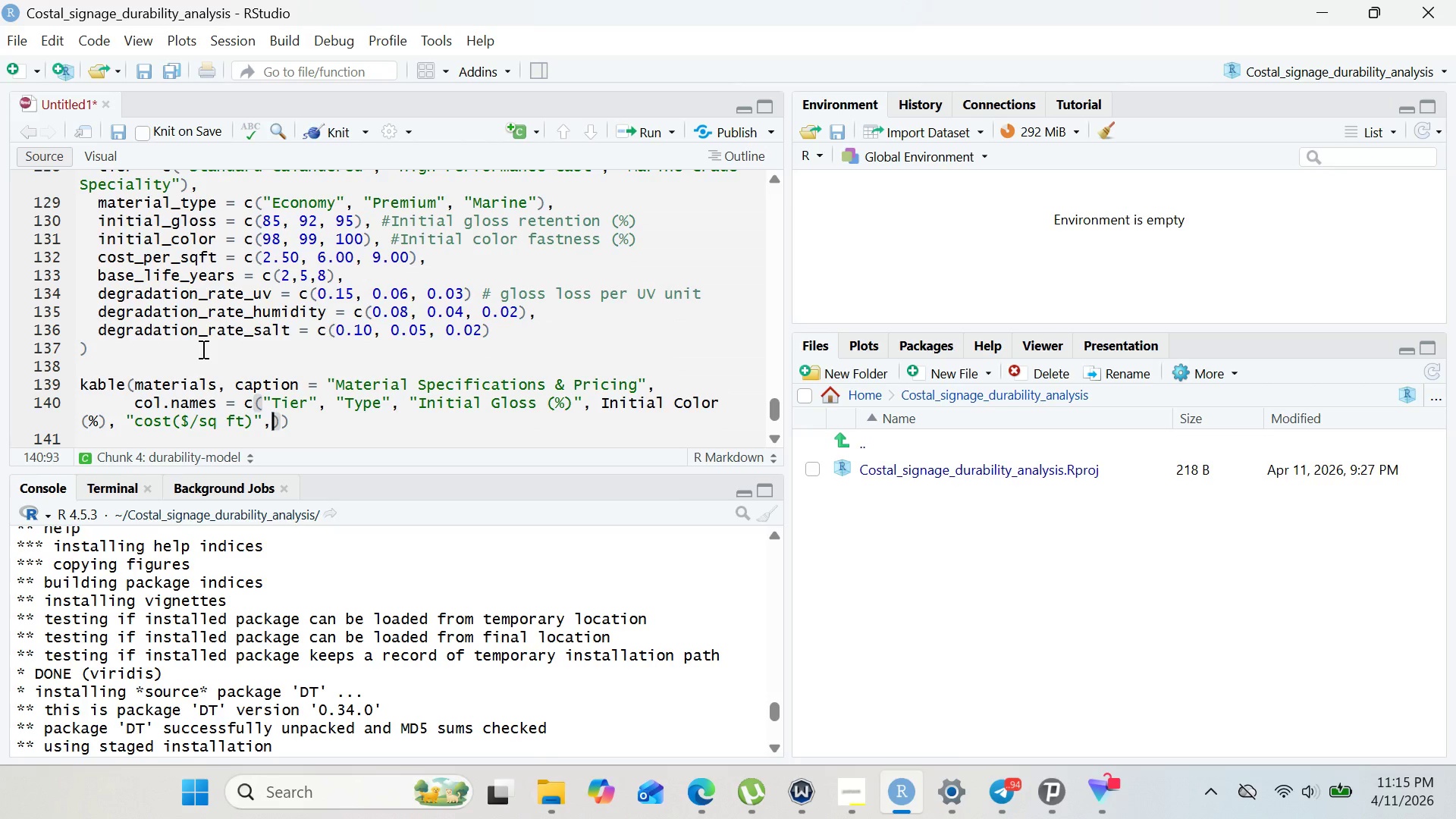 
key(Space)
 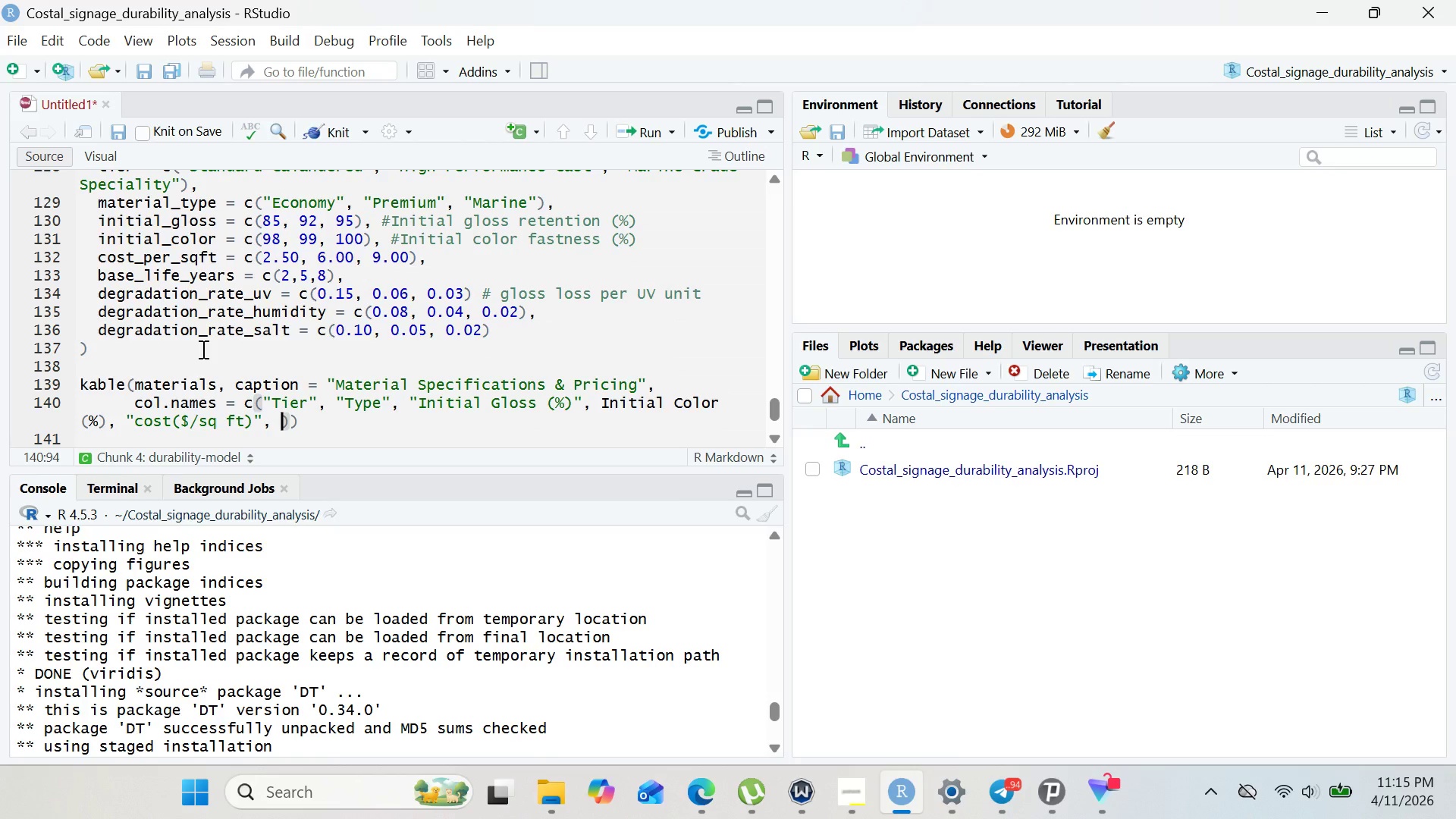 
key(Shift+Quote)
 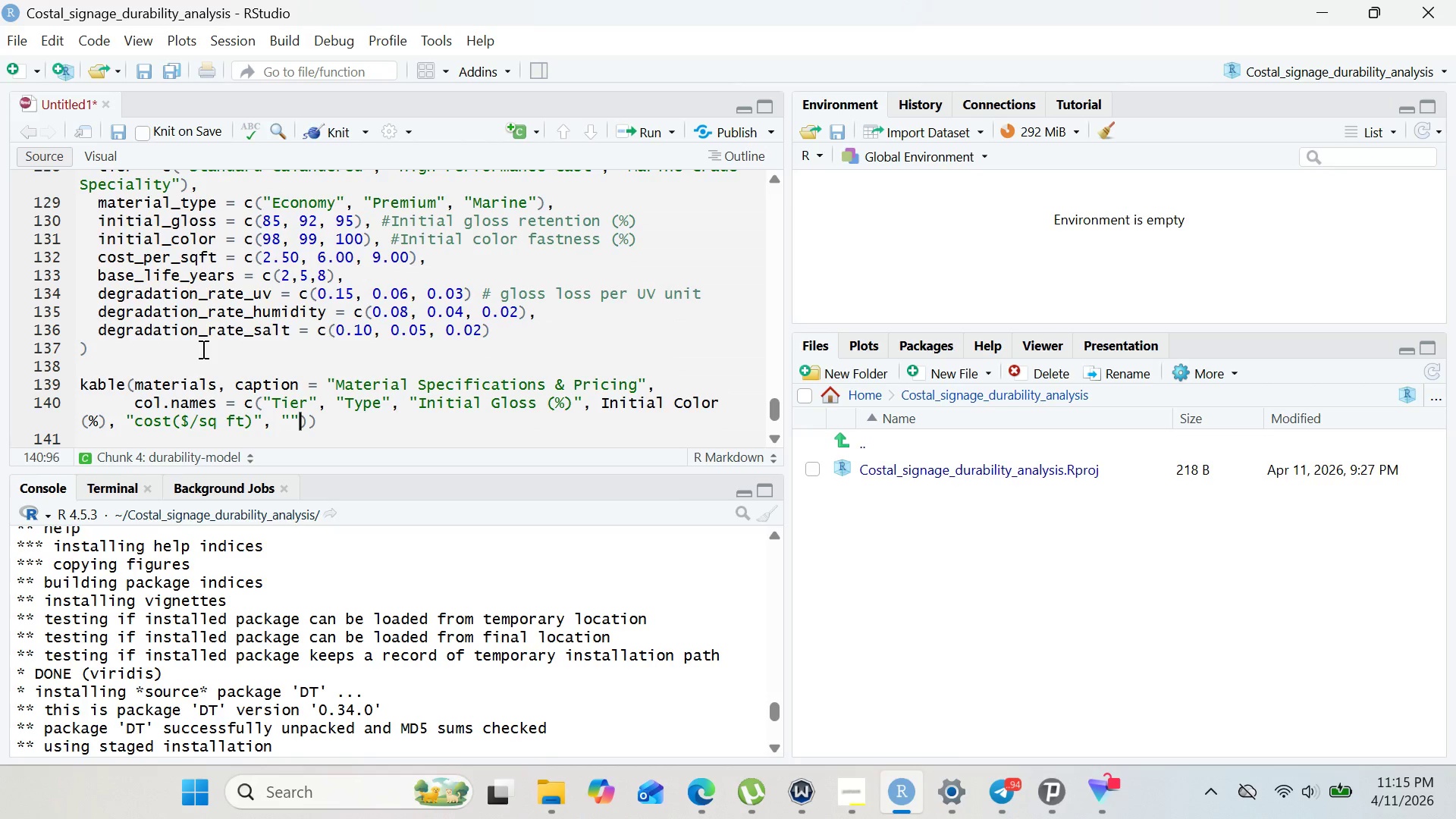 
key(Shift+Quote)
 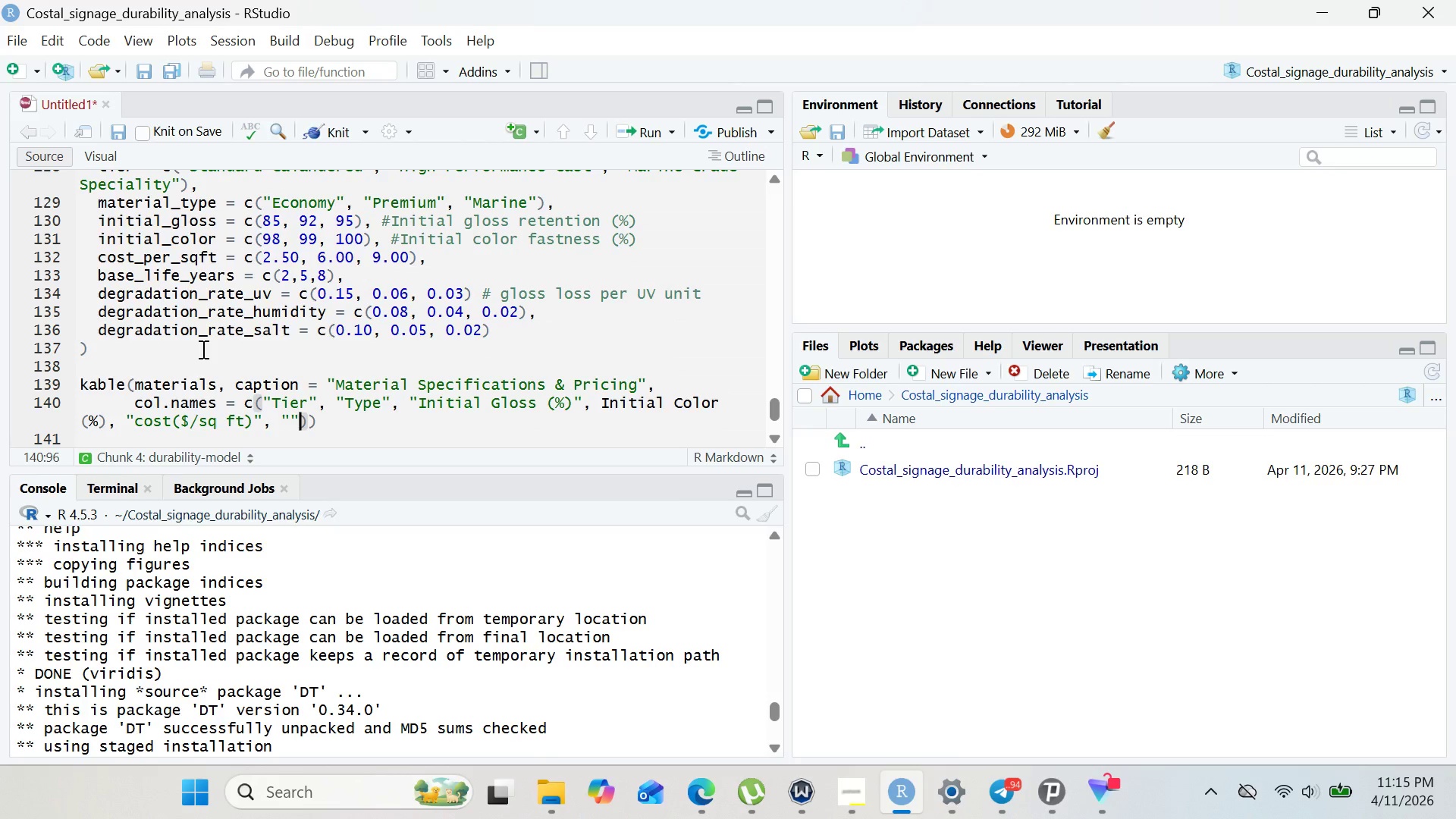 
key(Control+ControlRight)
 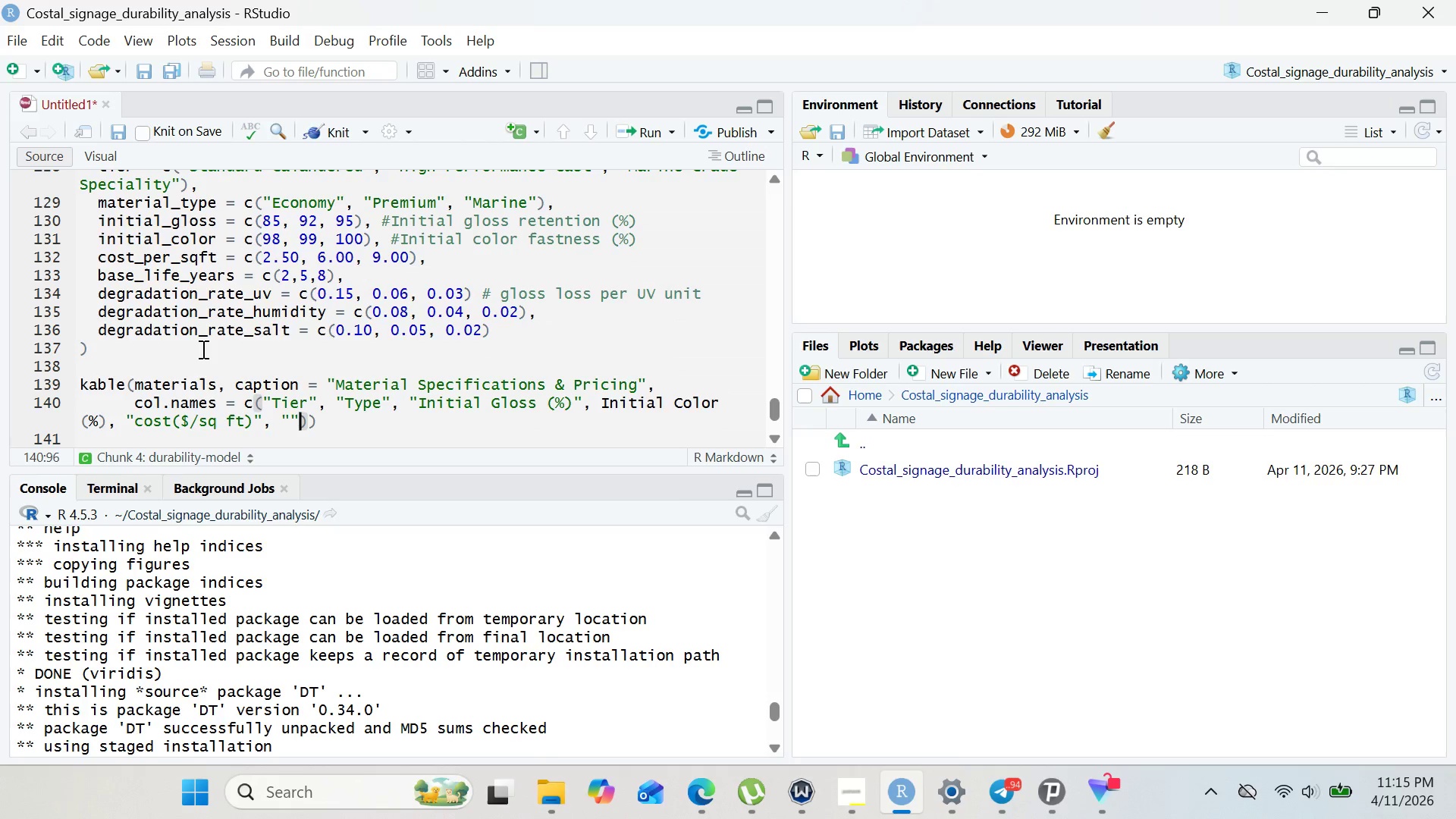 
key(ArrowLeft)
 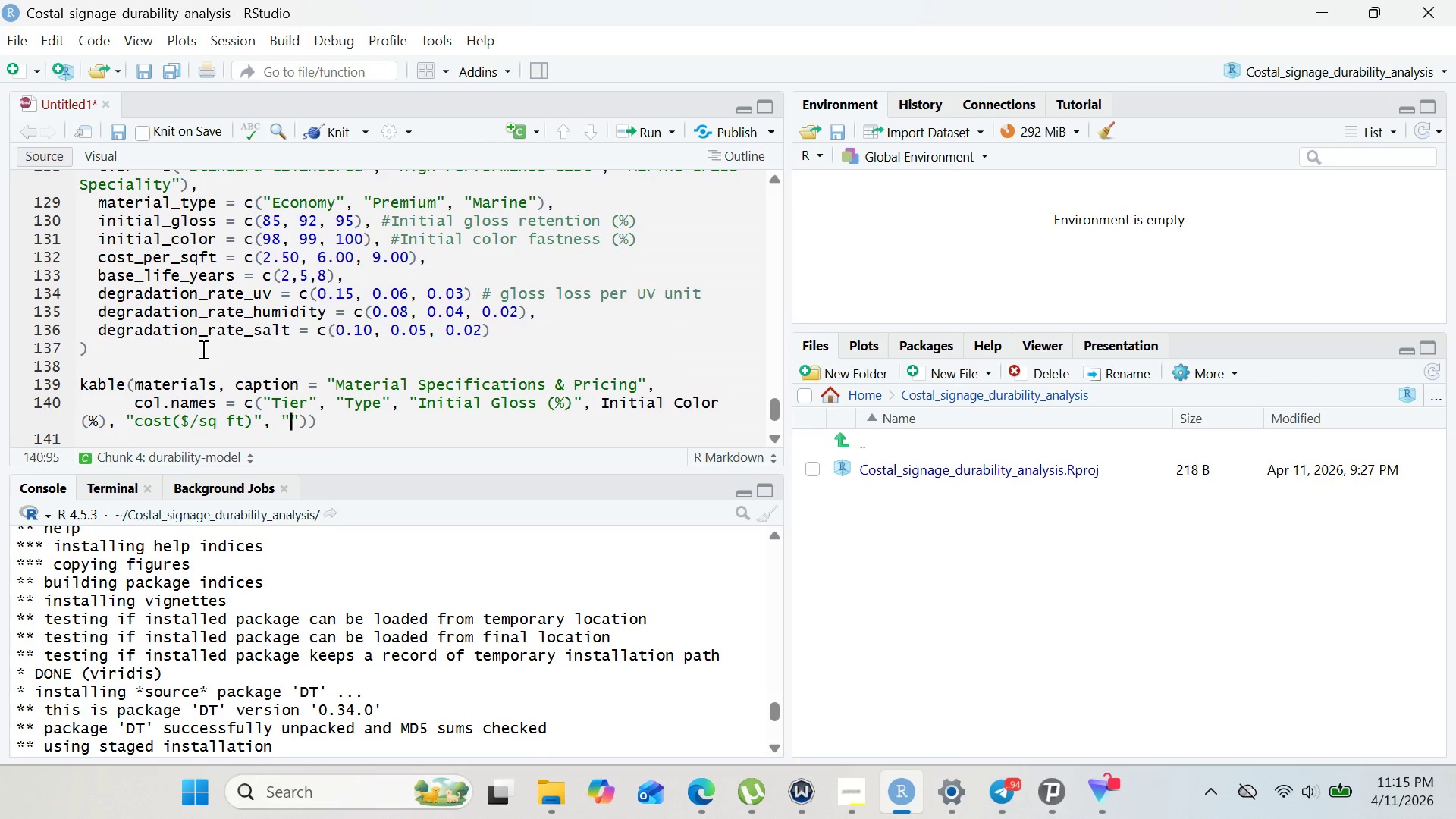 
type(Expected Life ())
 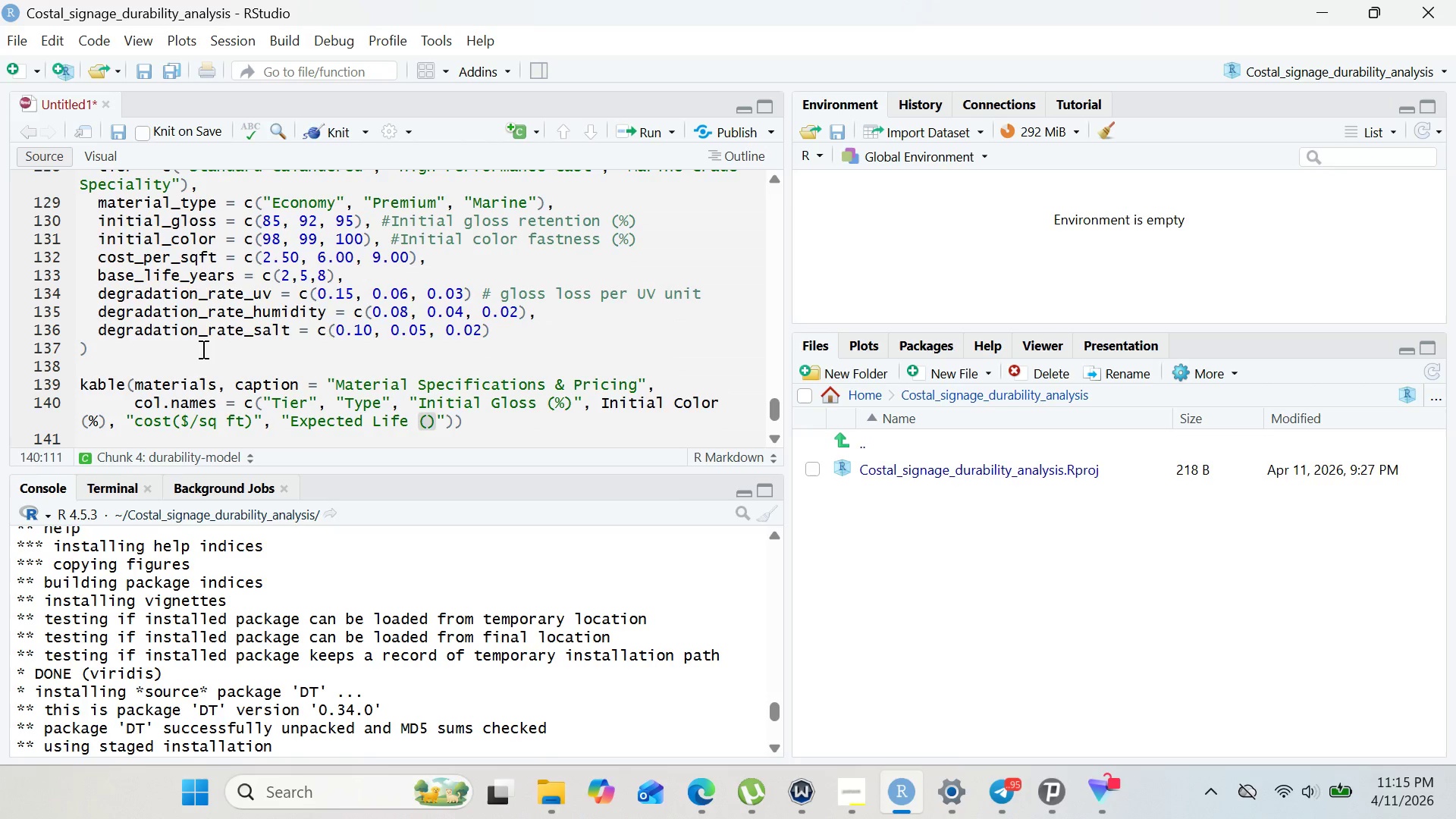 
 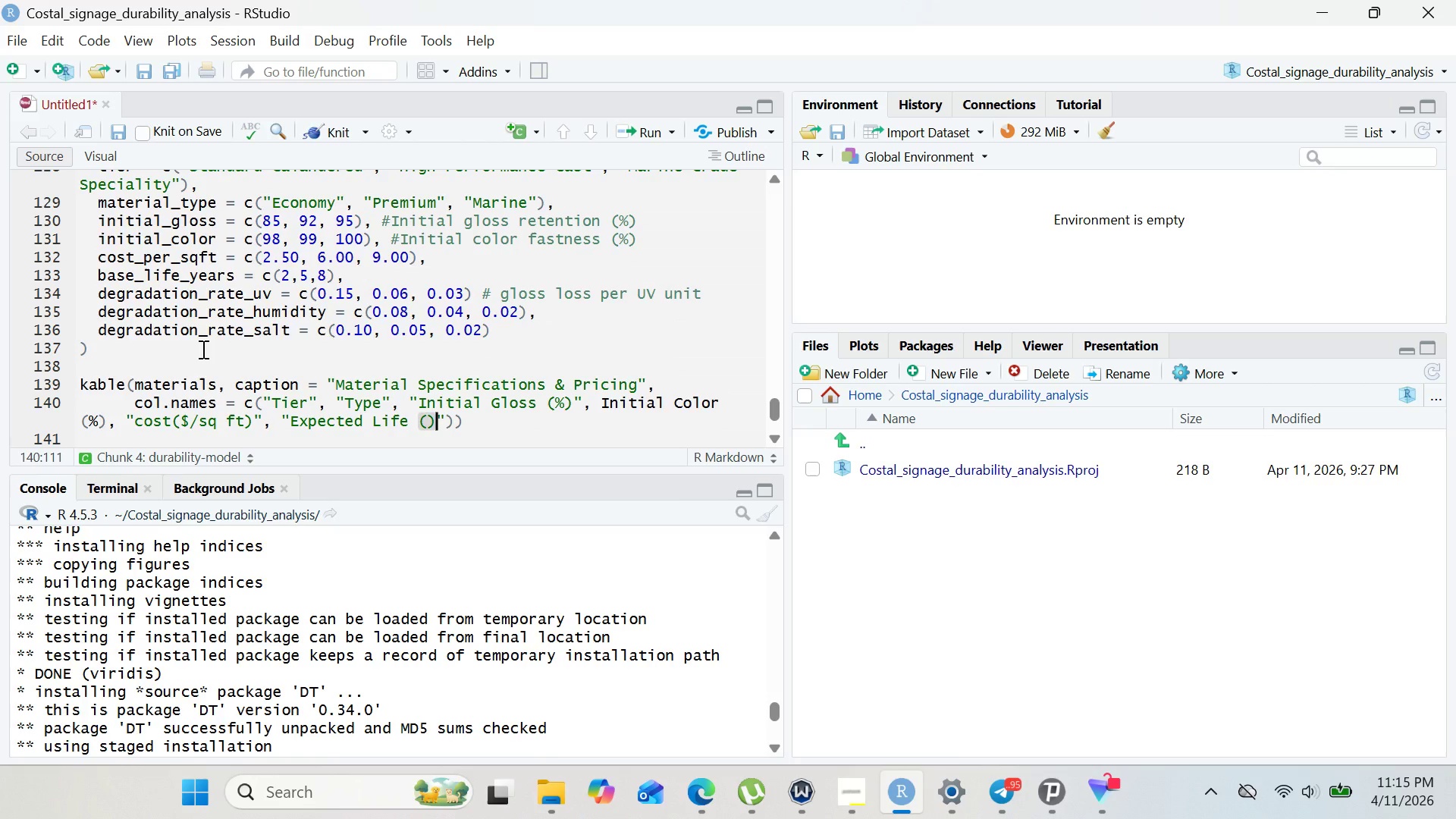 
key(Control+ControlRight)
 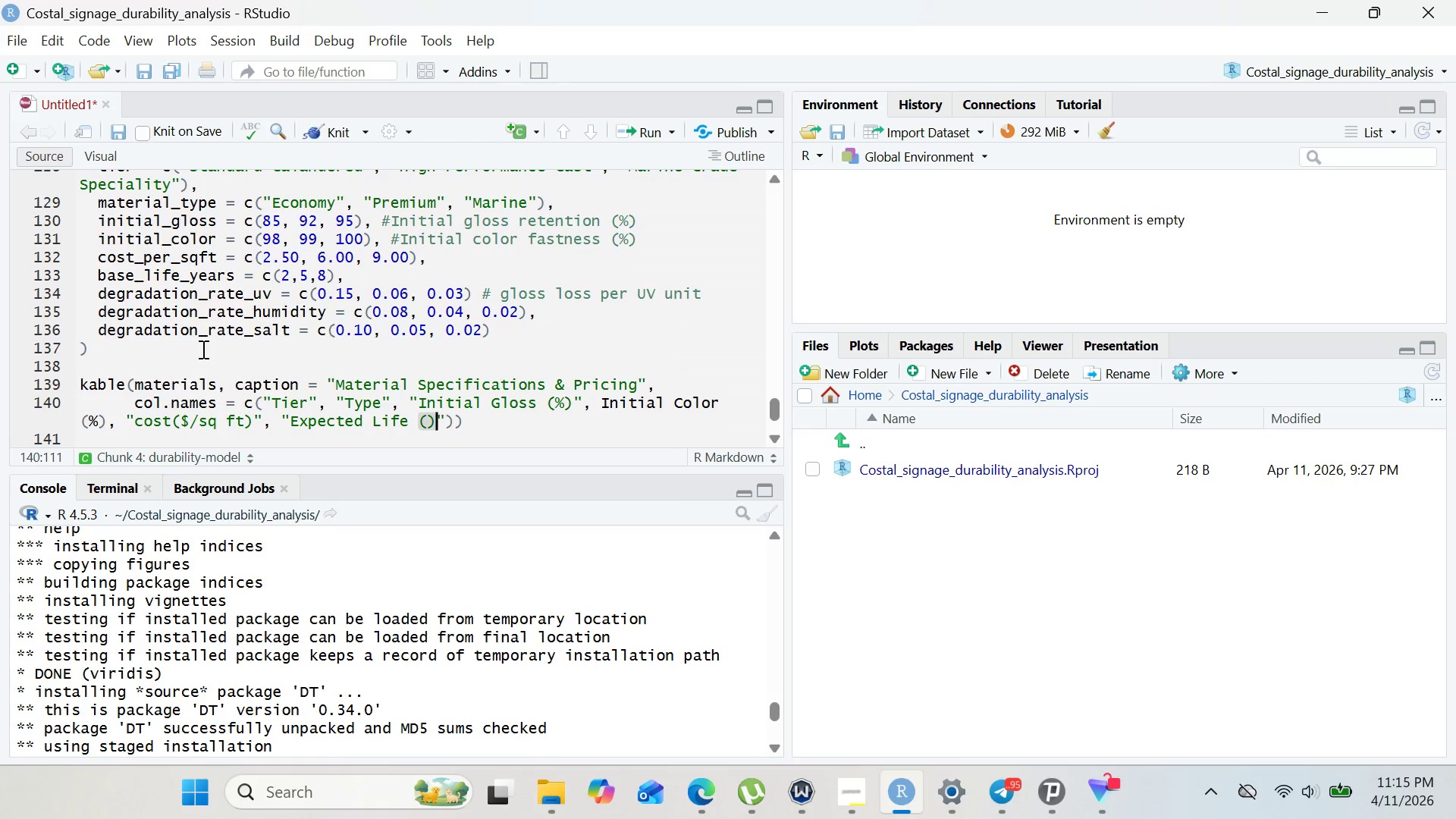 
key(ArrowLeft)
 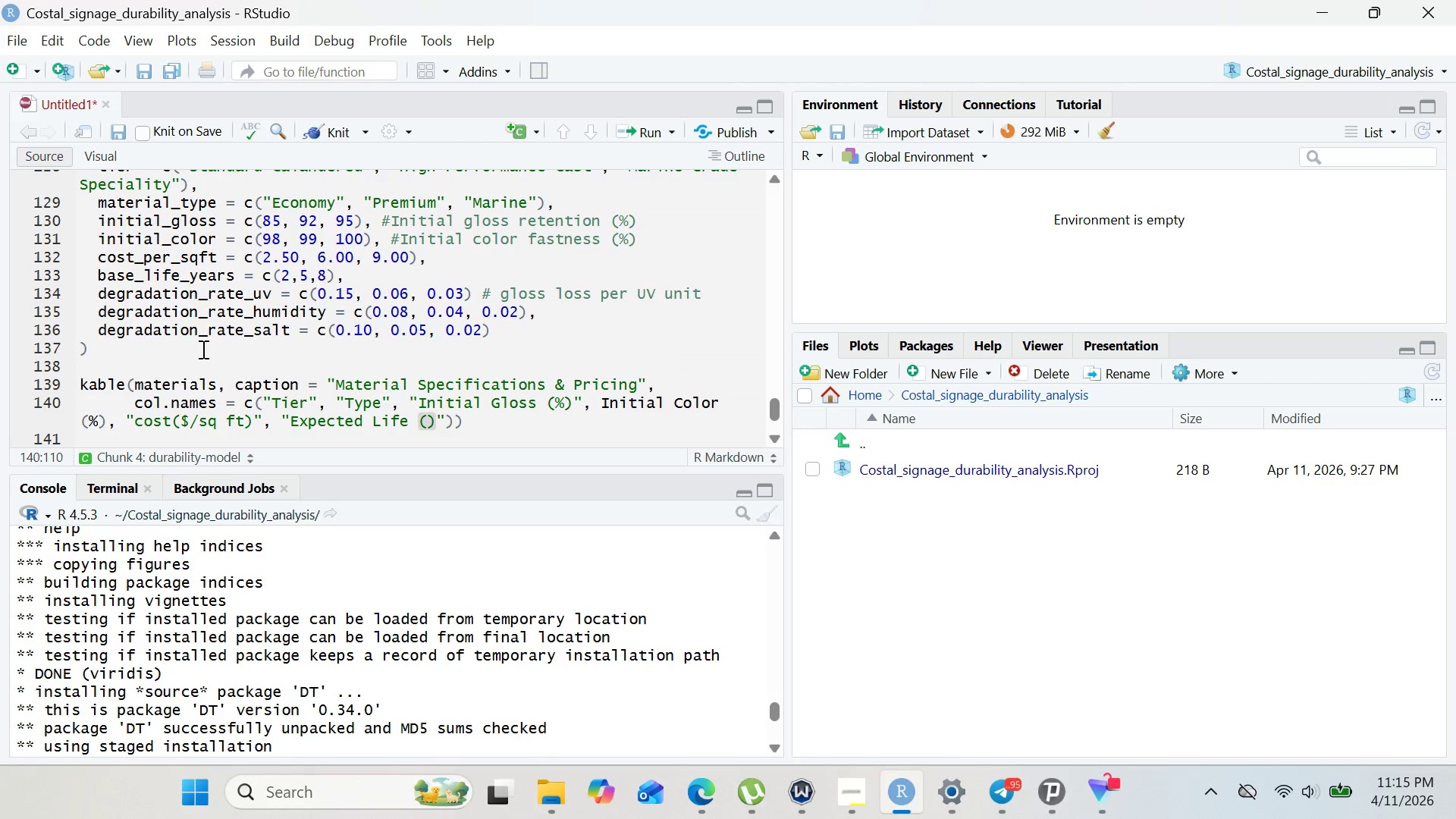 
hold_key(key=Y, duration=0.52)
 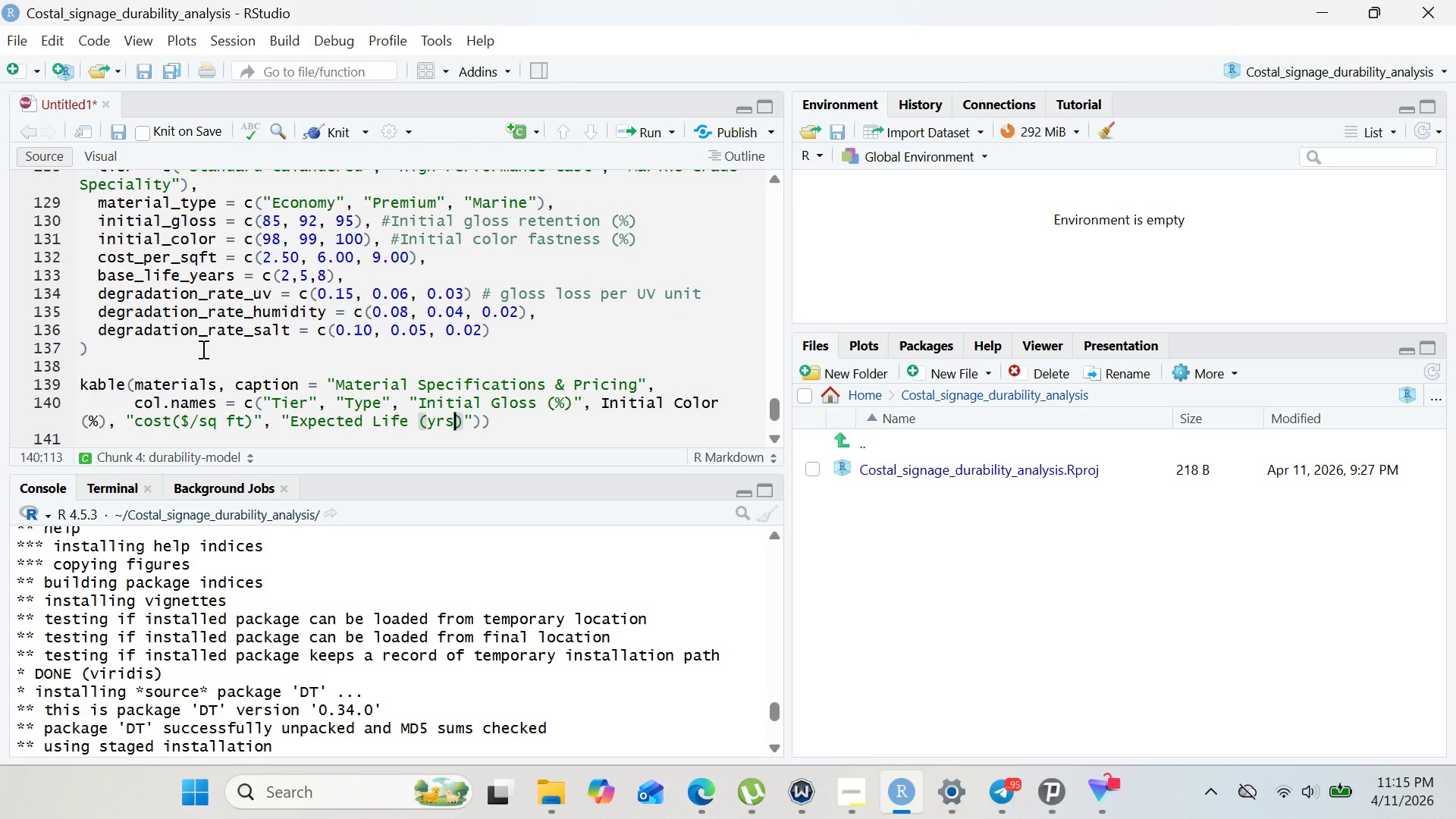 
type(rs)
 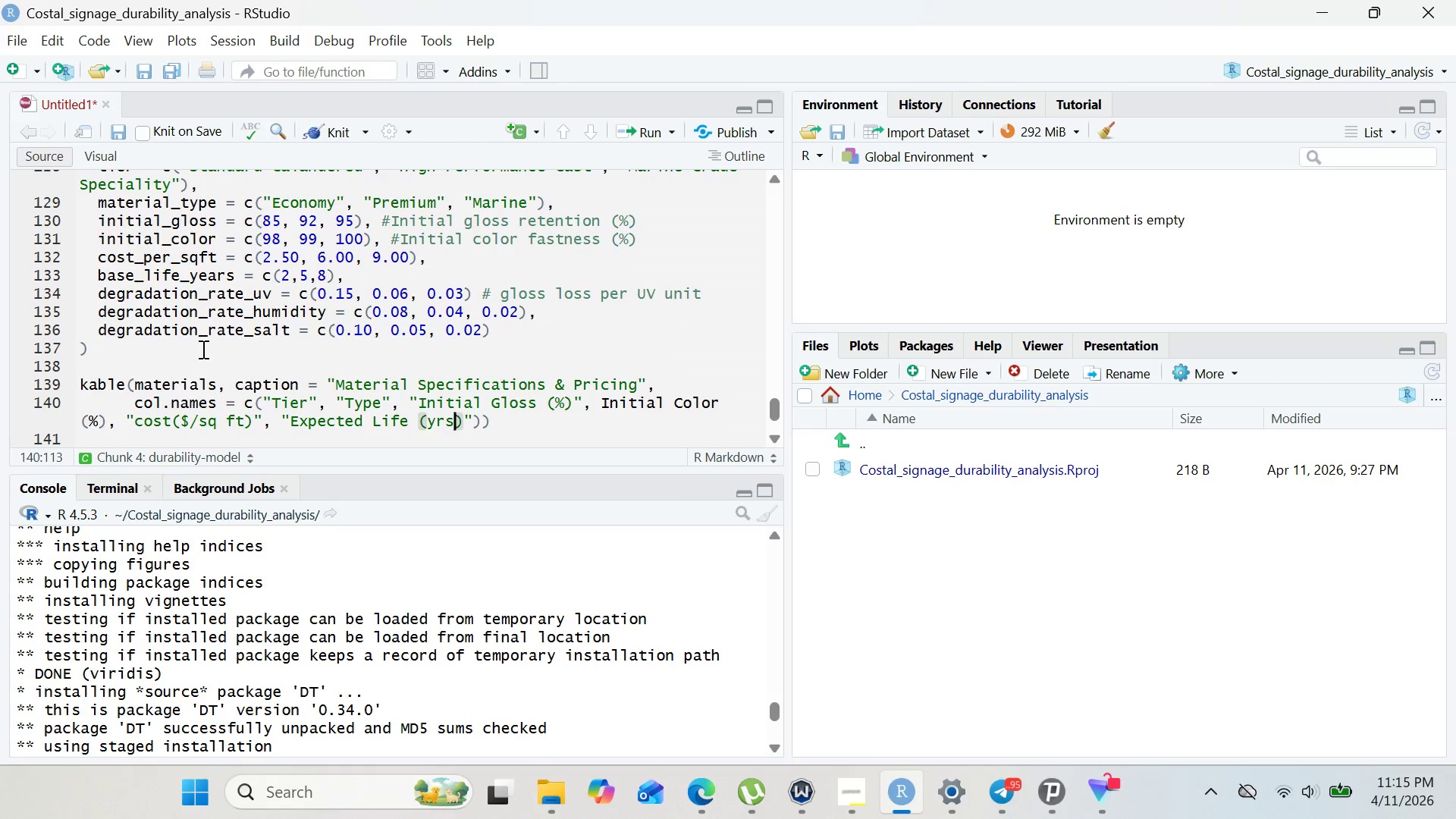 
key(ArrowRight)
 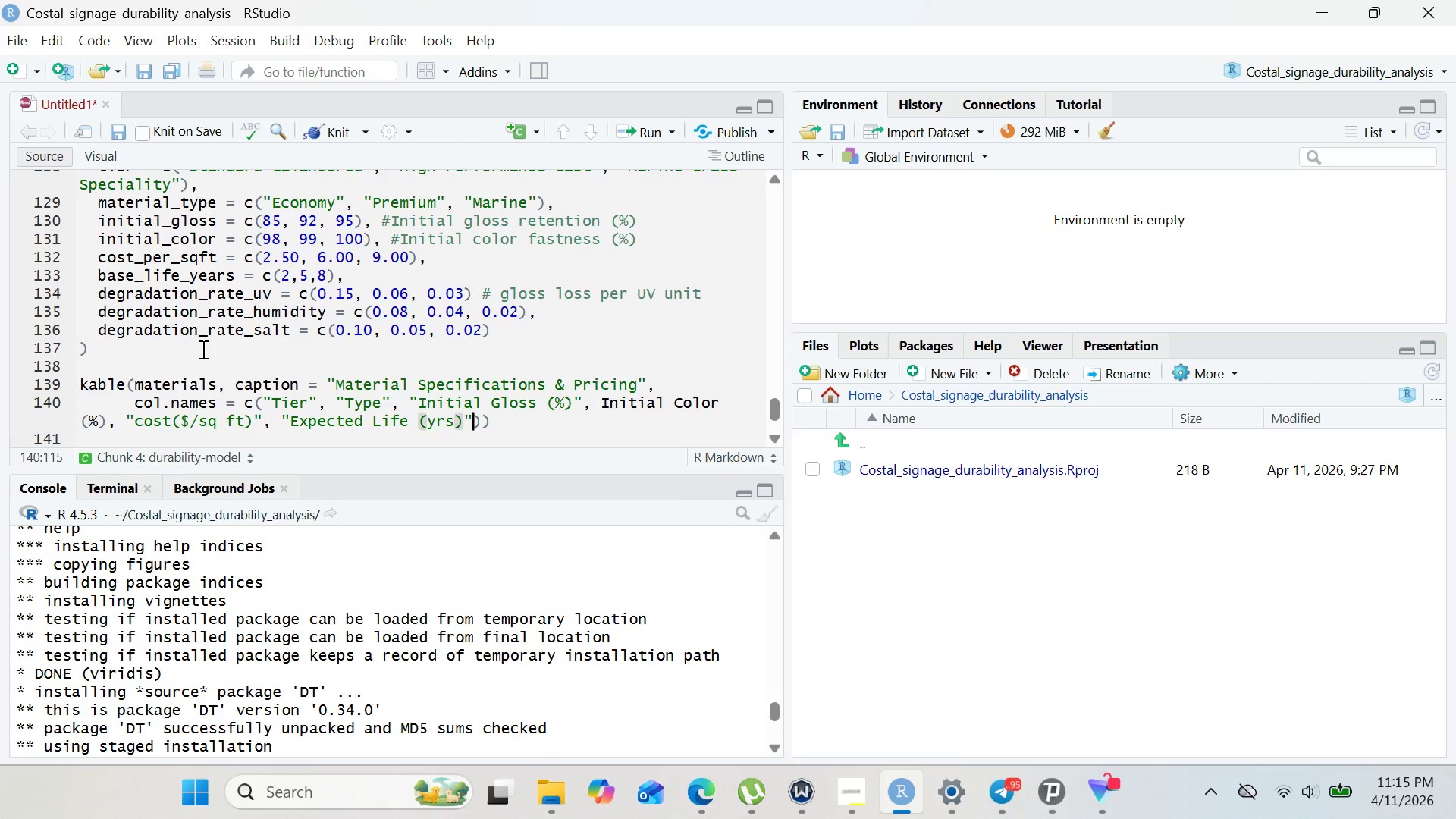 
key(ArrowRight)
 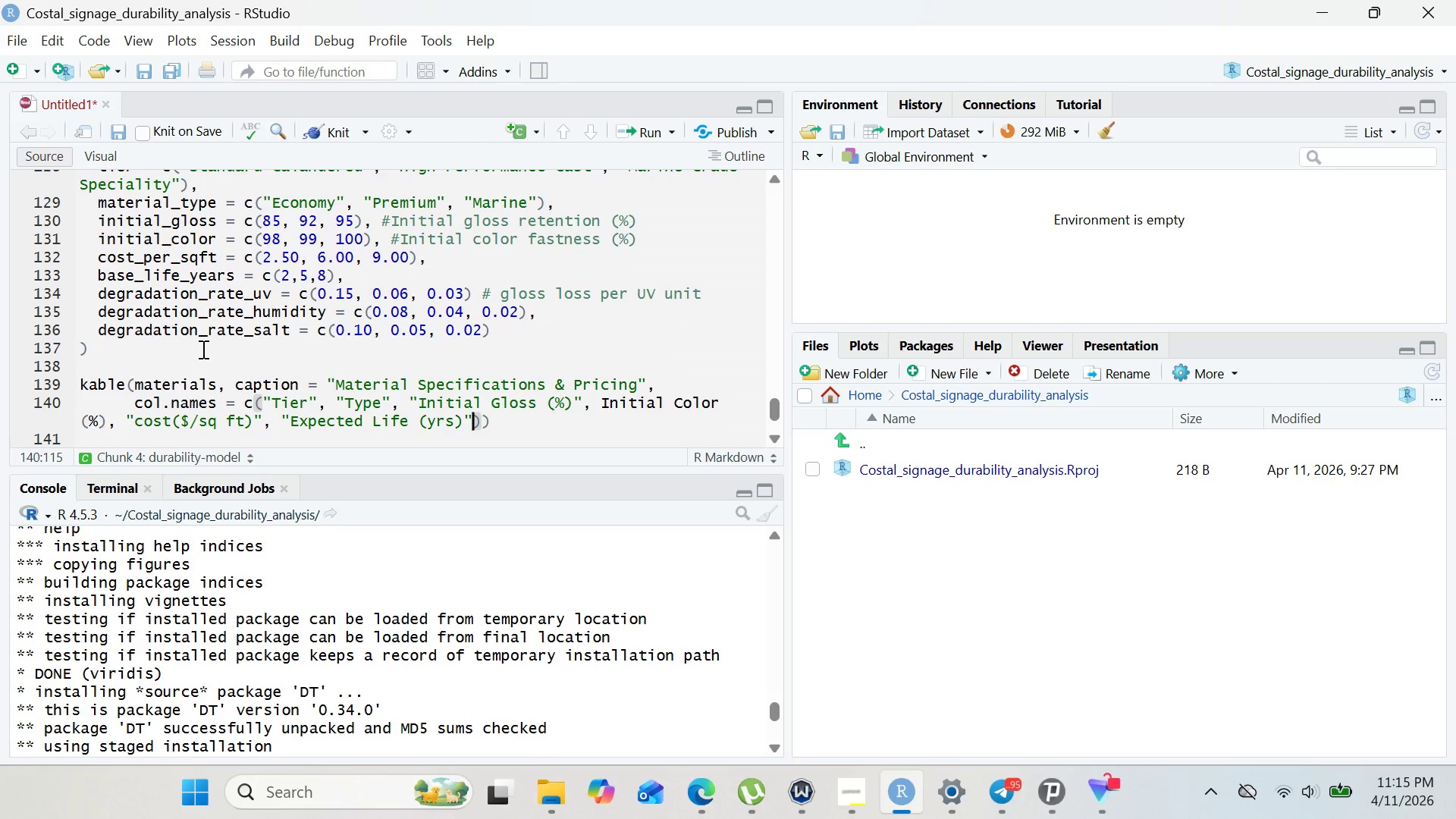 
type(, "UV Sensiti)
 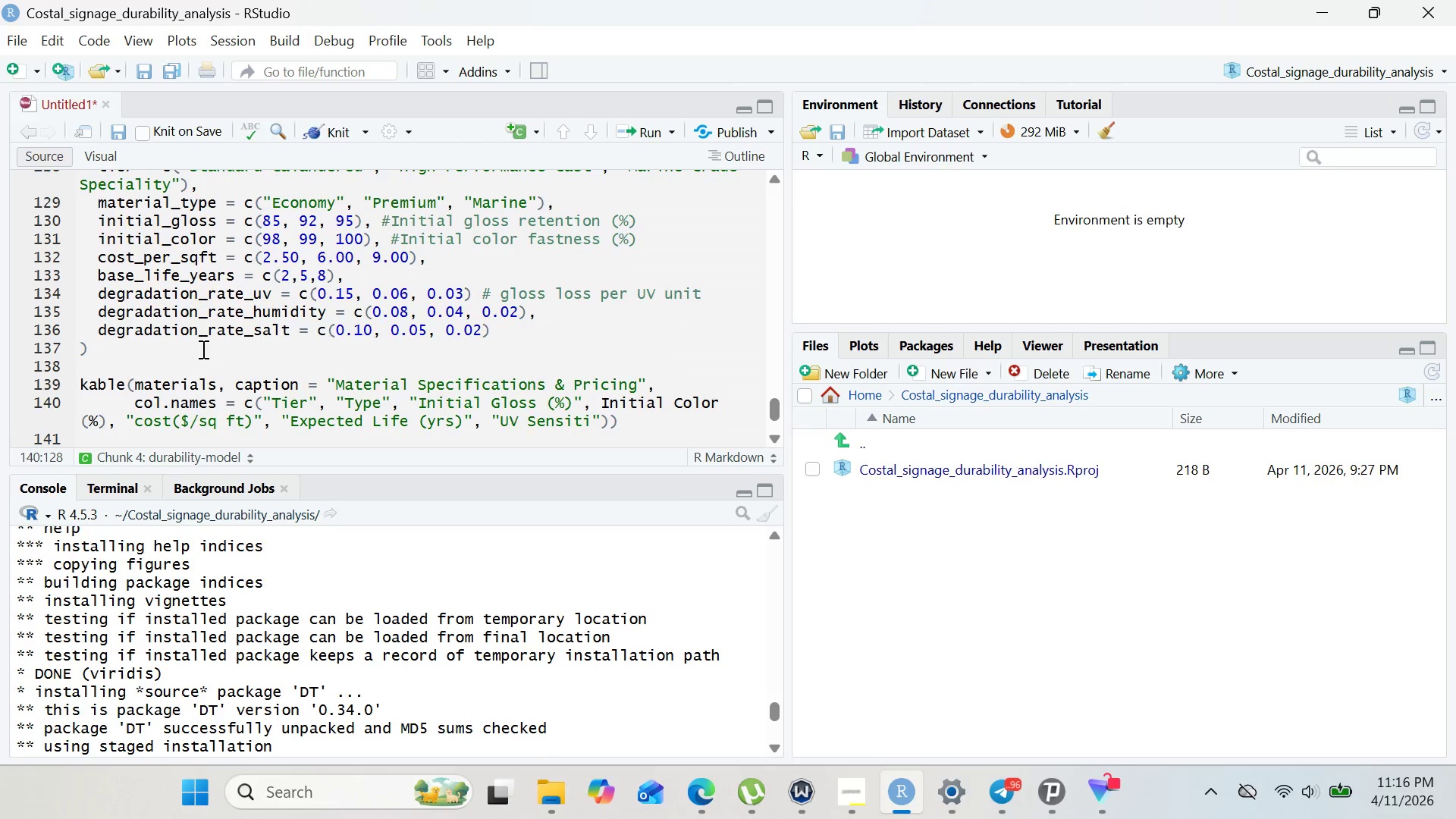 
type(vity)
 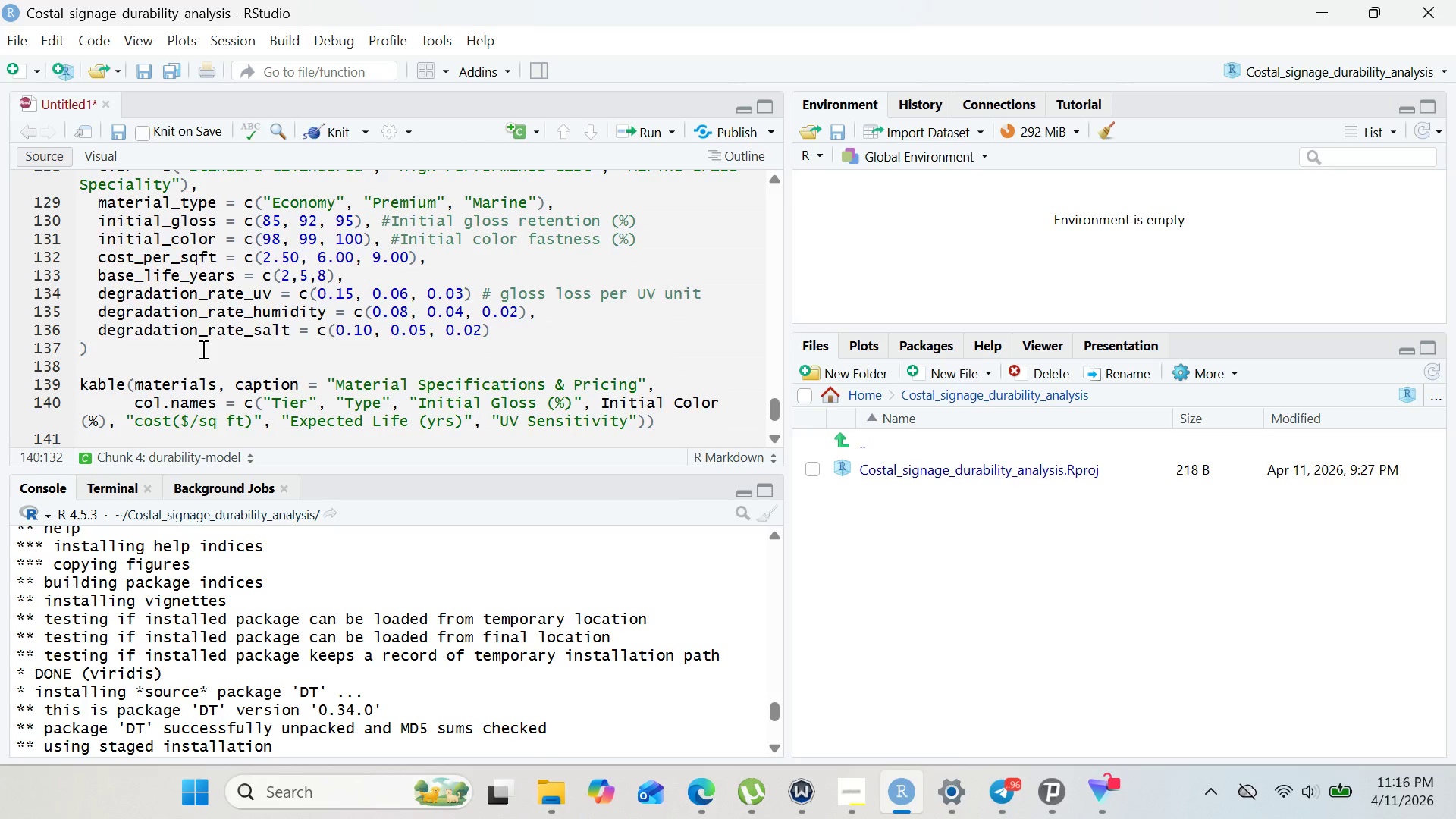 
key(ArrowRight)
 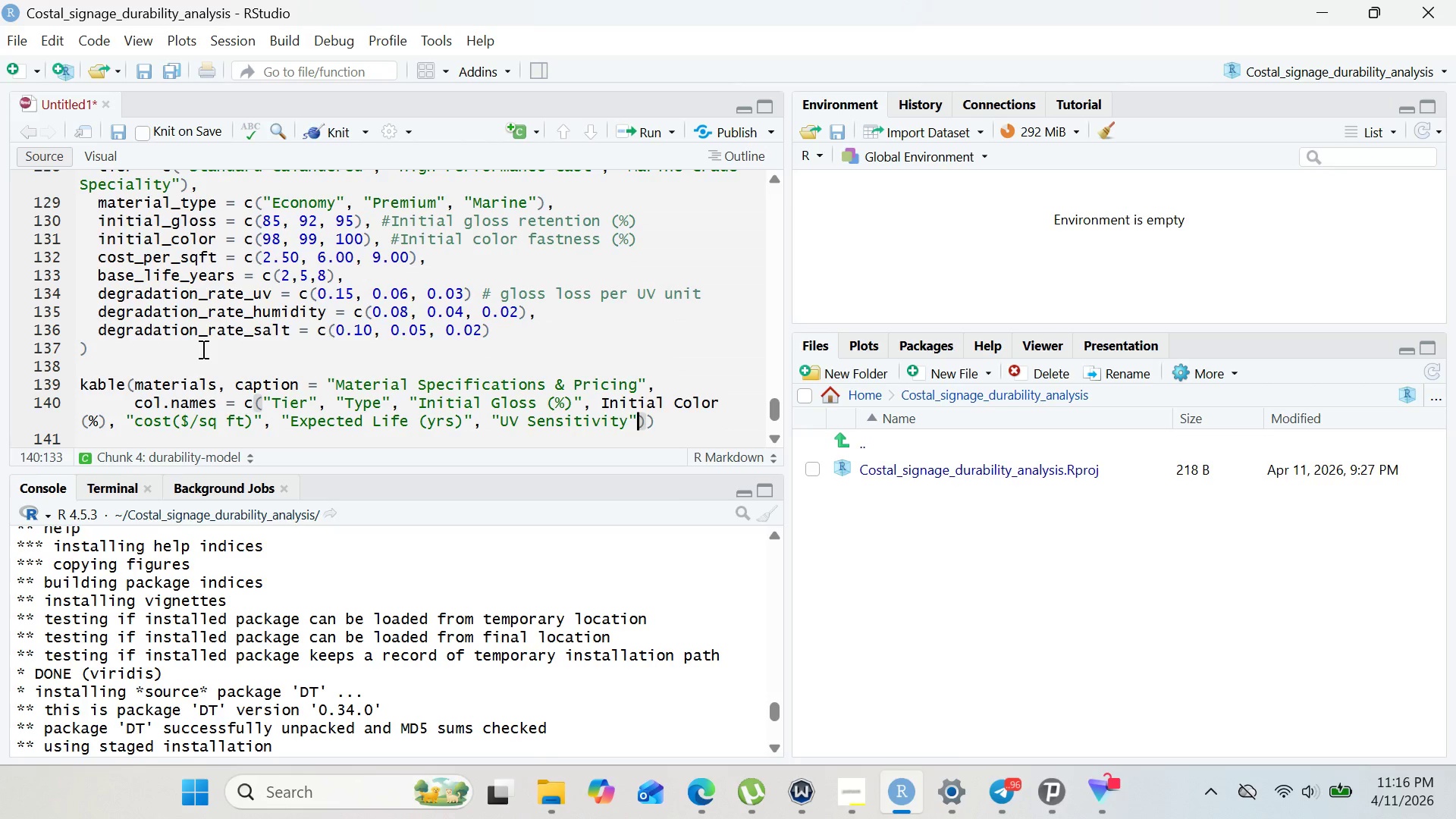 
type(, "Humidity Sensitivity)
 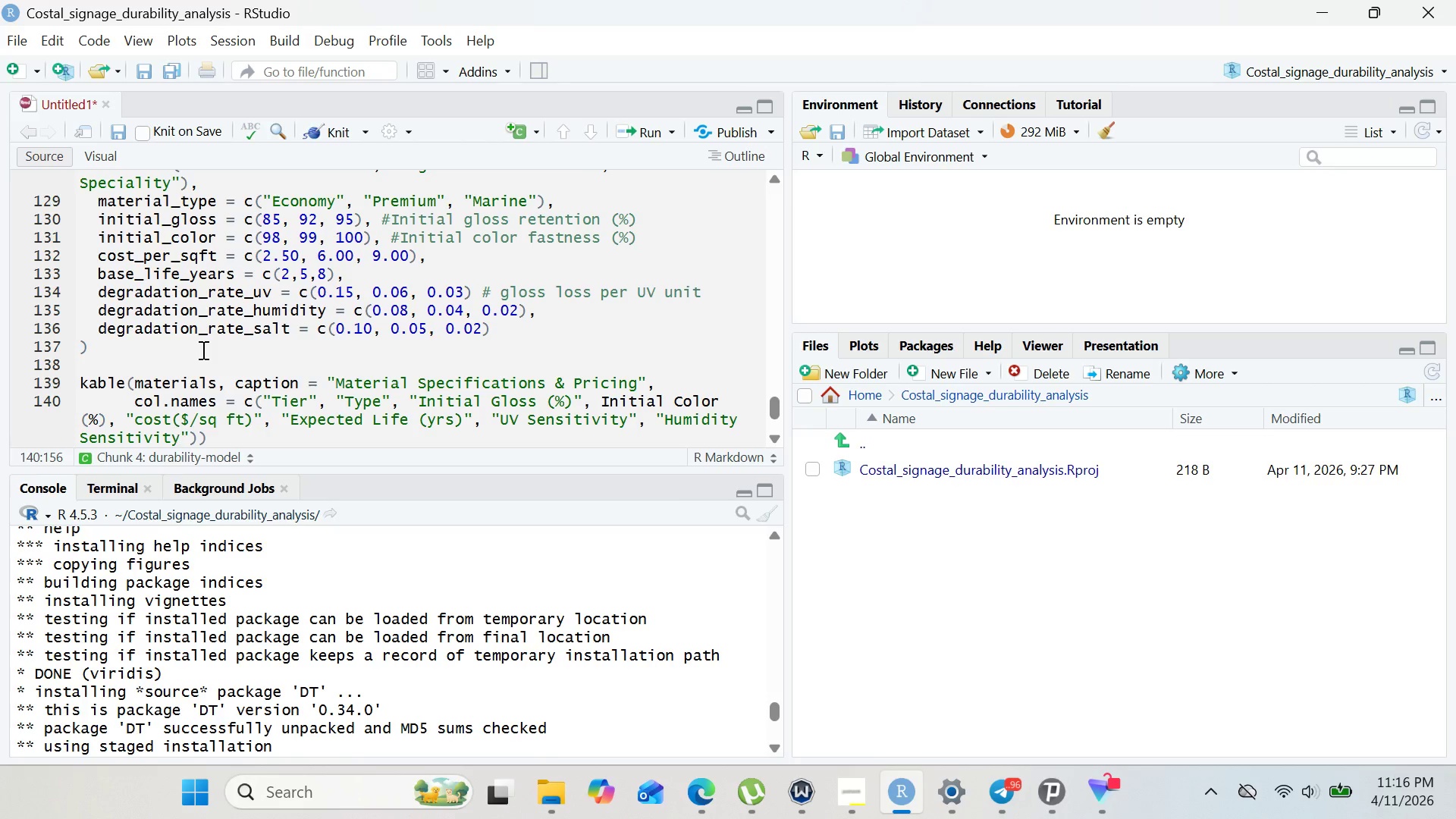 
key(ArrowRight)
 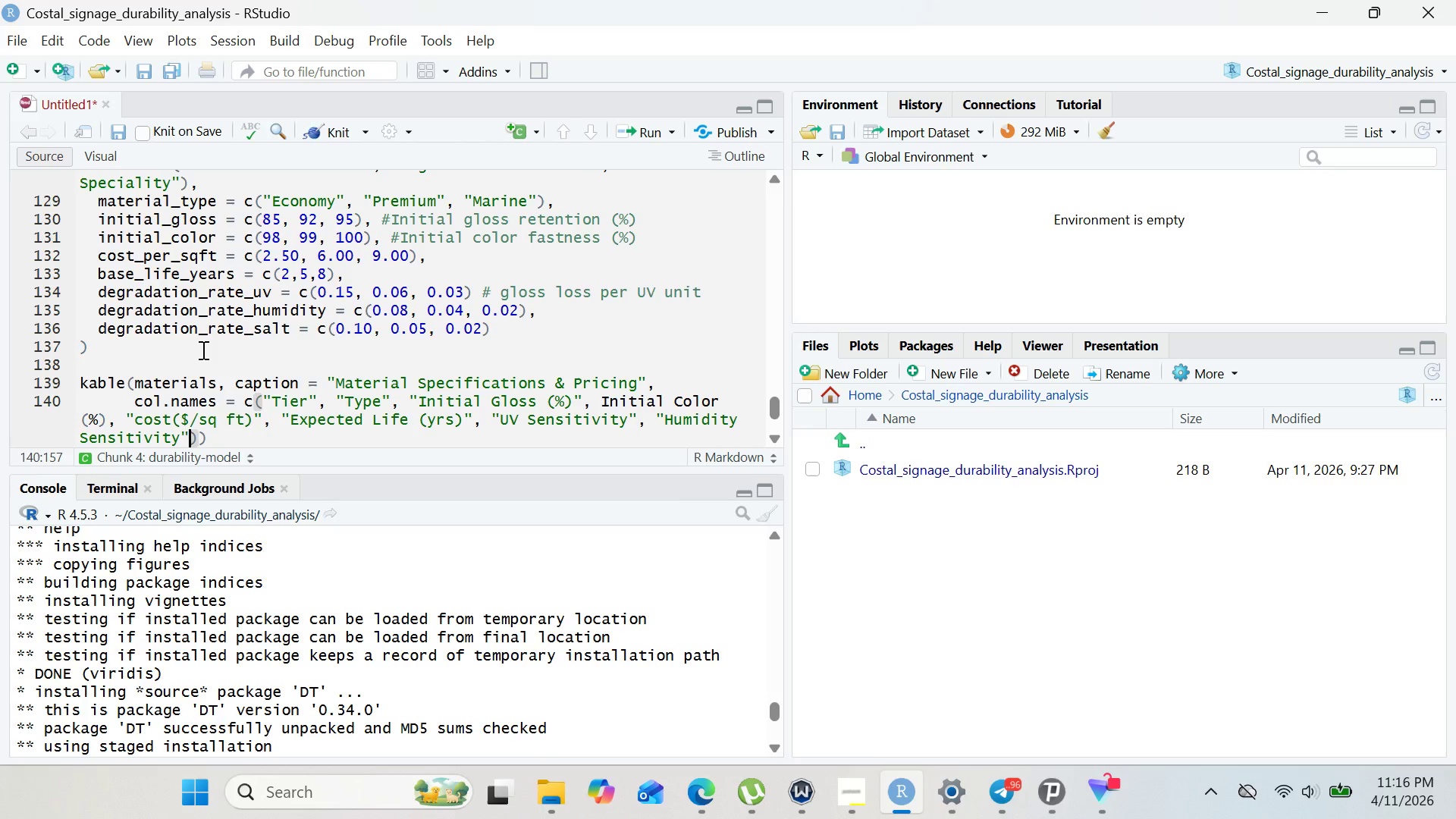 
type(, "Sat Sensitivity)
 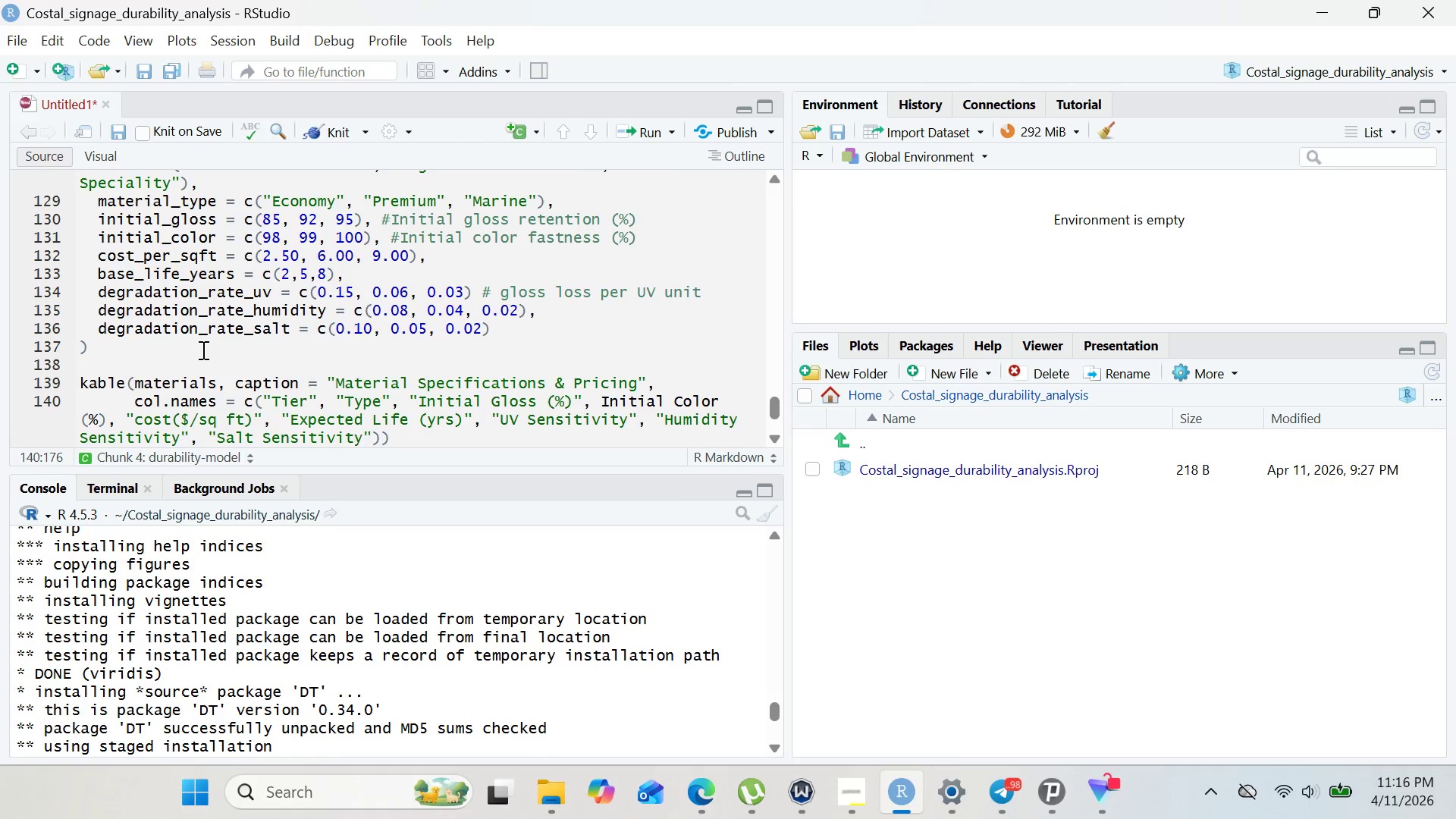 
 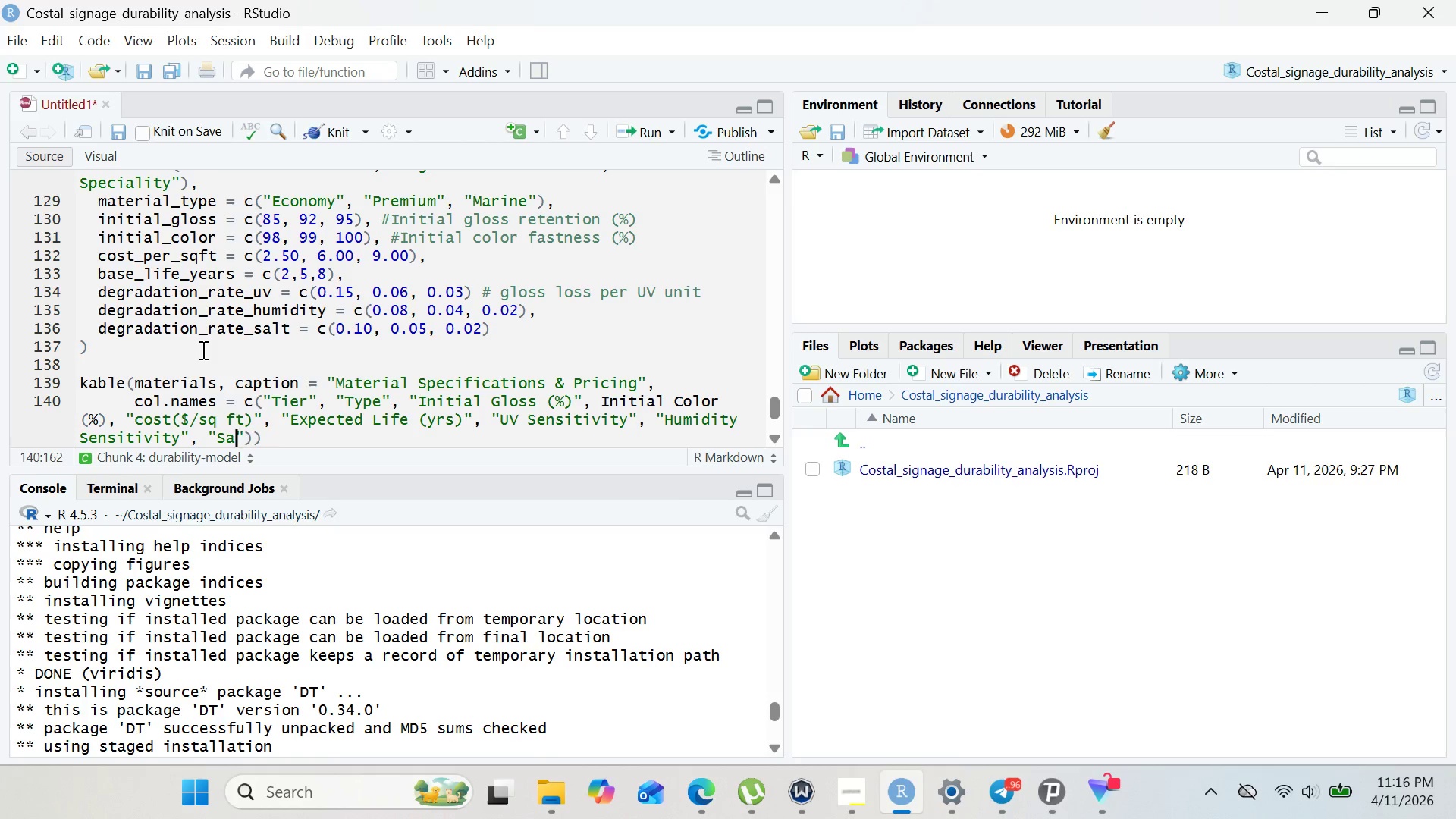 
hold_key(key=L, duration=0.36)
 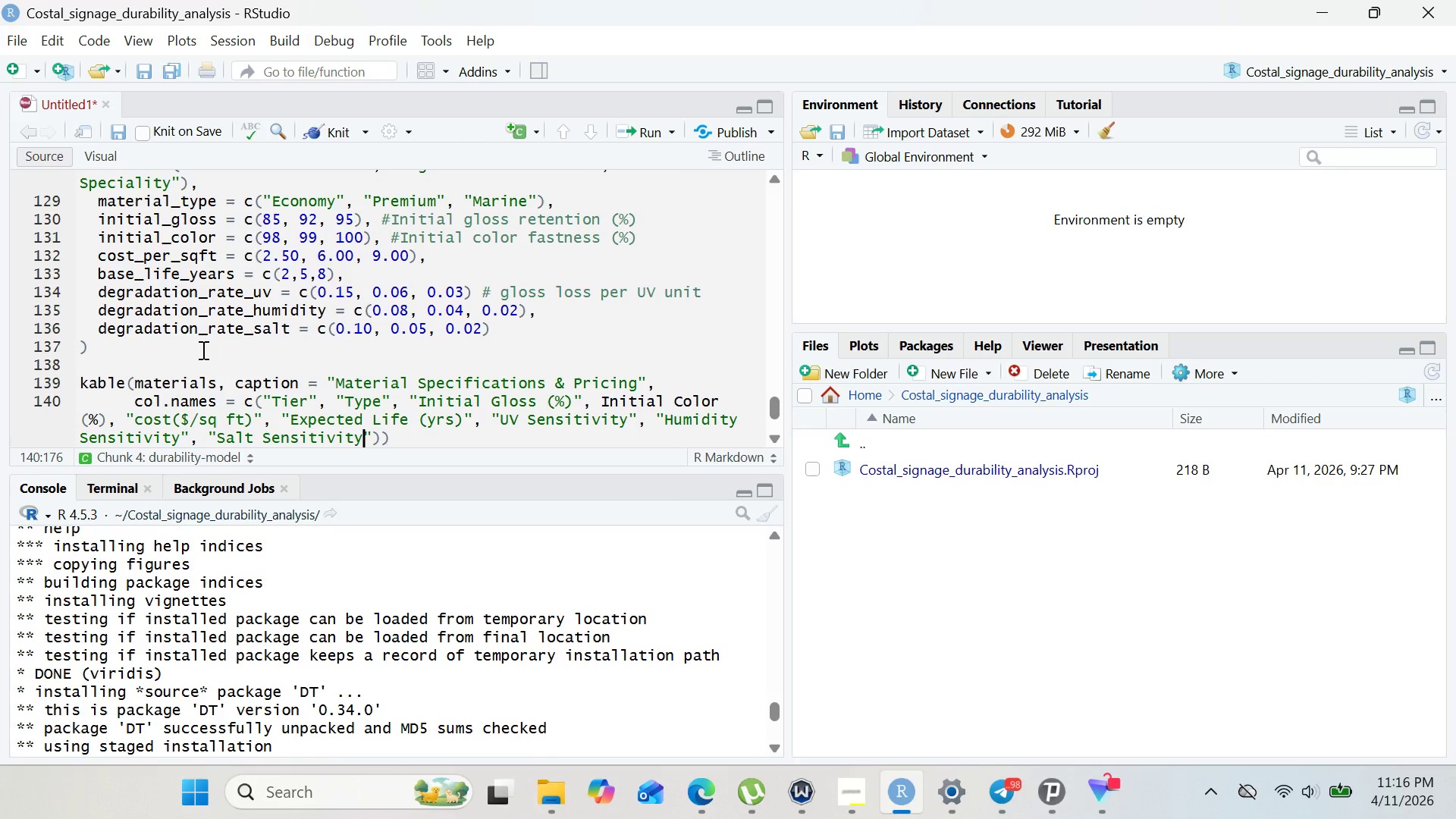 
key(ArrowRight)
 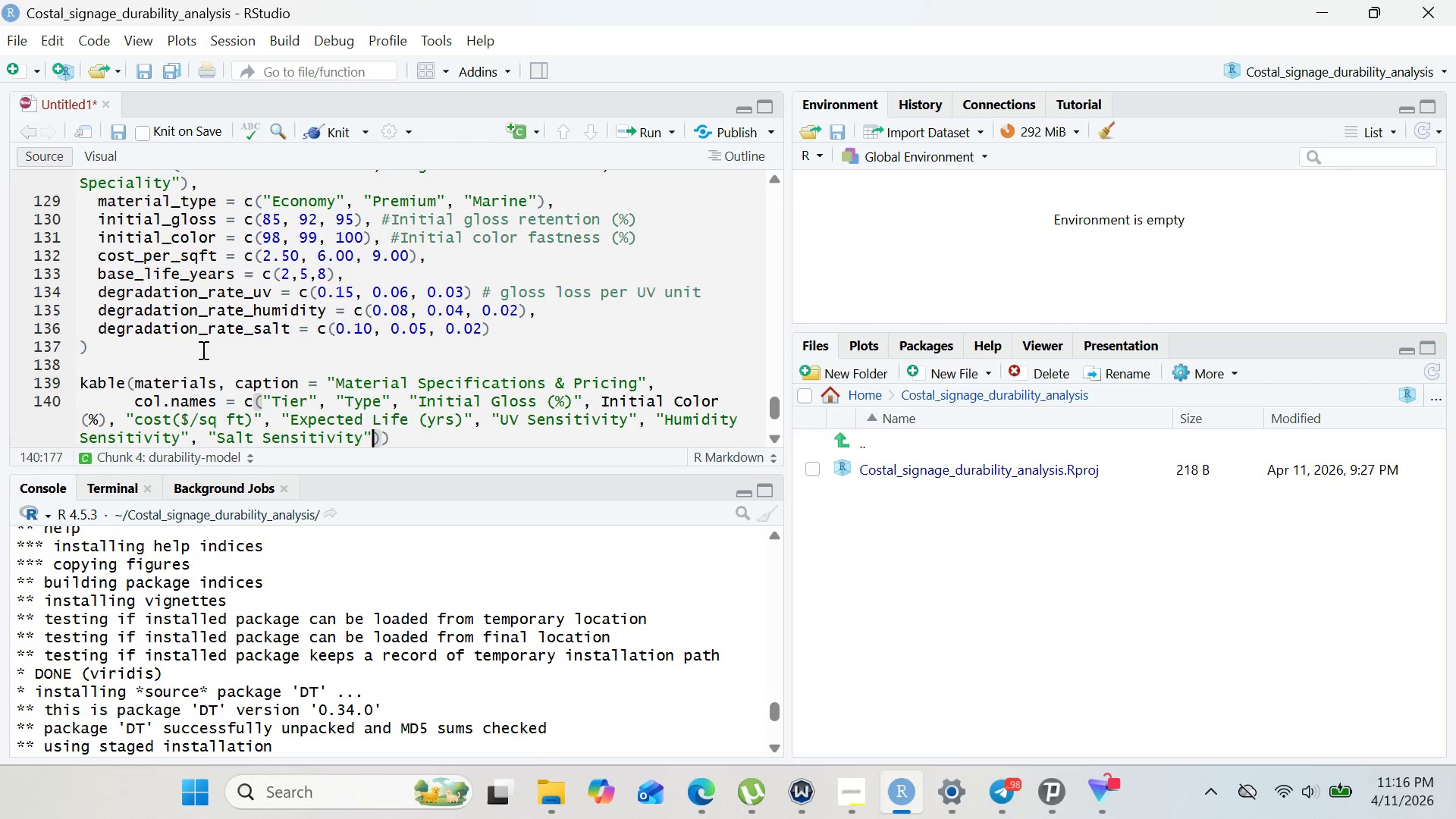 
key(ArrowRight)
 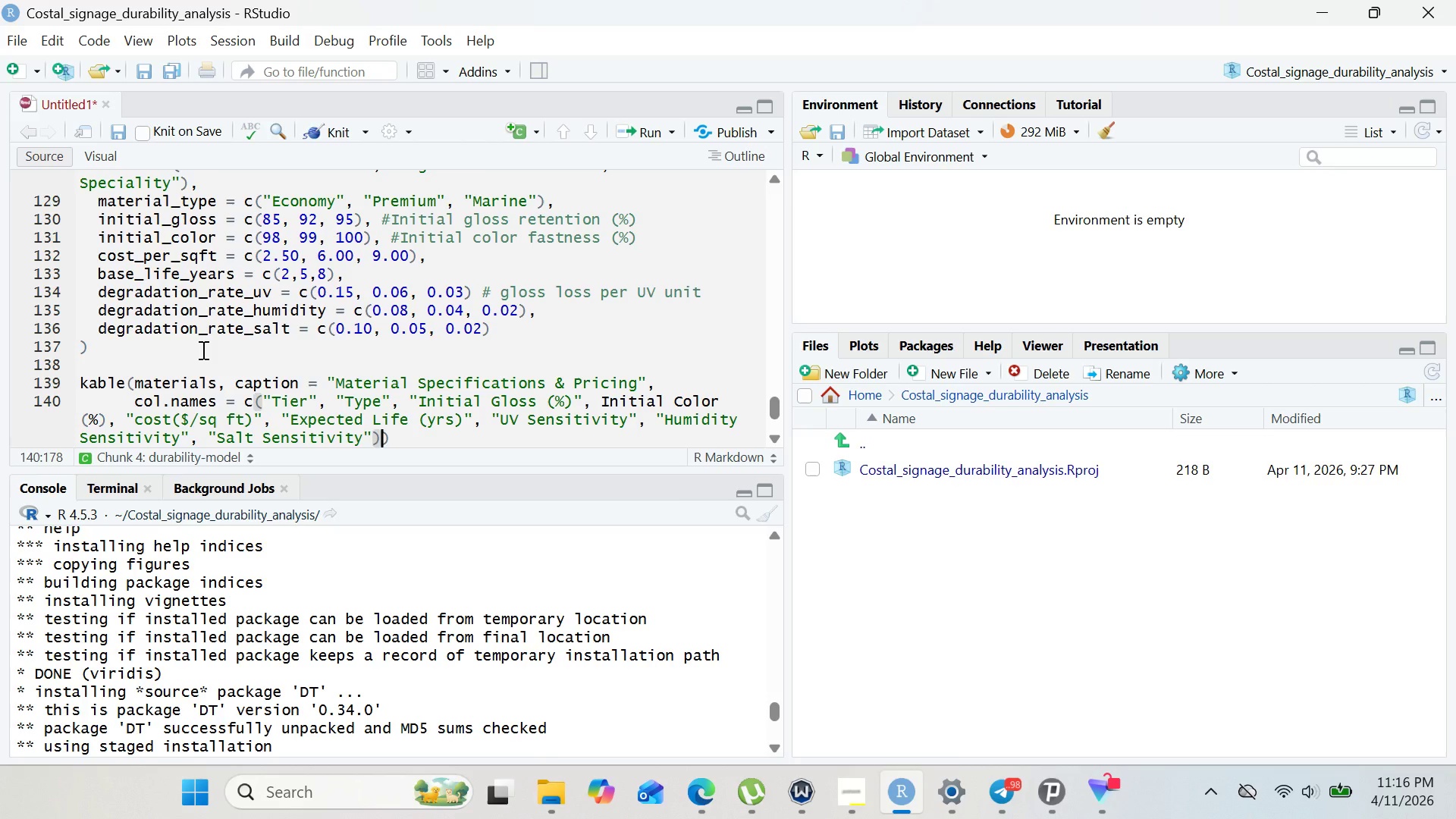 
key(ArrowRight)
 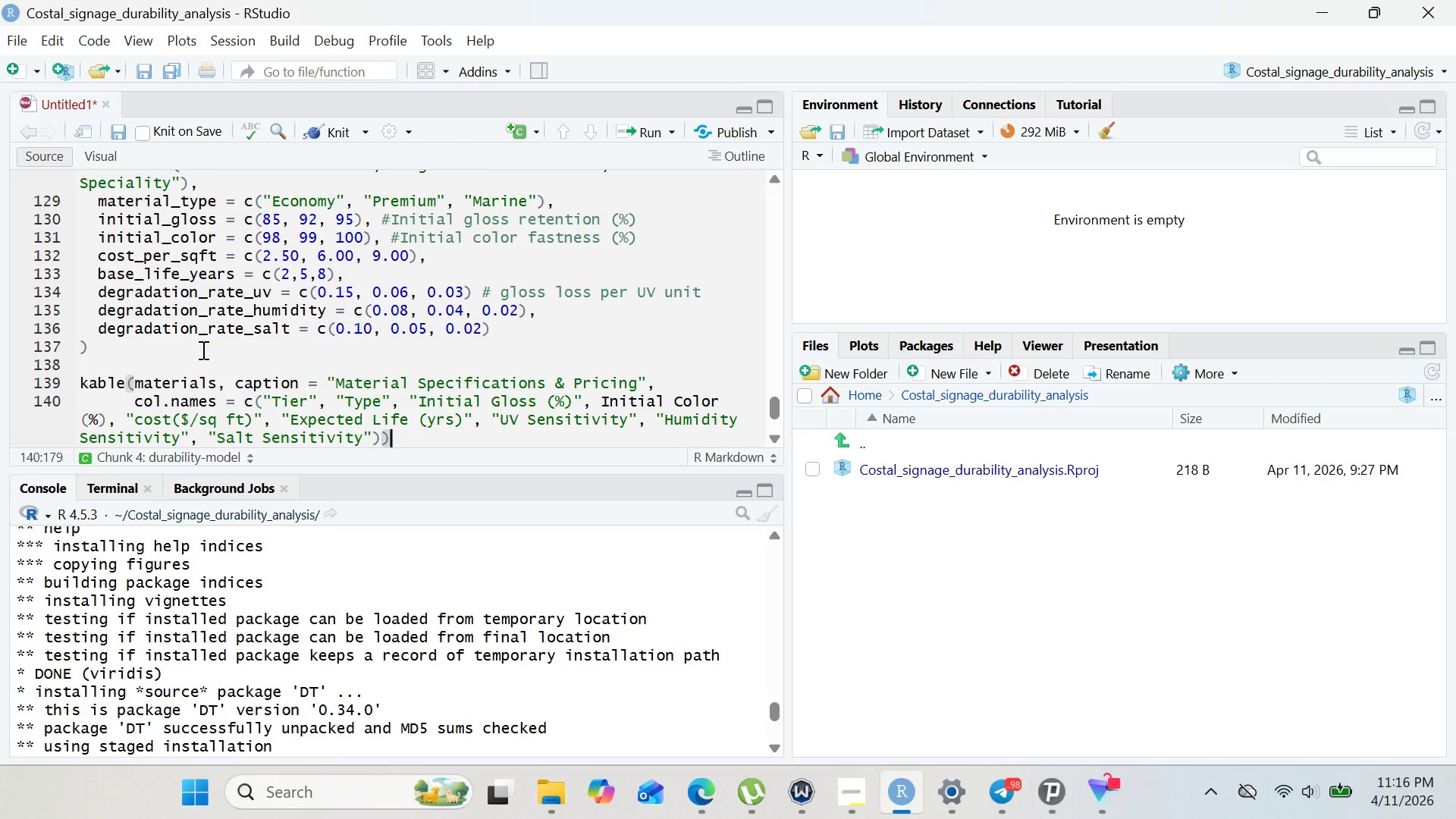 
key(Space)
 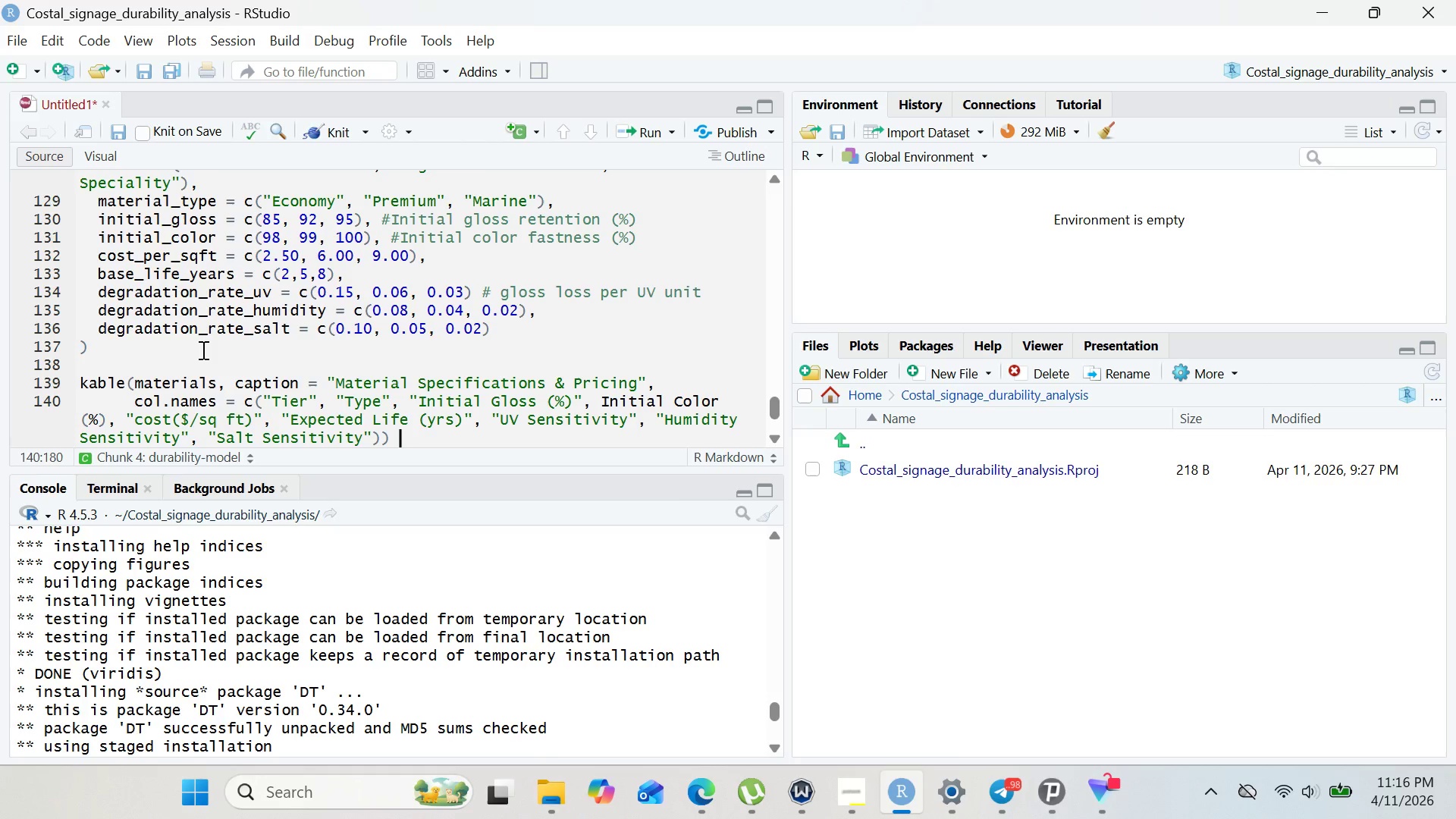 
key(Shift+5)
 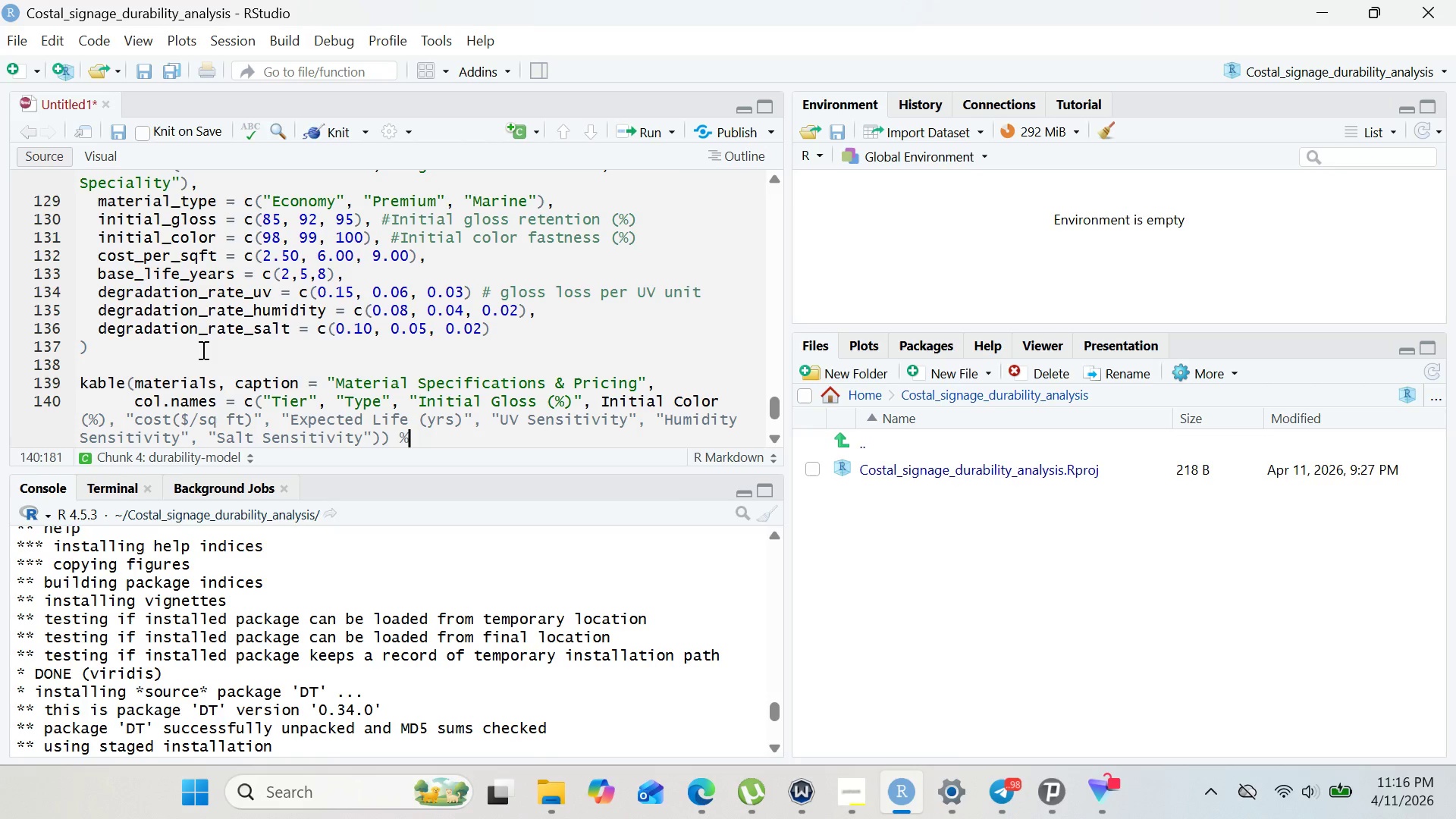 
key(Shift+Period)
 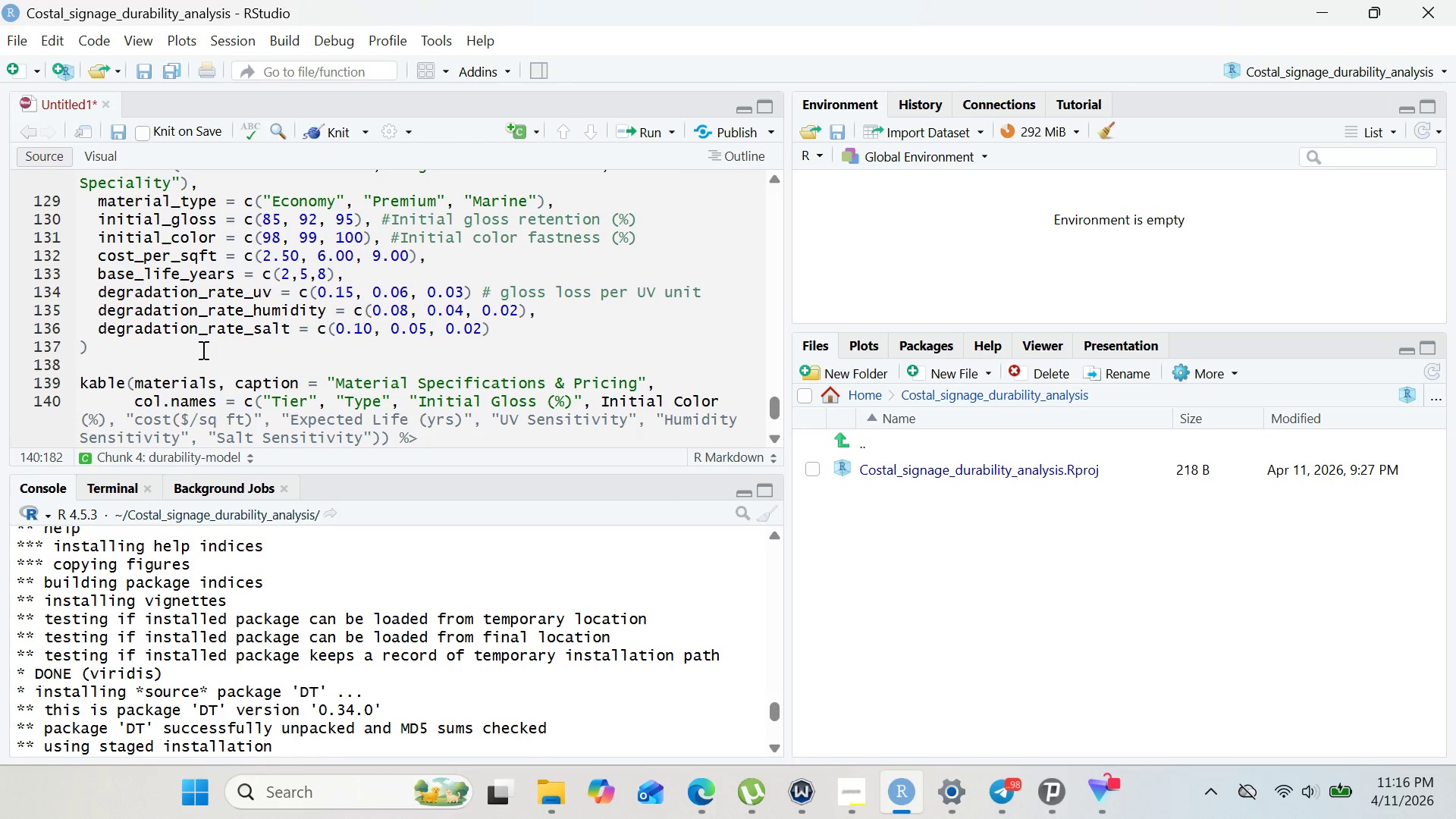 
key(Shift+5)
 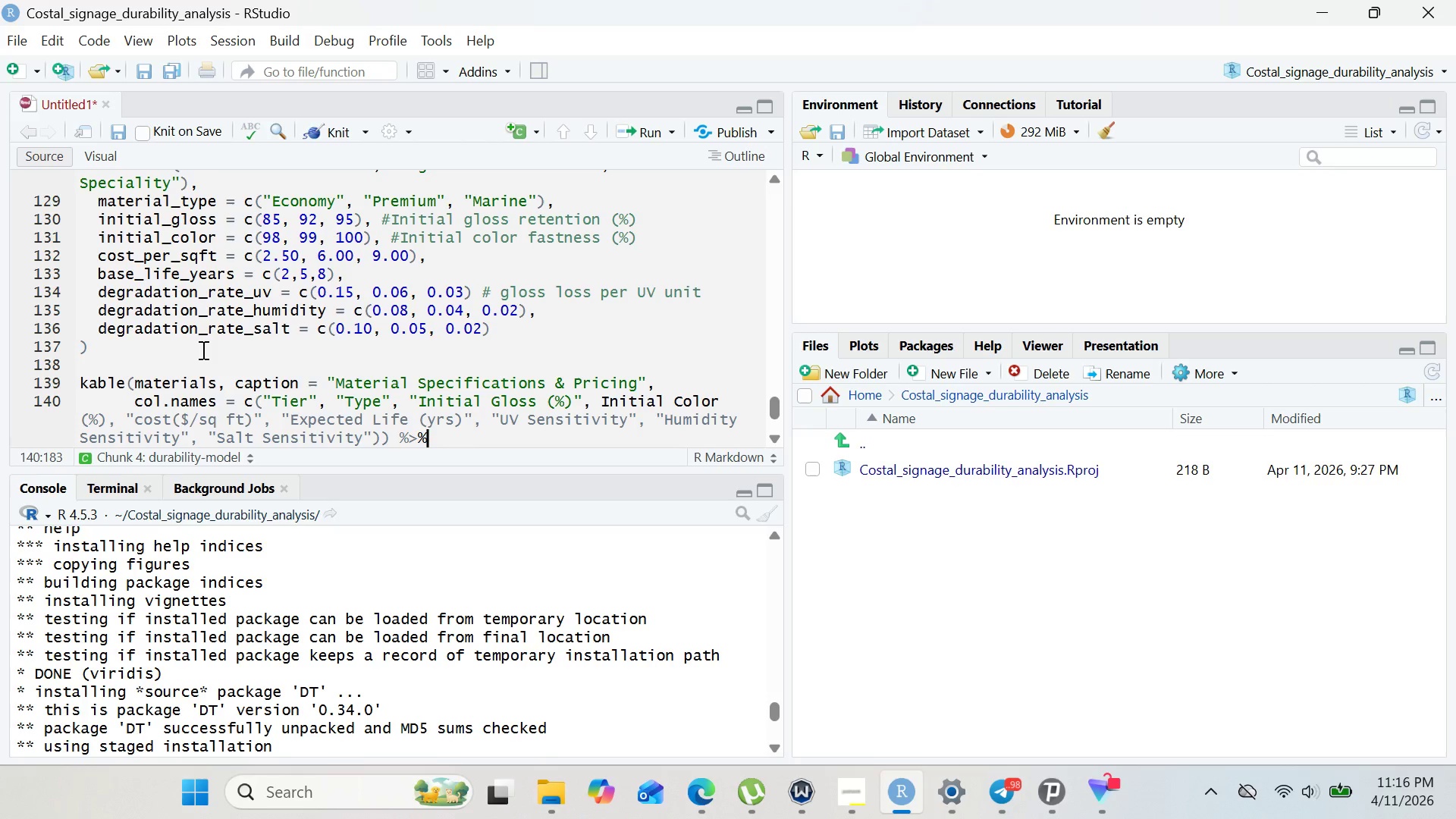 
key(Enter)
 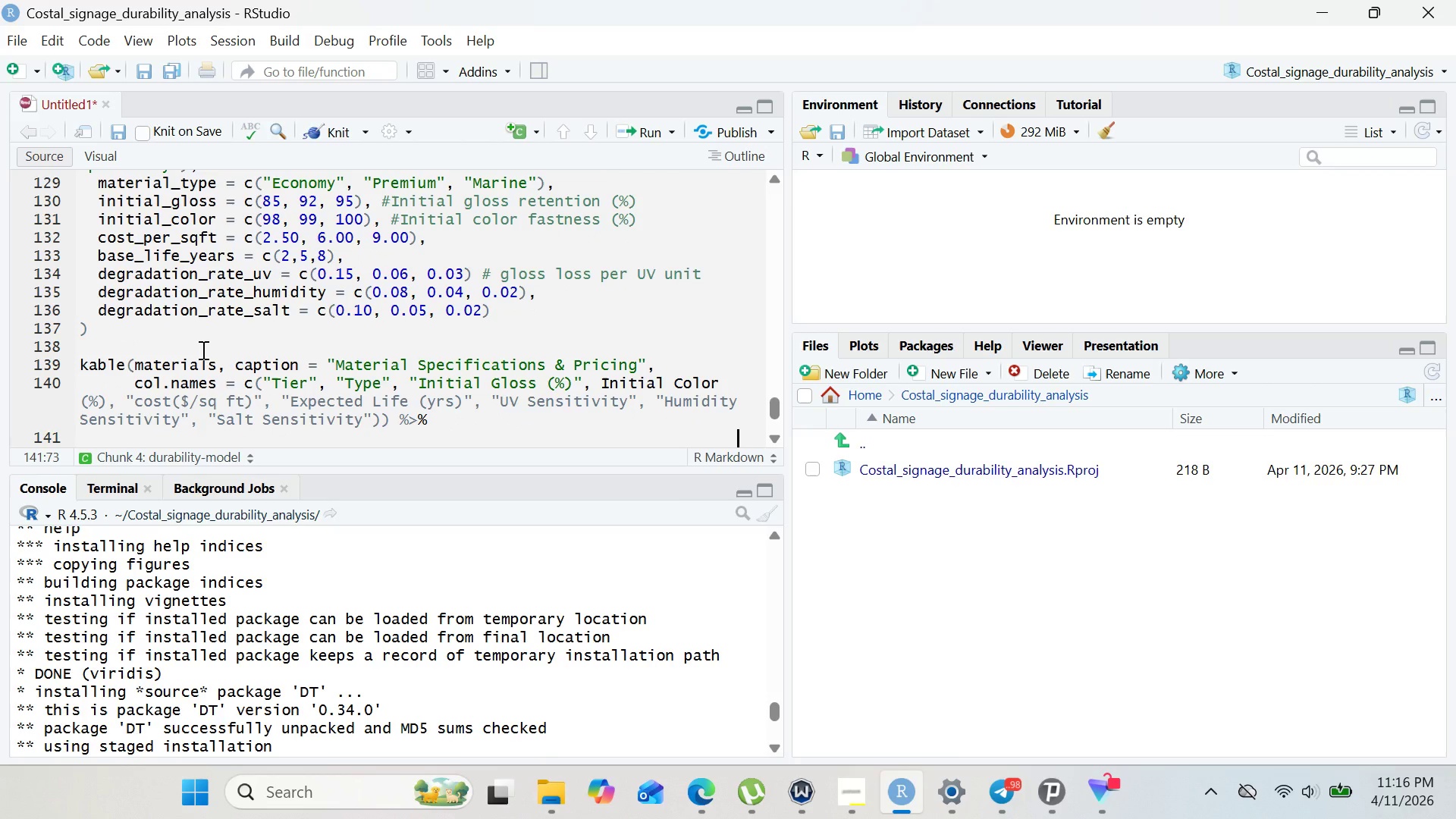 
key(Enter)
 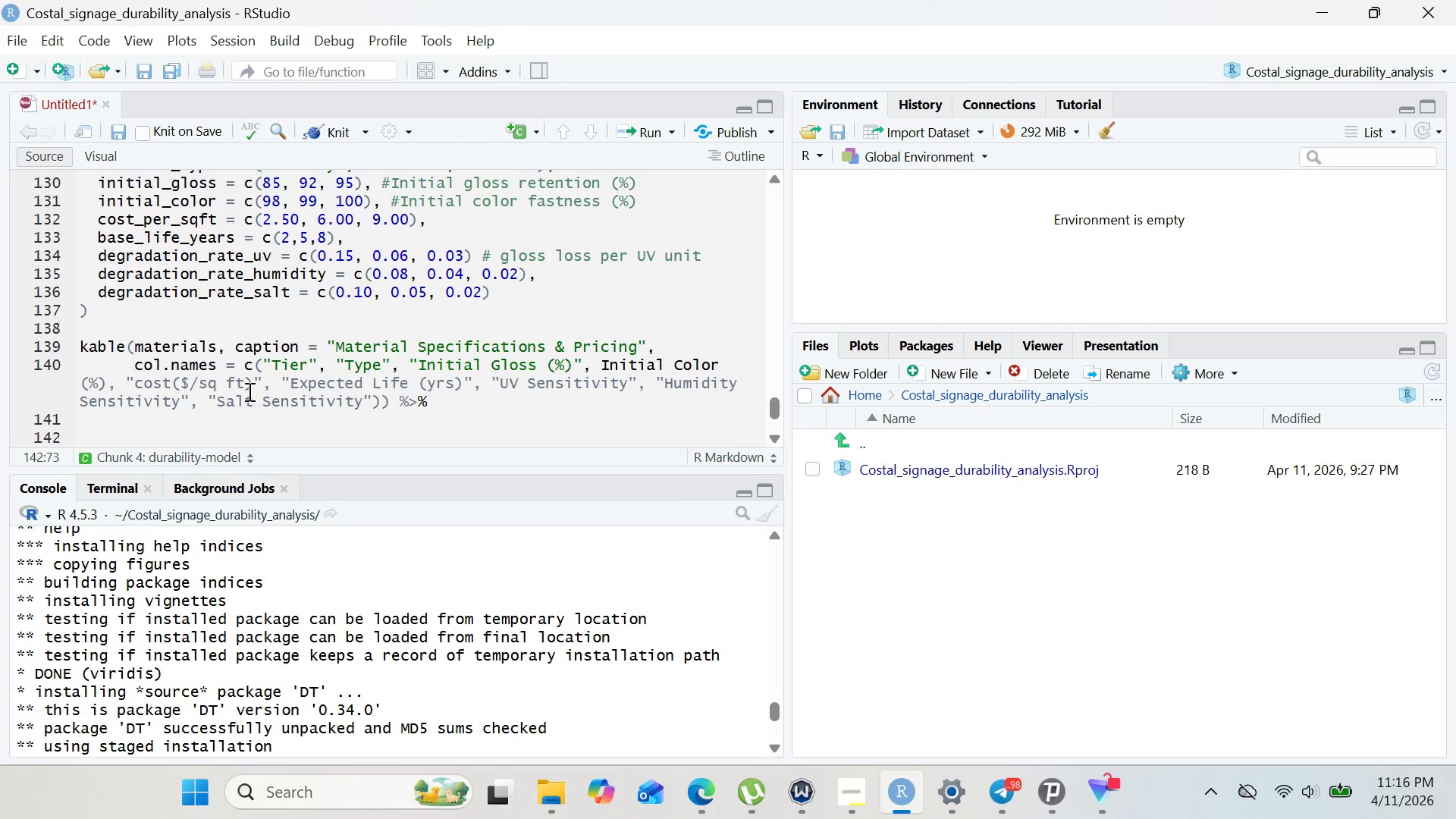 
key(Backspace)
key(Backspace)
key(Backspace)
type(kabe;)
key(Backspace)
key(Backspace)
type(le)
 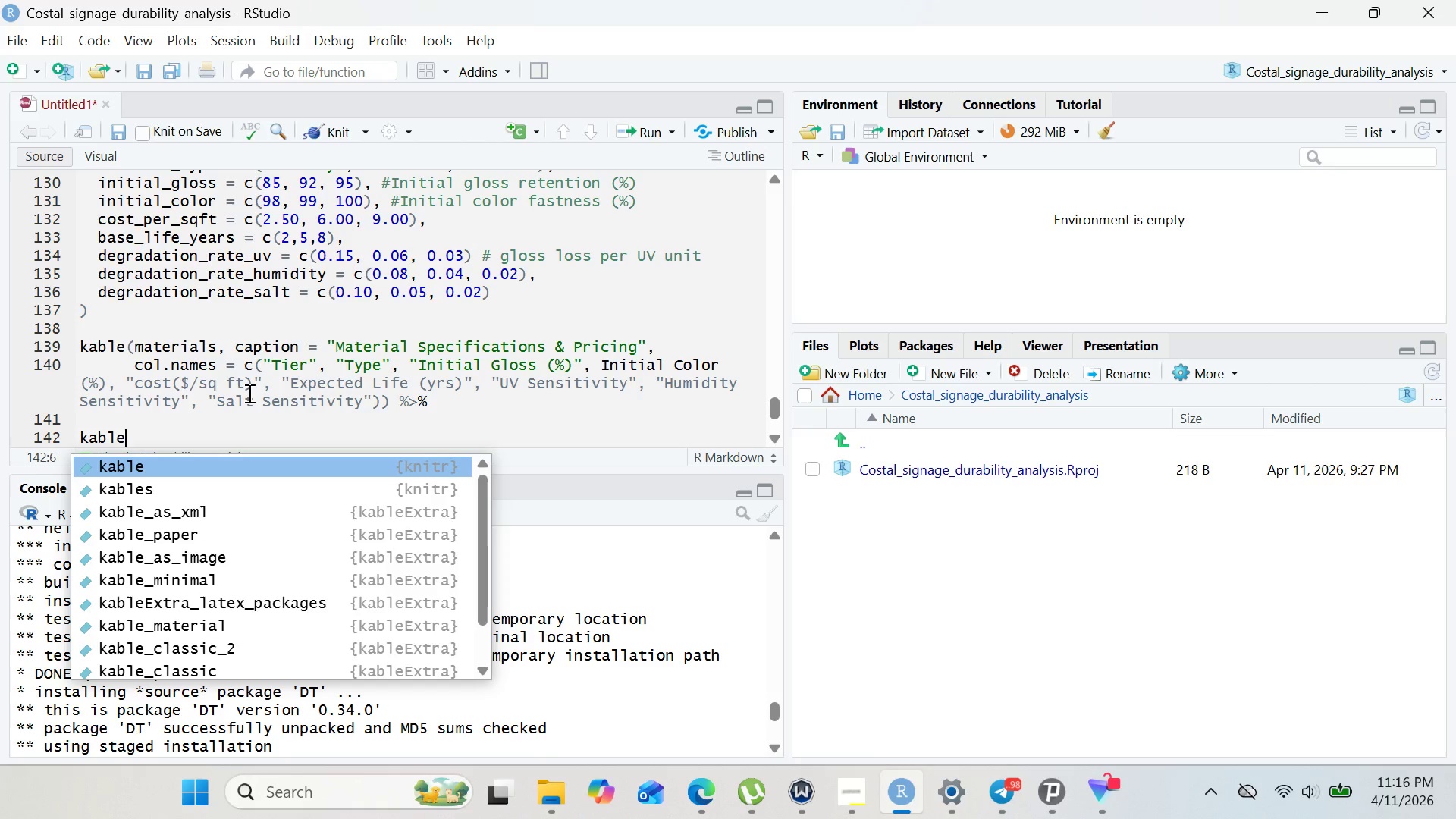 
wait(6.23)
 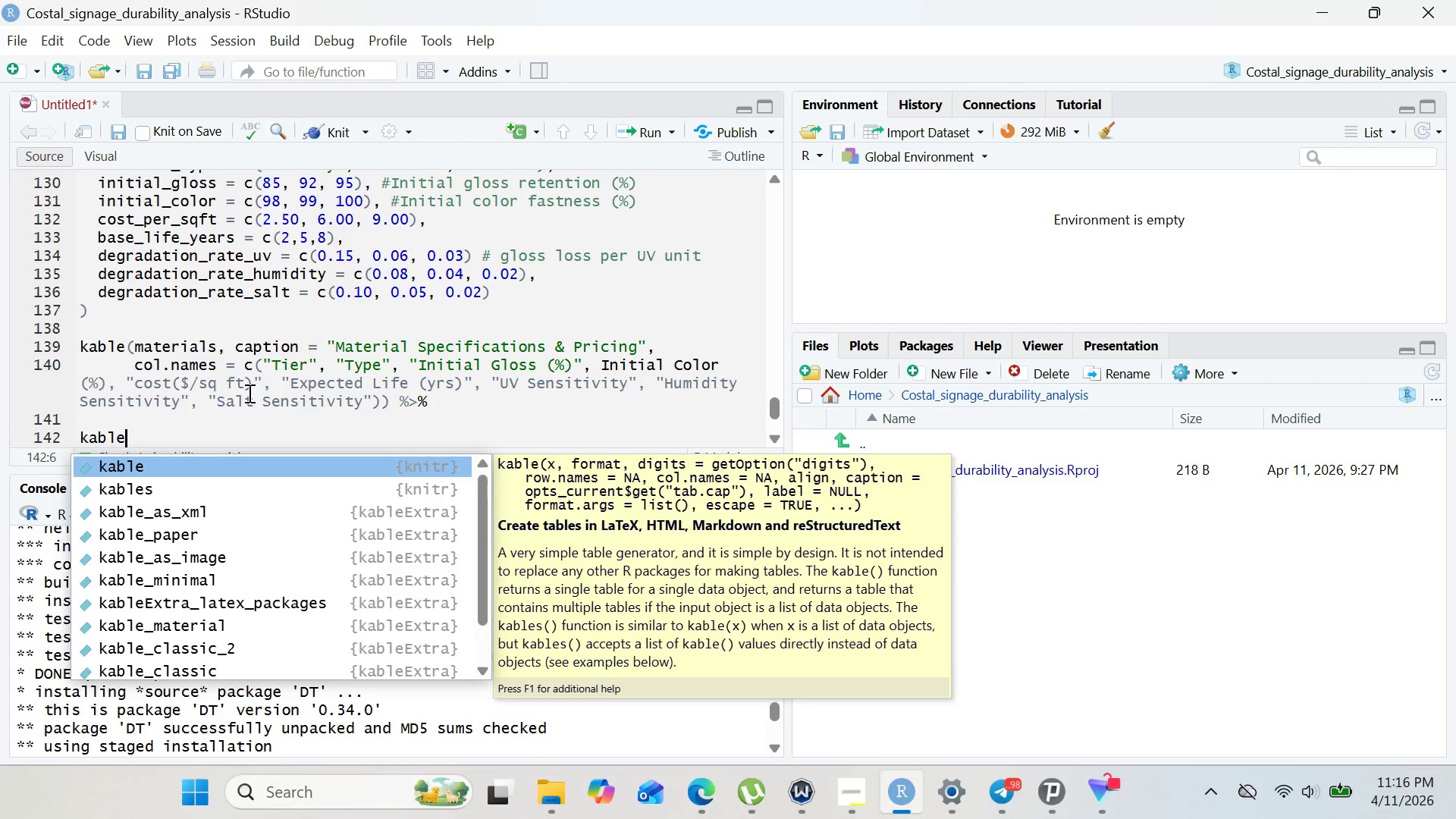 
type(_styling()
 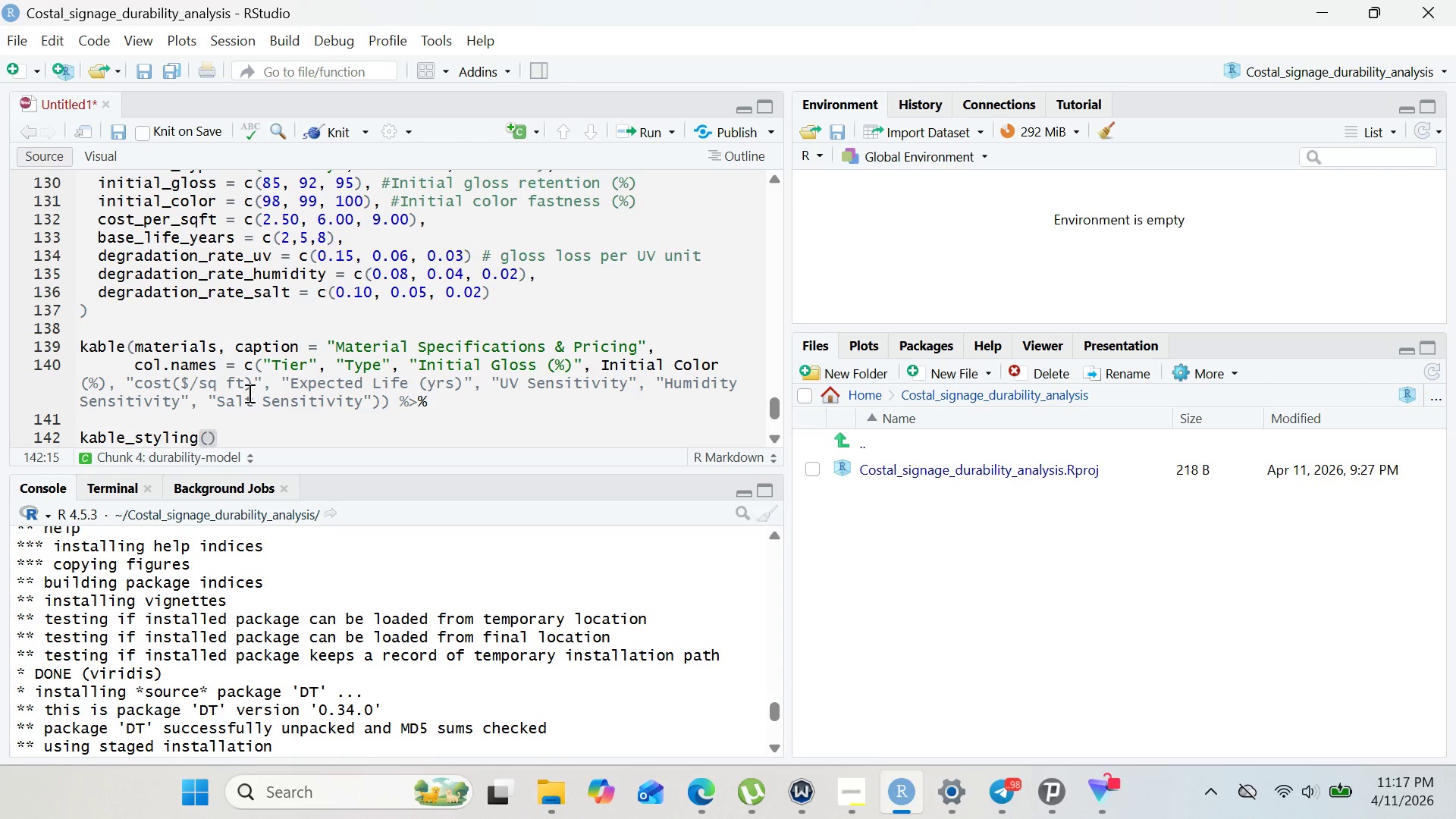 
type(boot)
 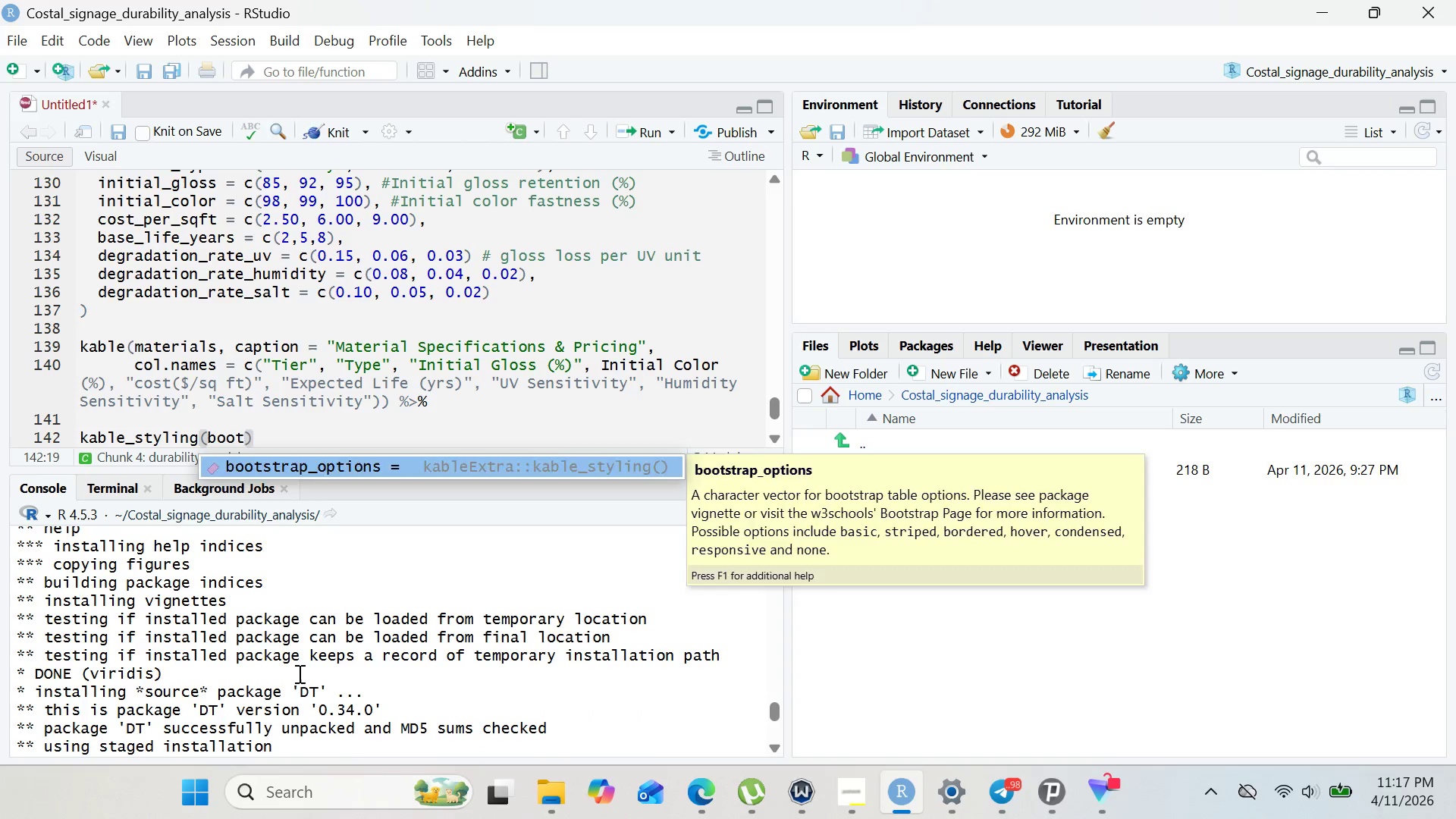 
key(Enter)
 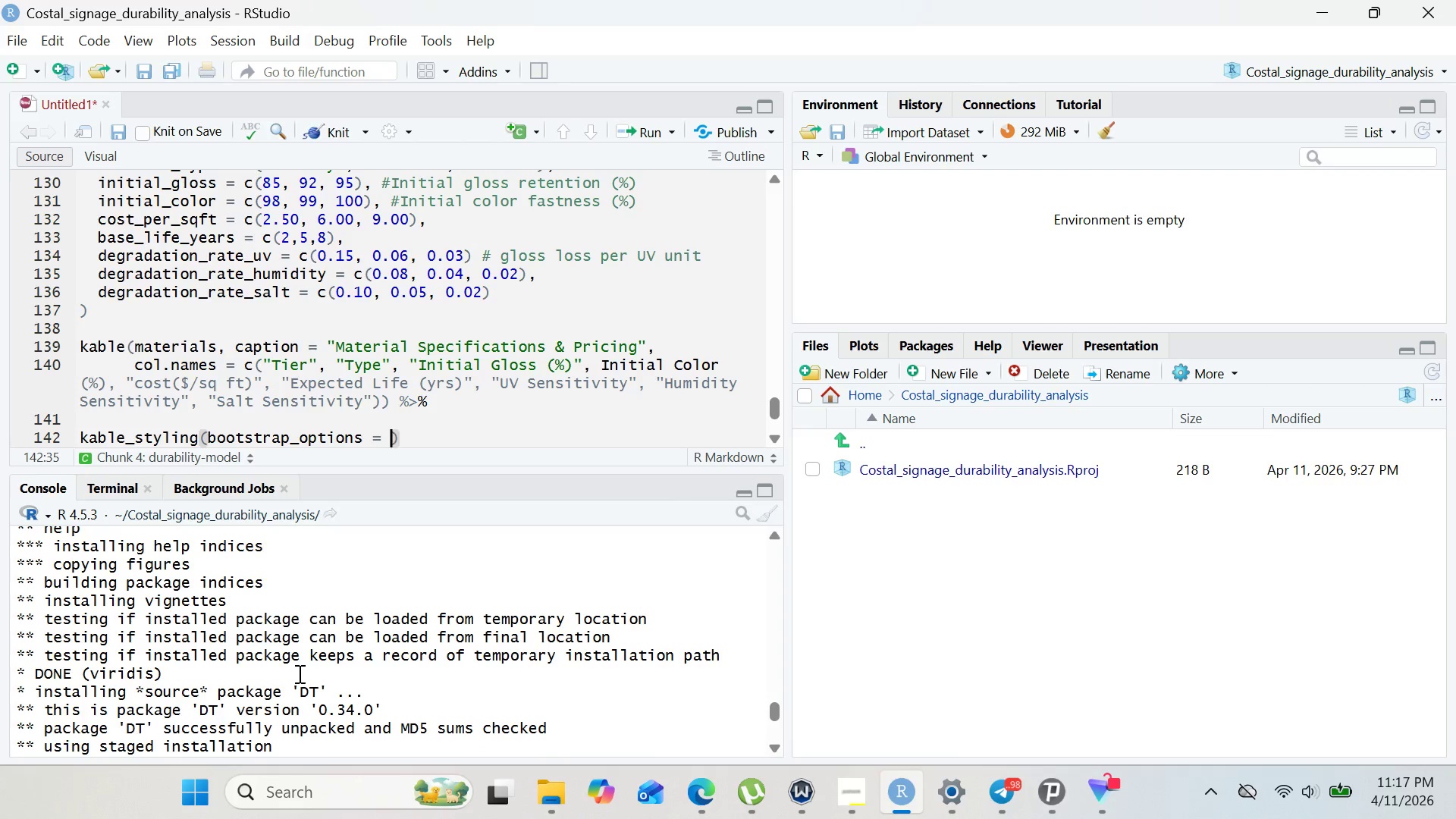 
key(C)
 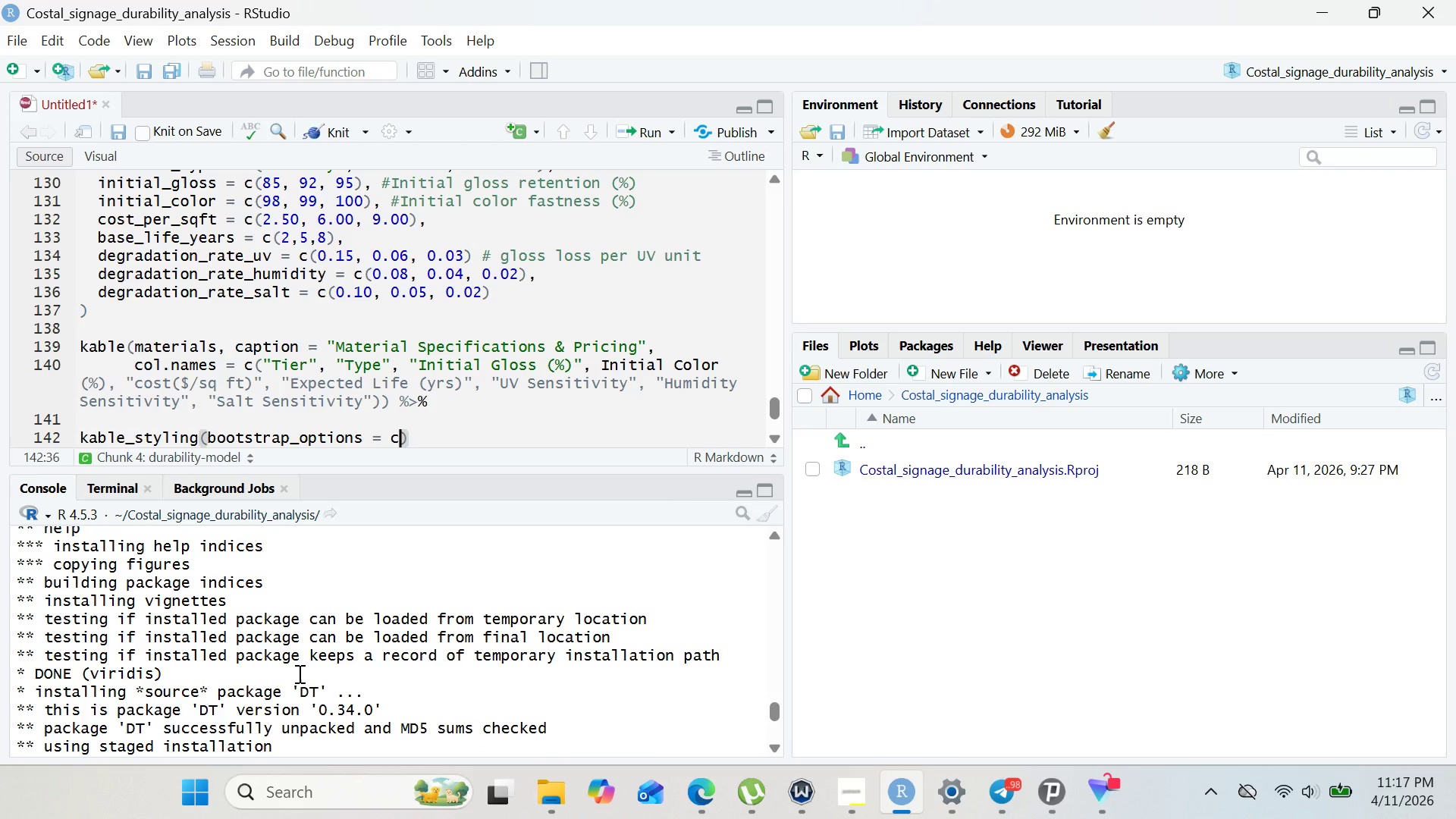 
hold_key(key=ShiftRight, duration=0.84)
 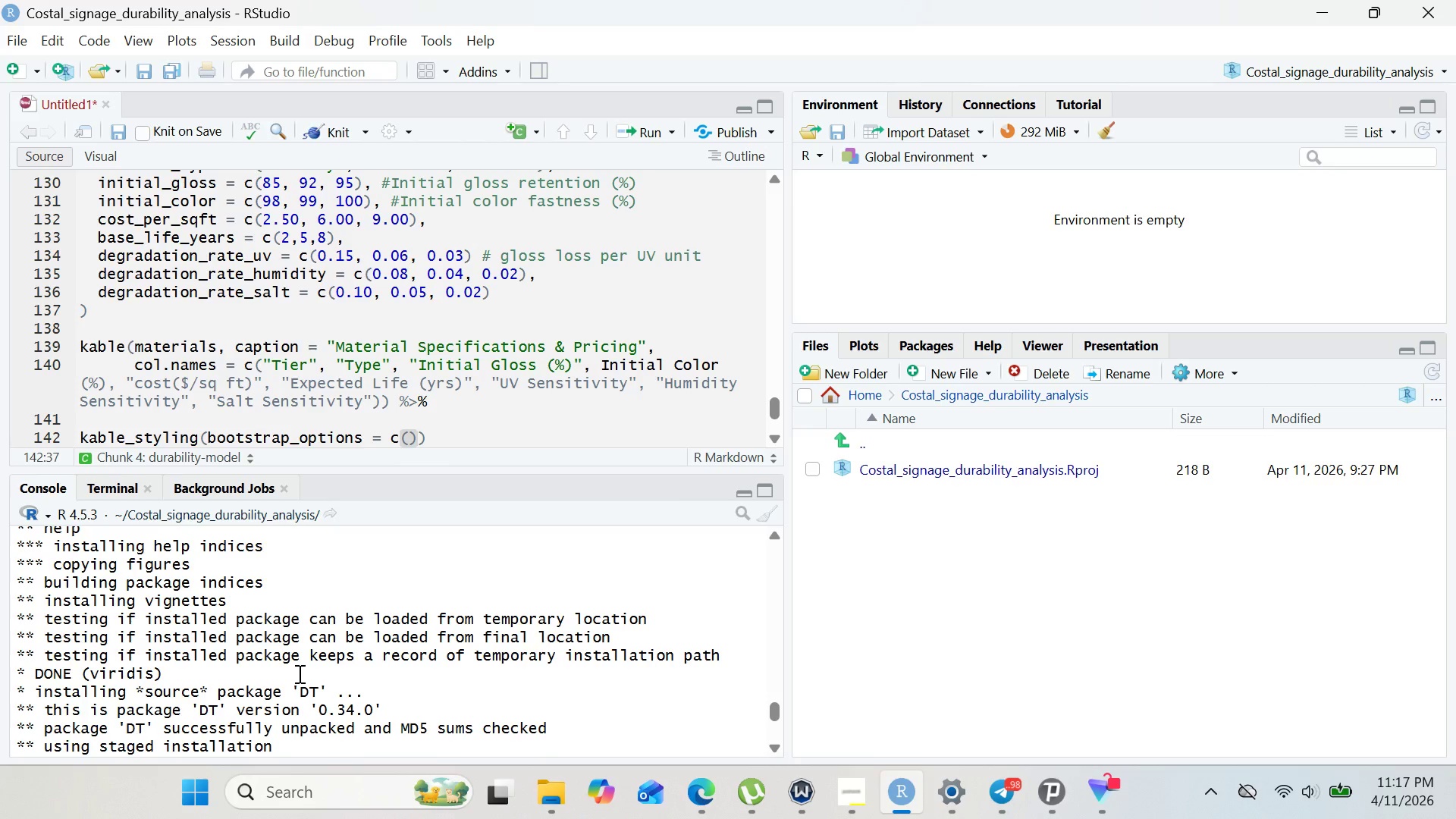 
type("striped)
 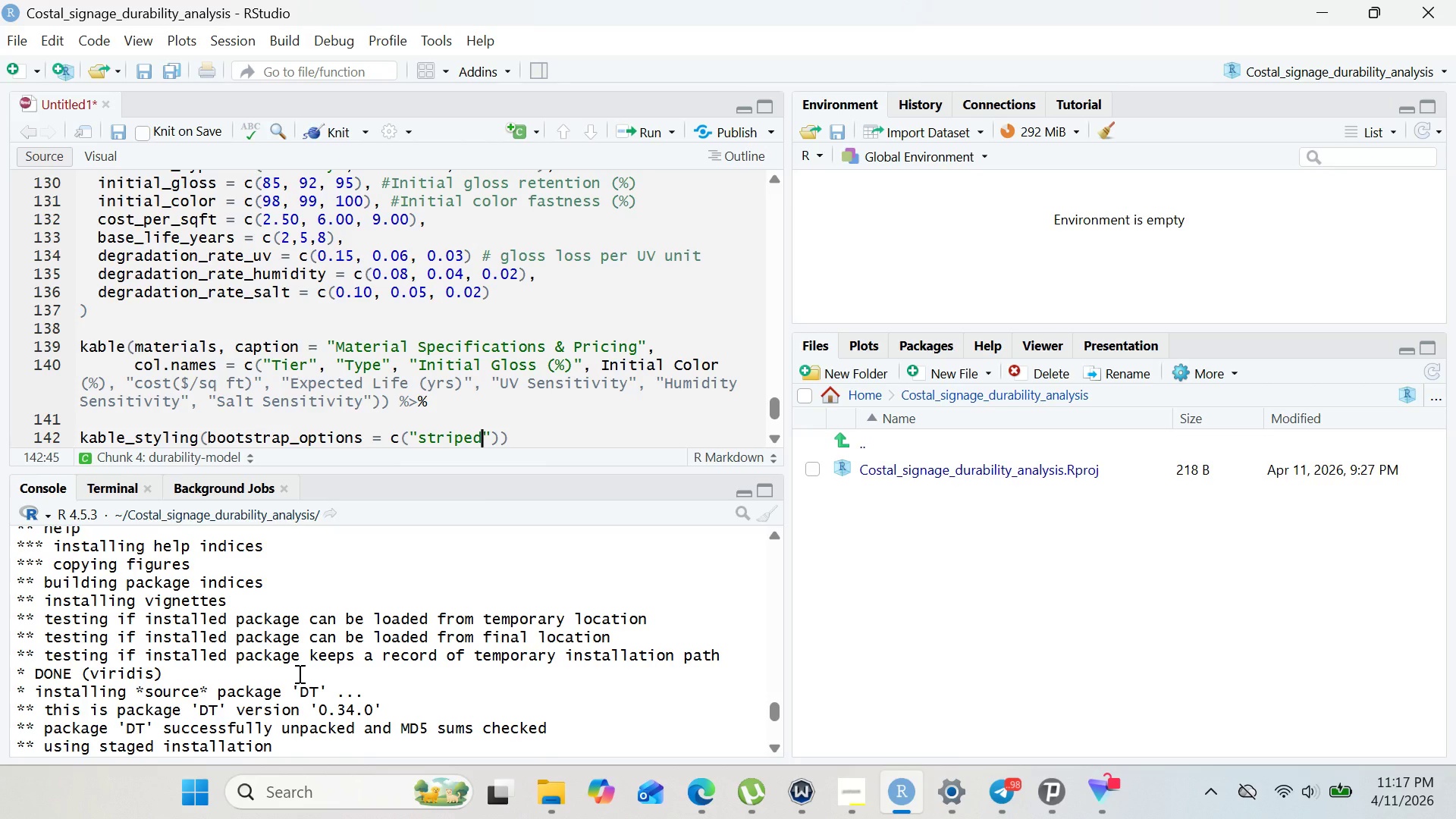 
key(ArrowRight)
 